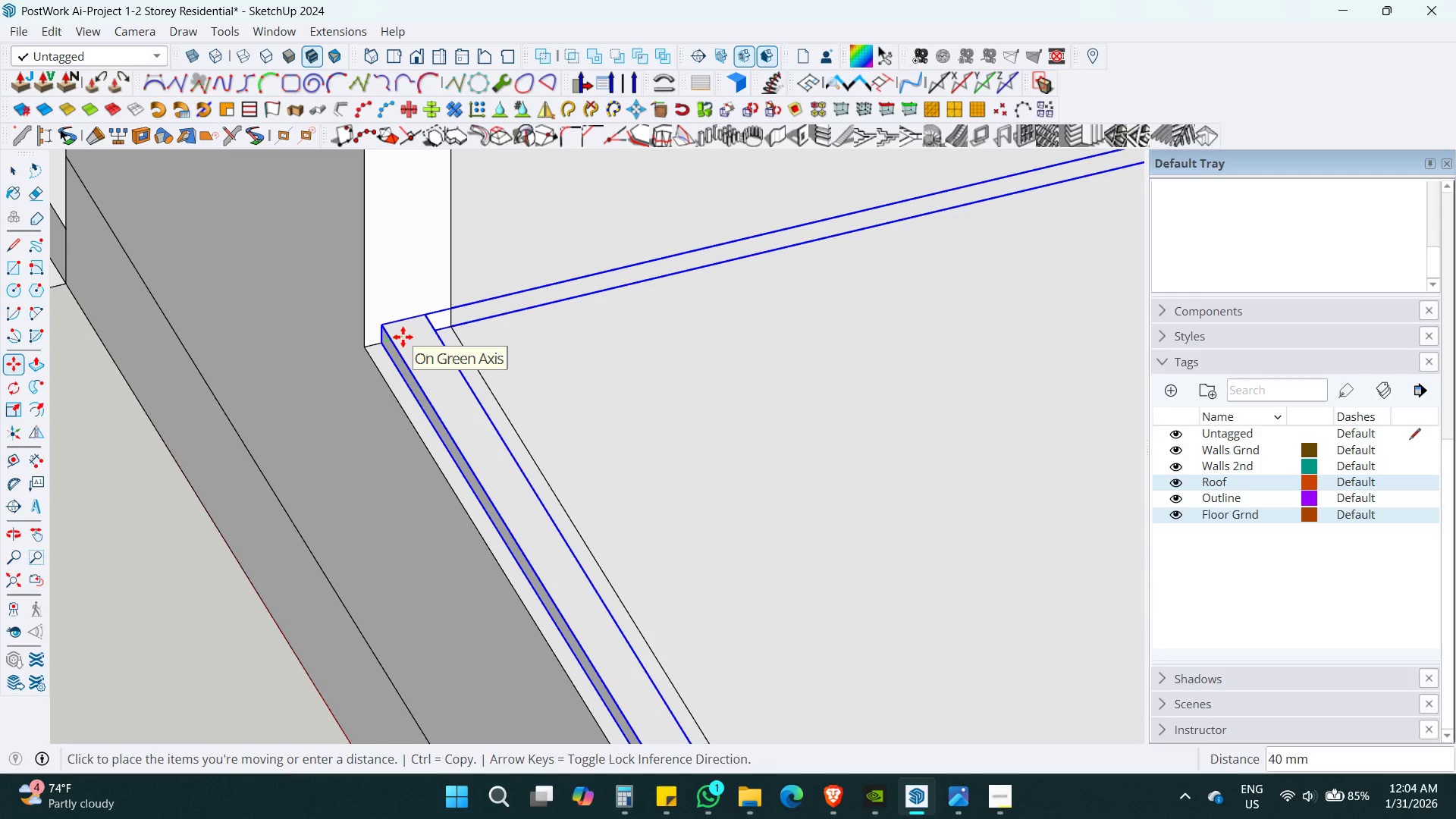 
key(Numpad5)
 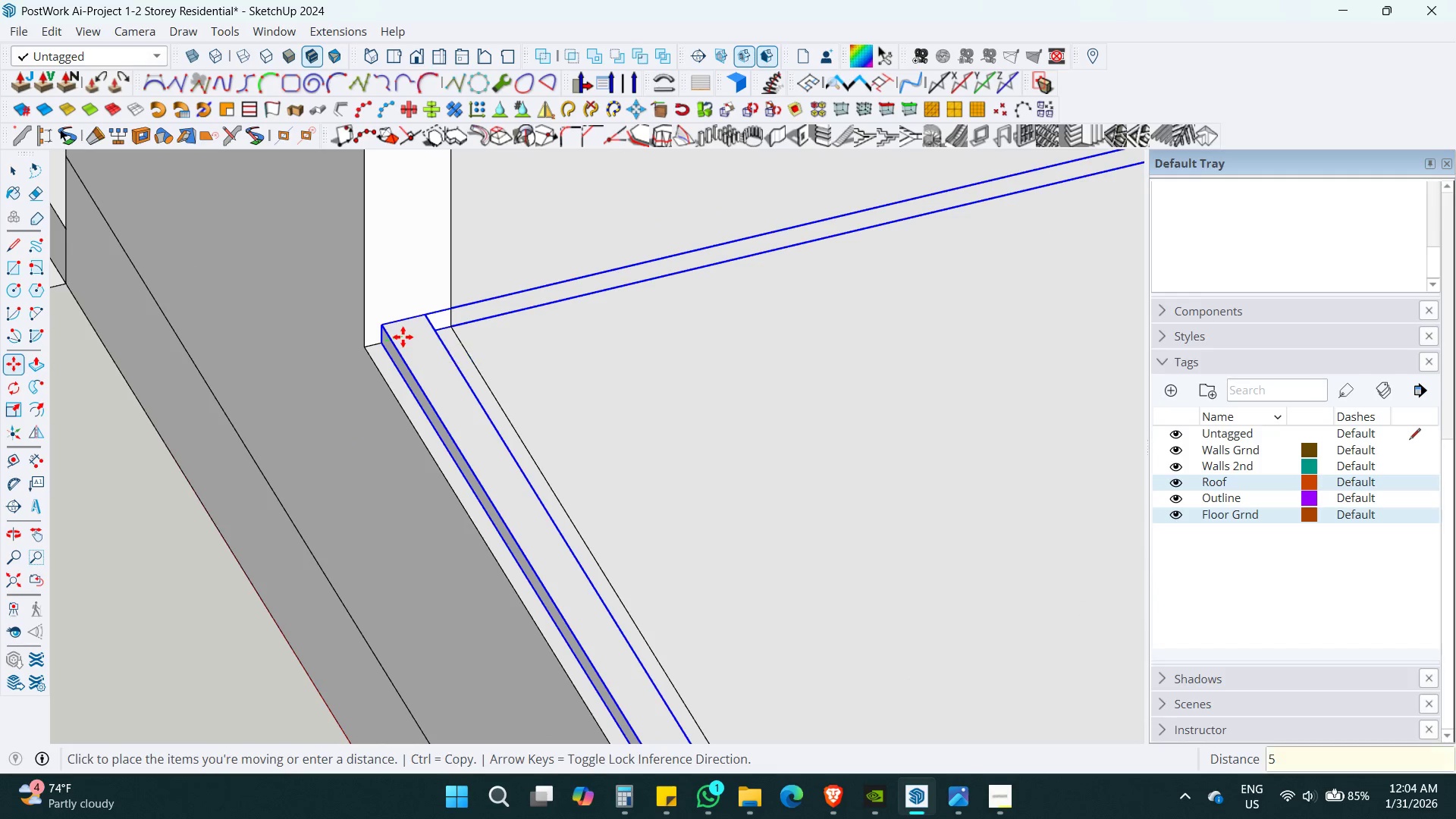 
key(Numpad0)
 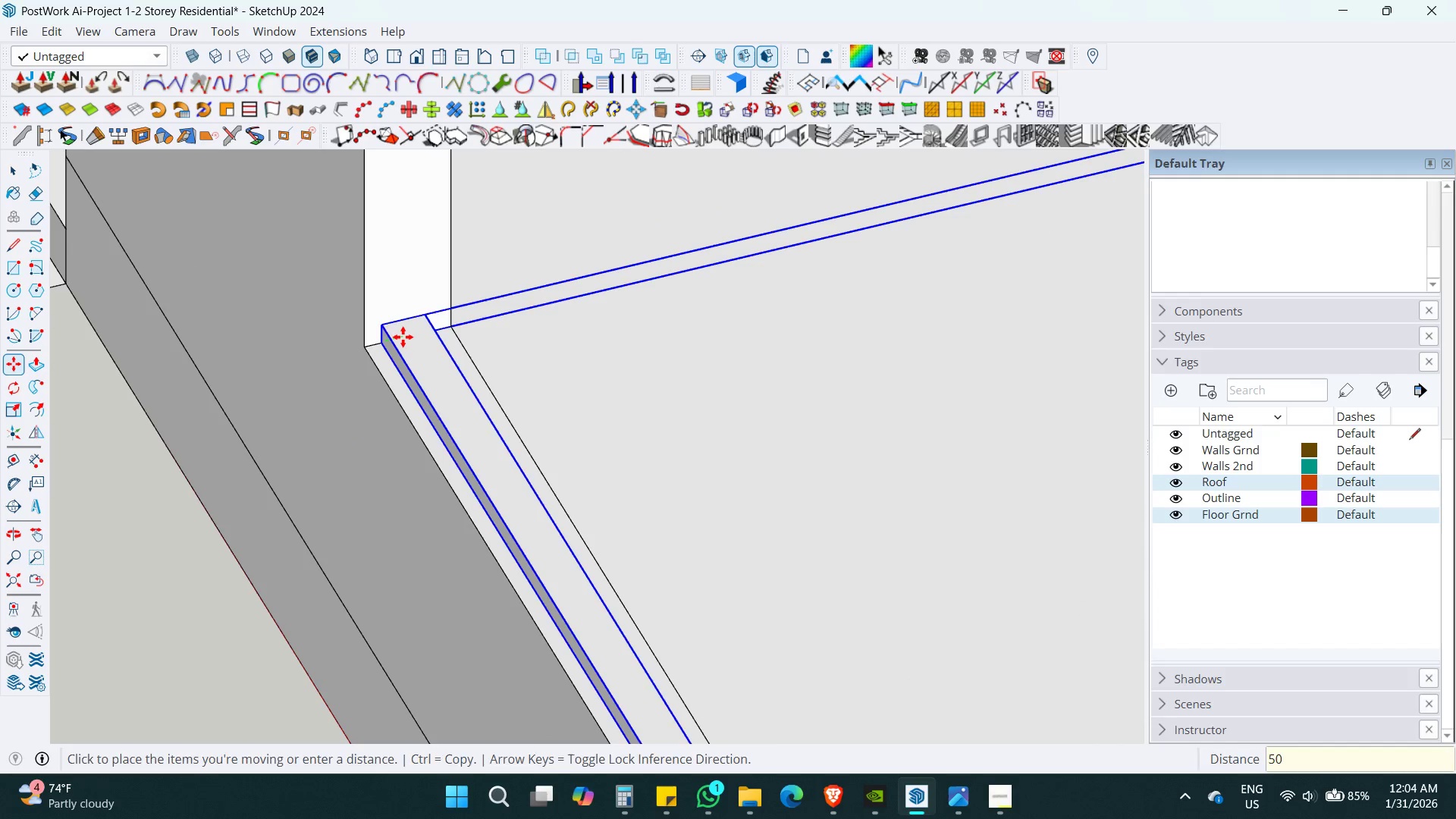 
key(Enter)
 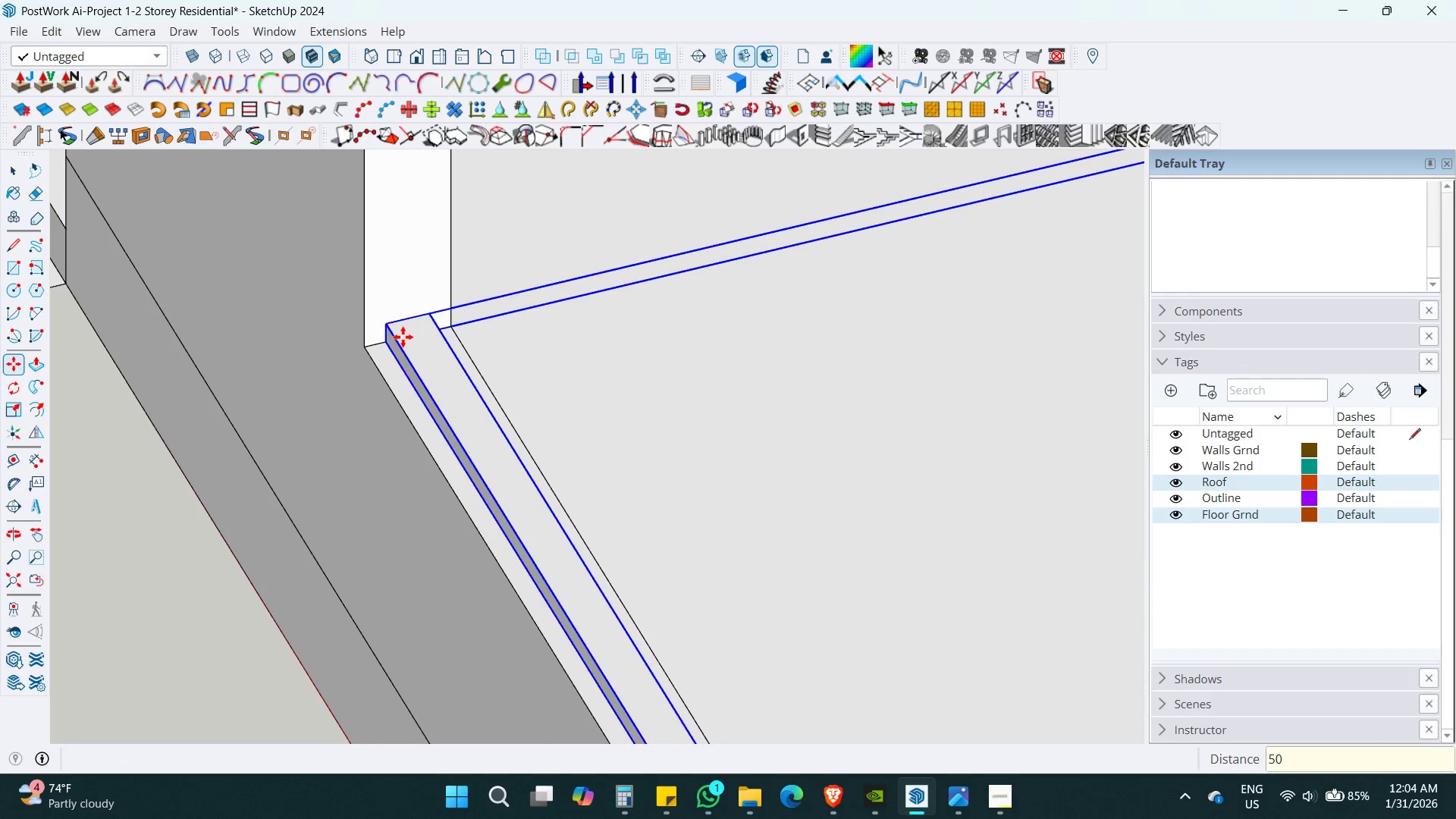 
key(Space)
 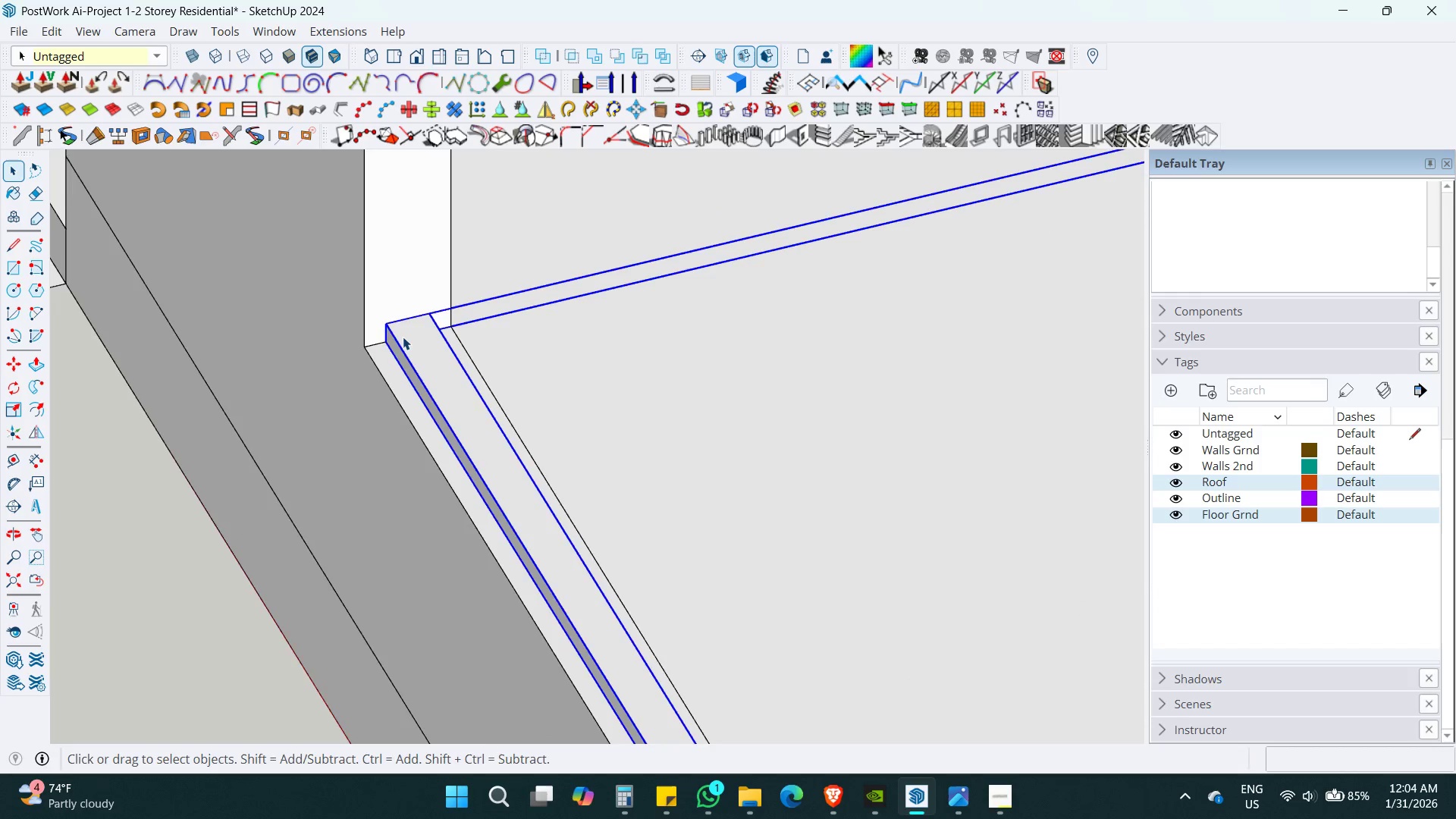 
hold_key(key=ShiftLeft, duration=0.36)
 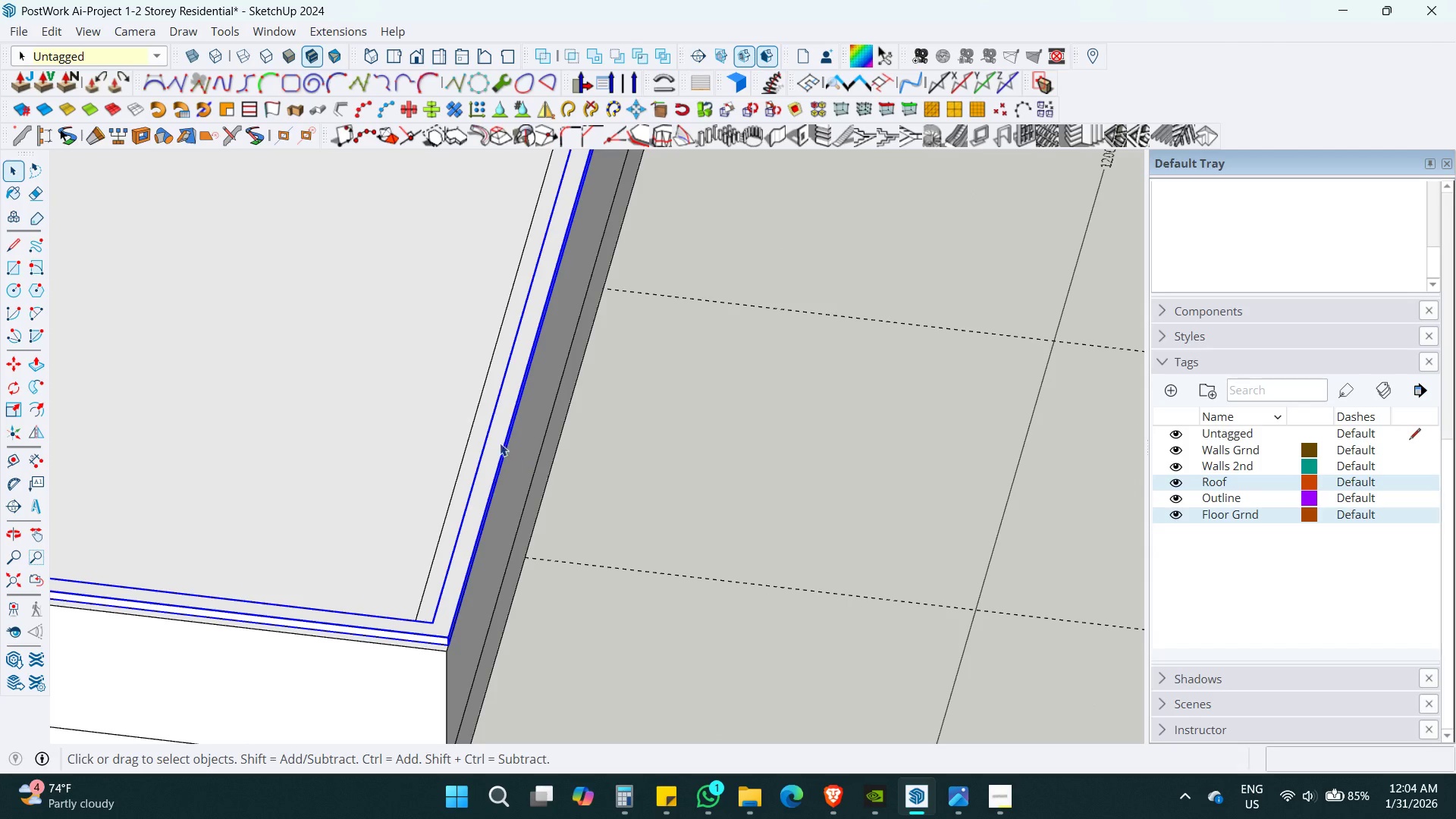 
scroll: coordinate [415, 348], scroll_direction: down, amount: 9.0
 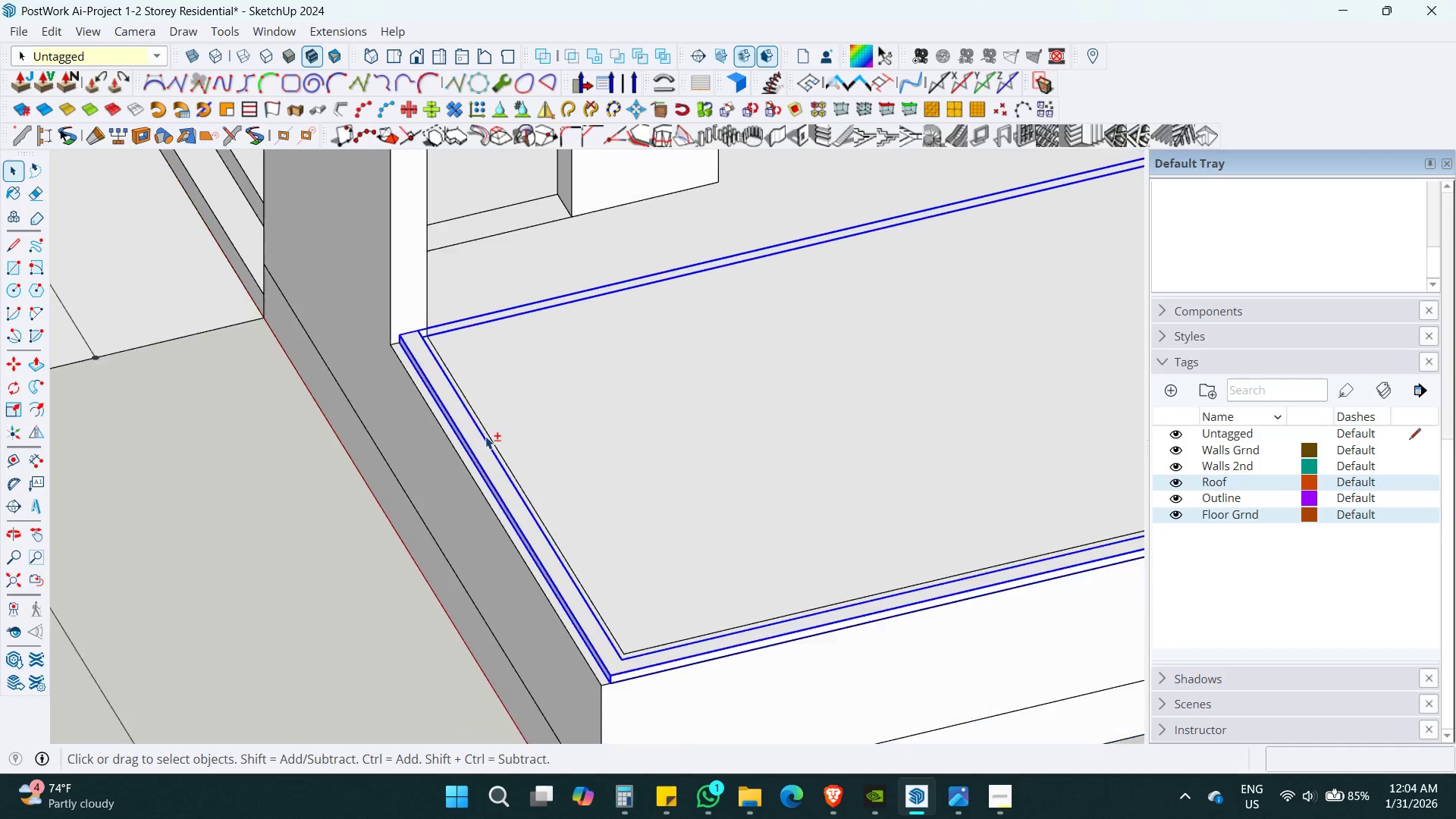 
double_click([498, 437])
 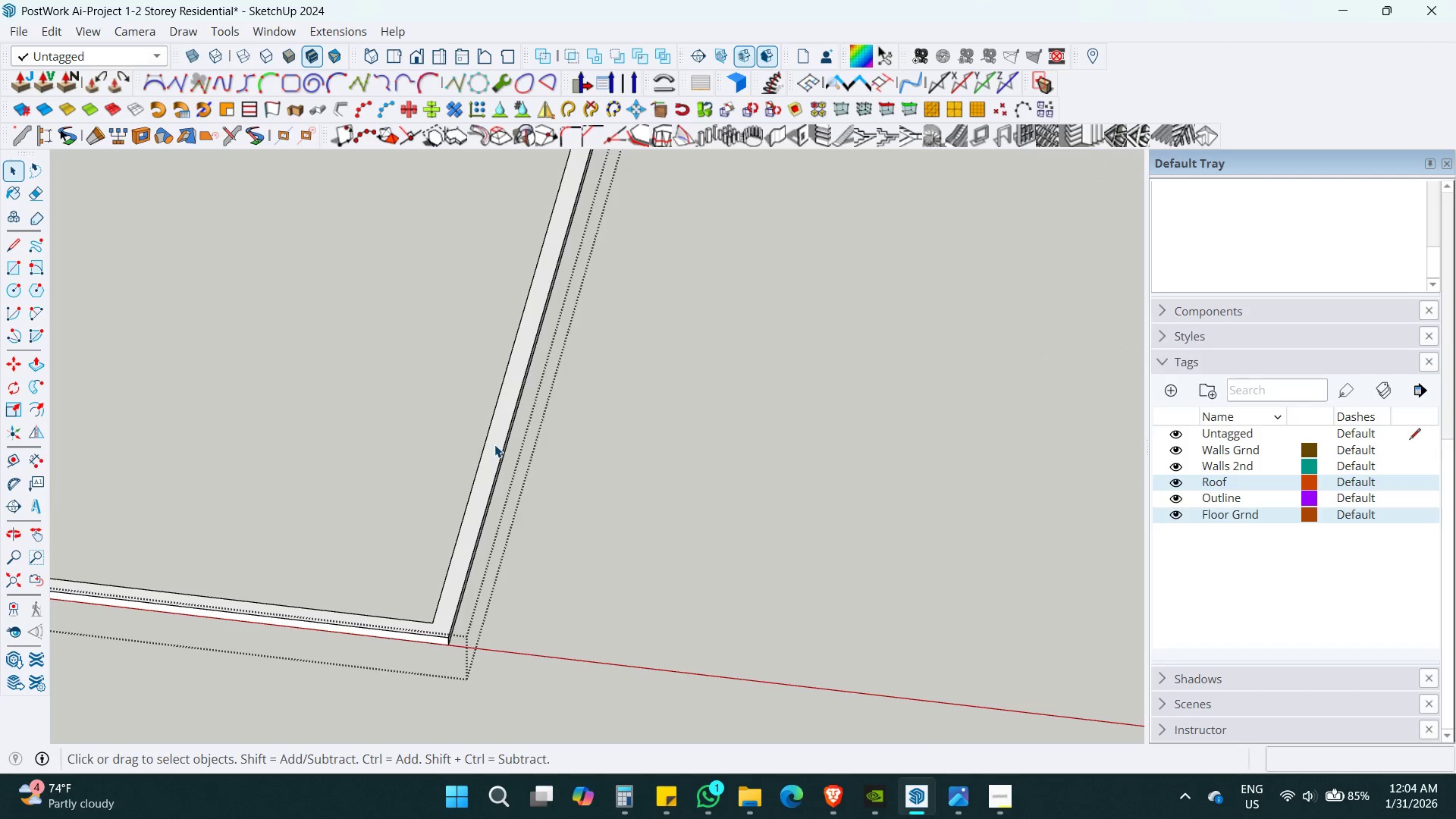 
key(Alt+AltLeft)
 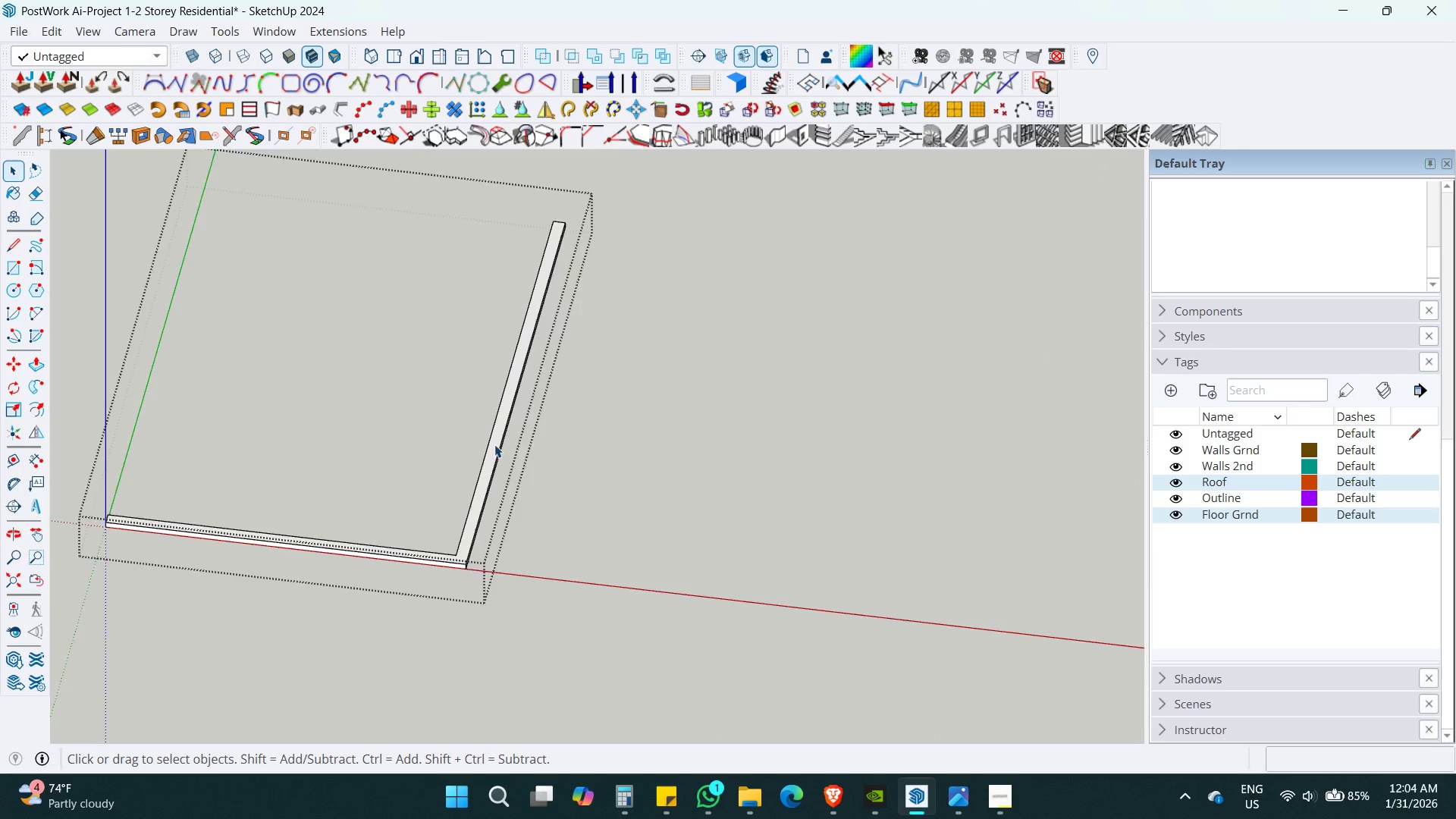 
key(Alt+Z)
 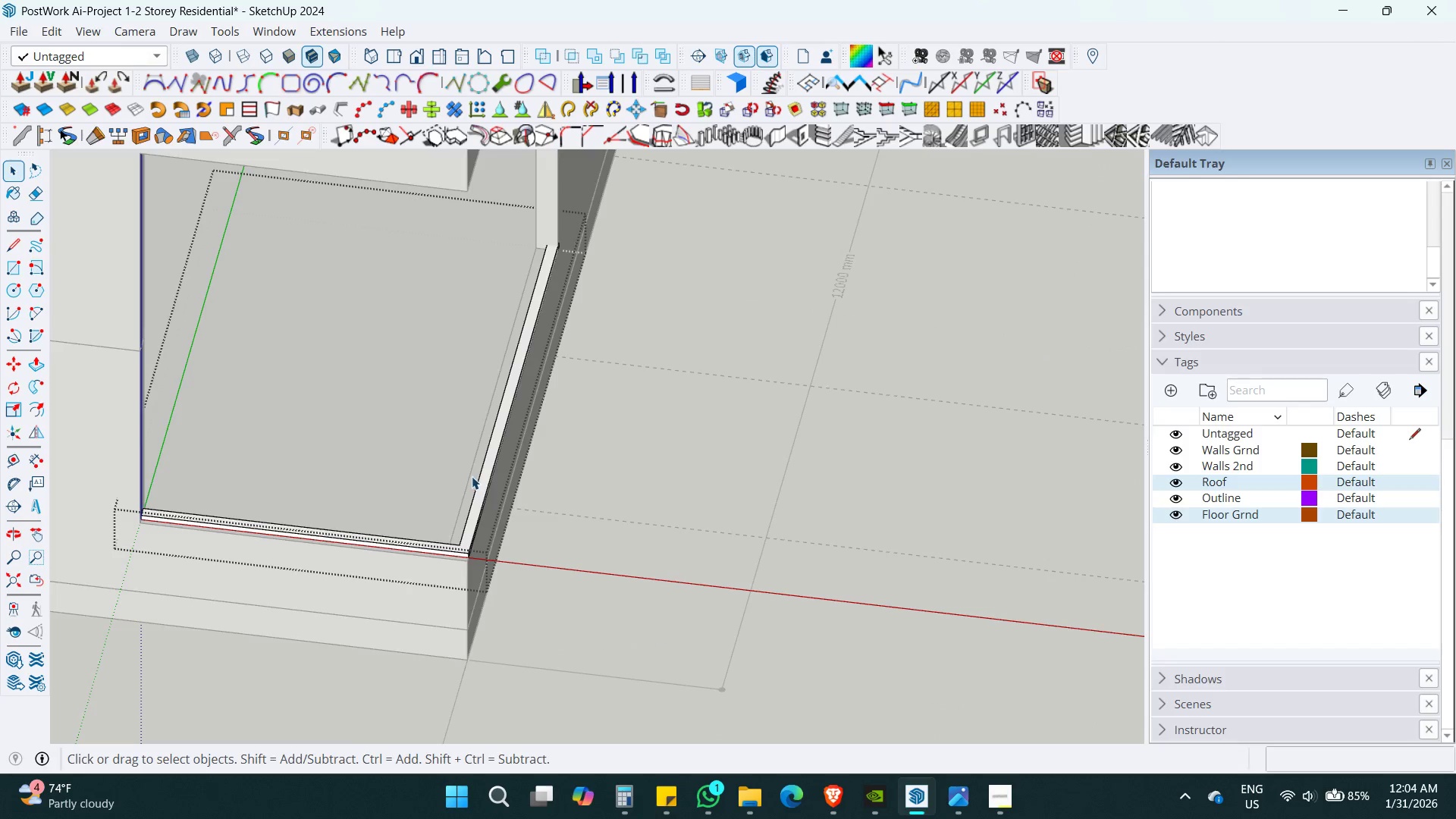 
key(Alt+AltLeft)
 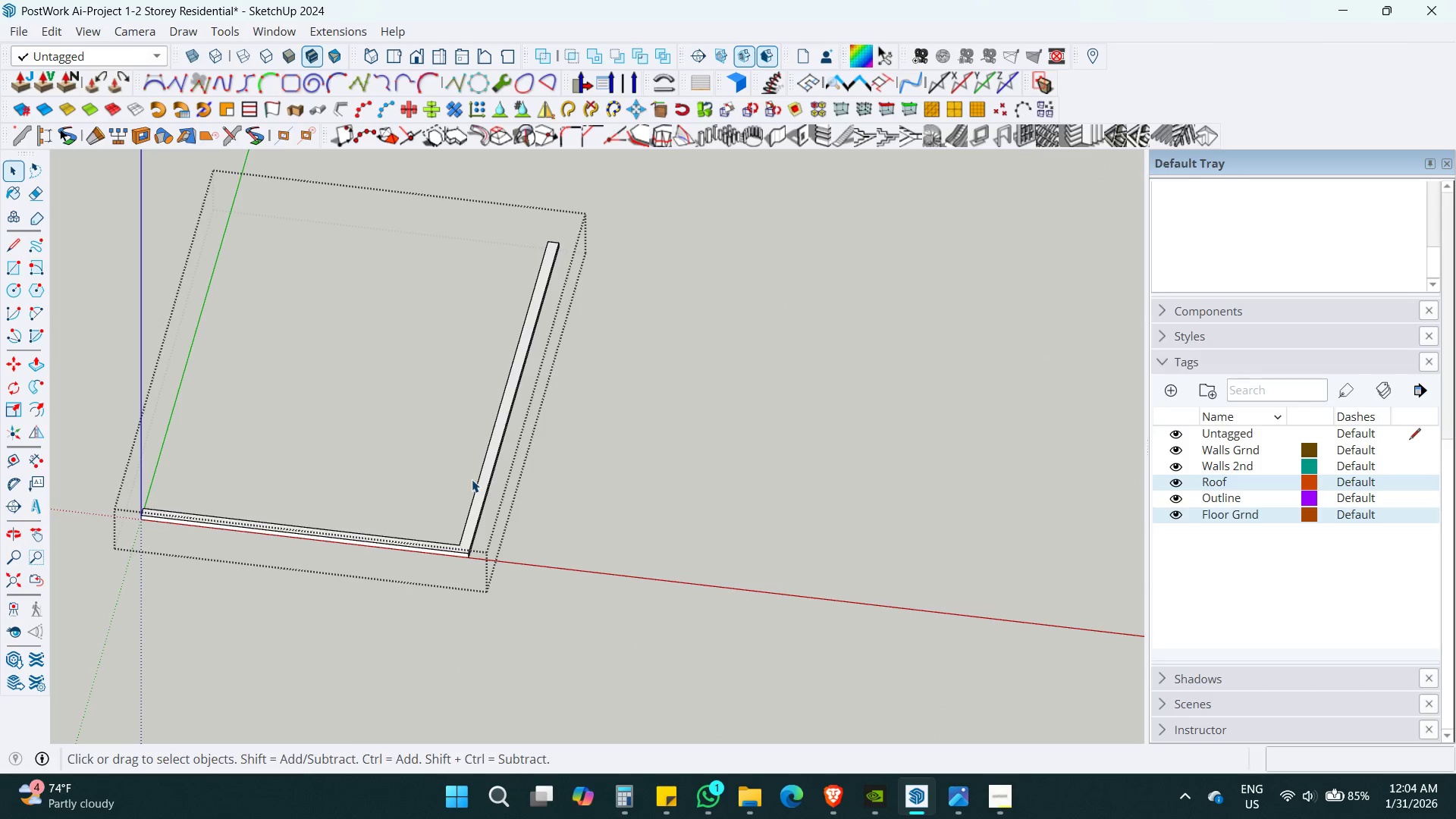 
key(Alt+Z)
 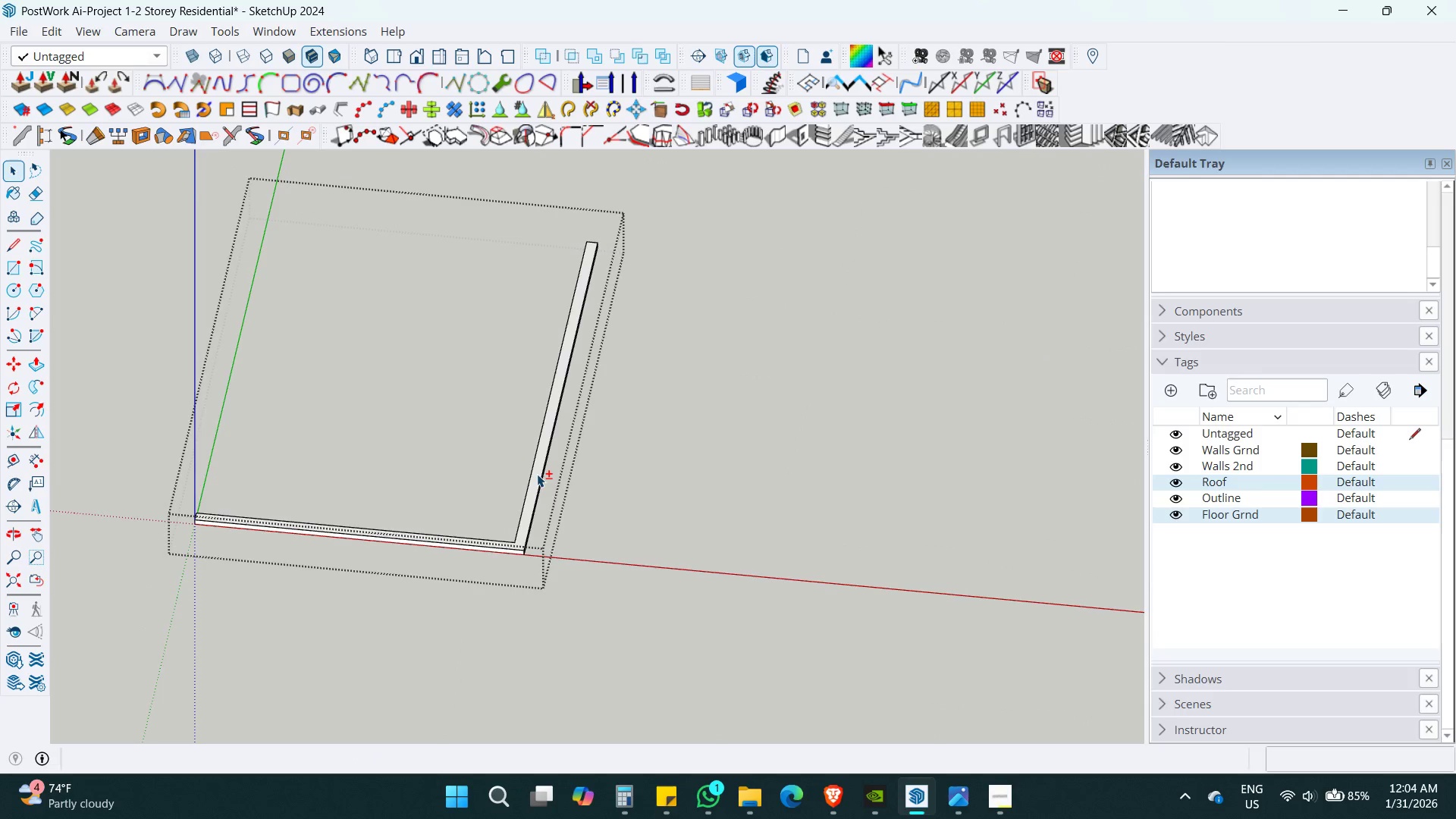 
scroll: coordinate [494, 444], scroll_direction: down, amount: 6.0
 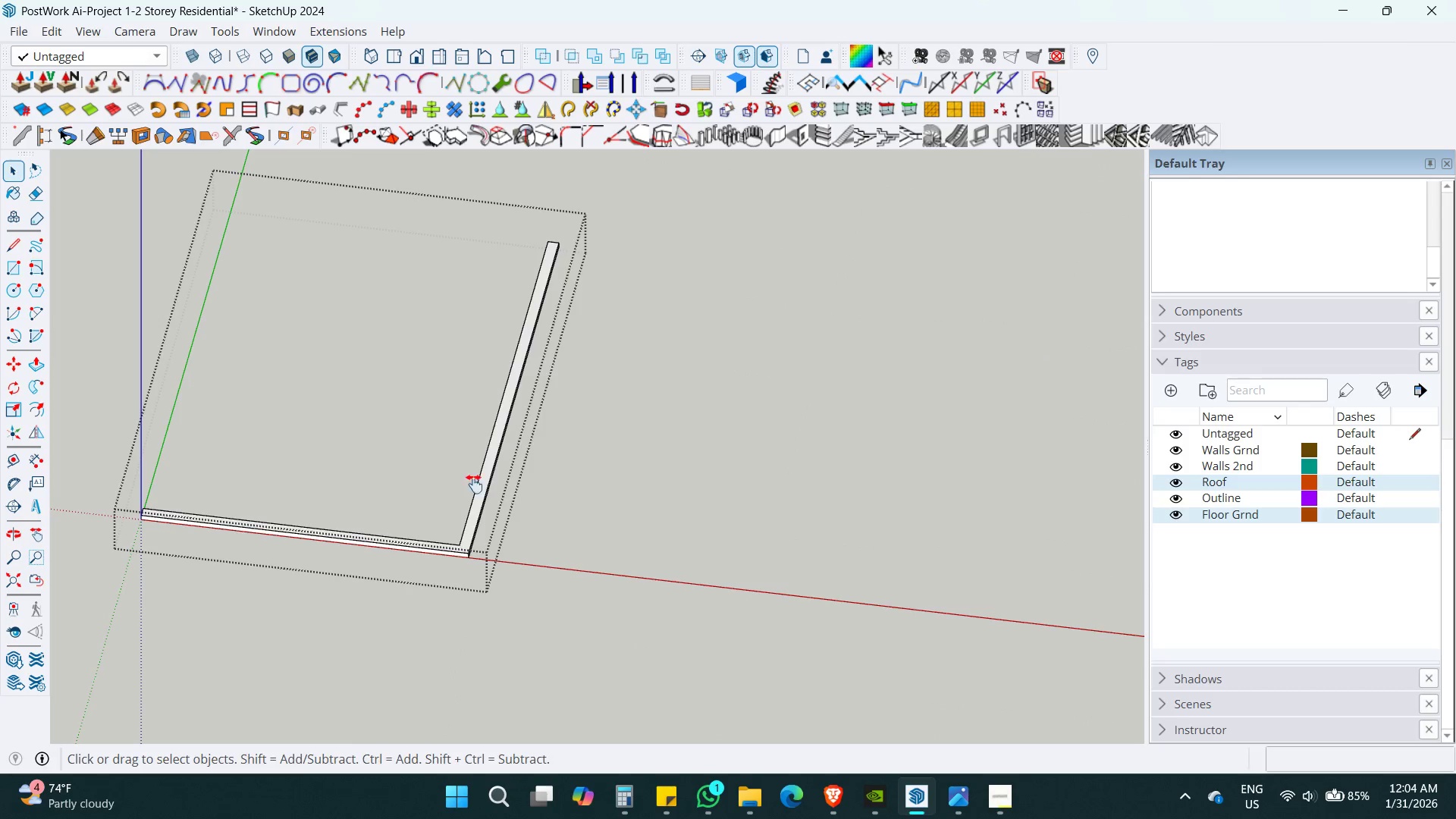 
key(Shift+ShiftLeft)
 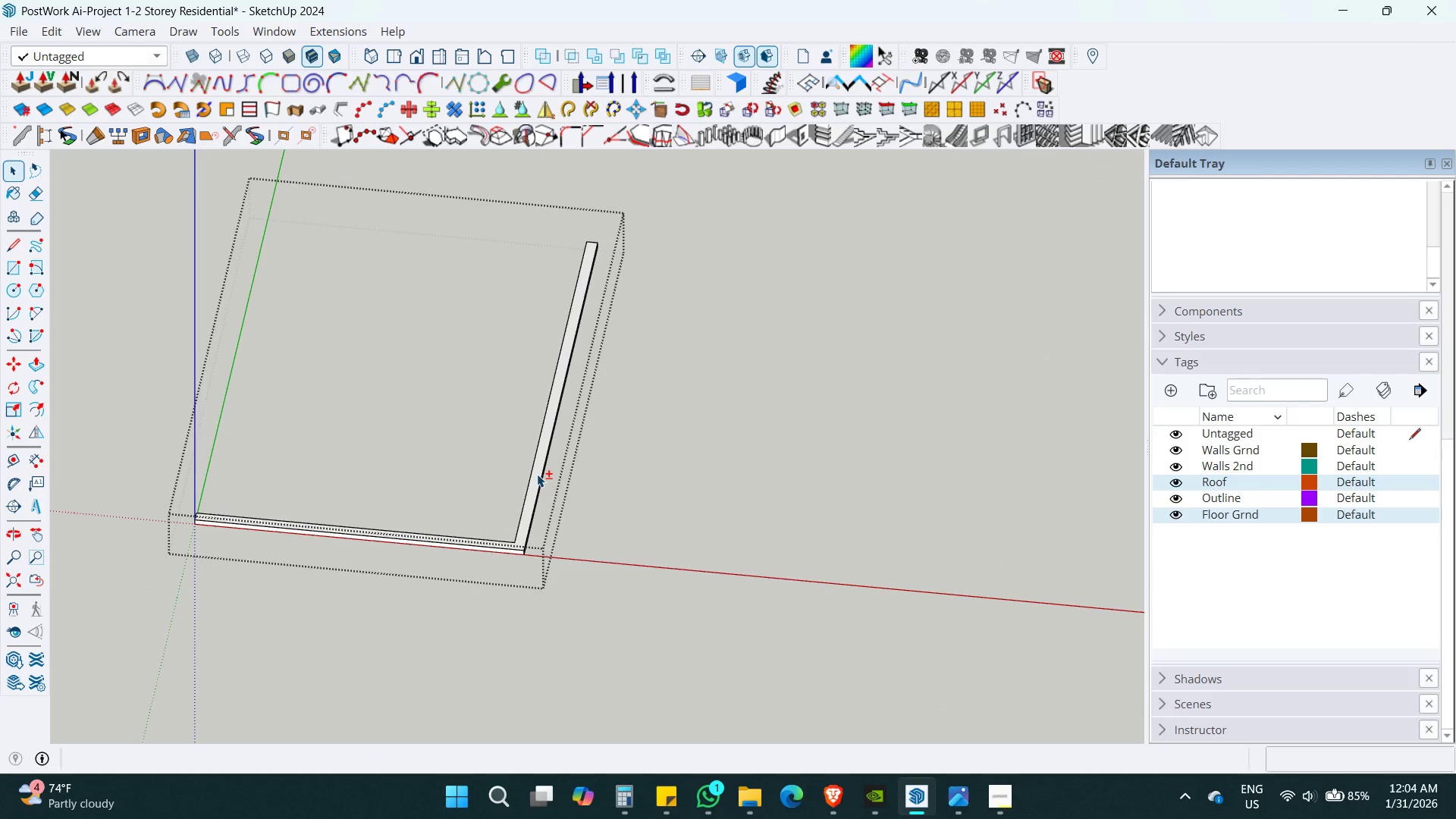 
key(Shift+S)
 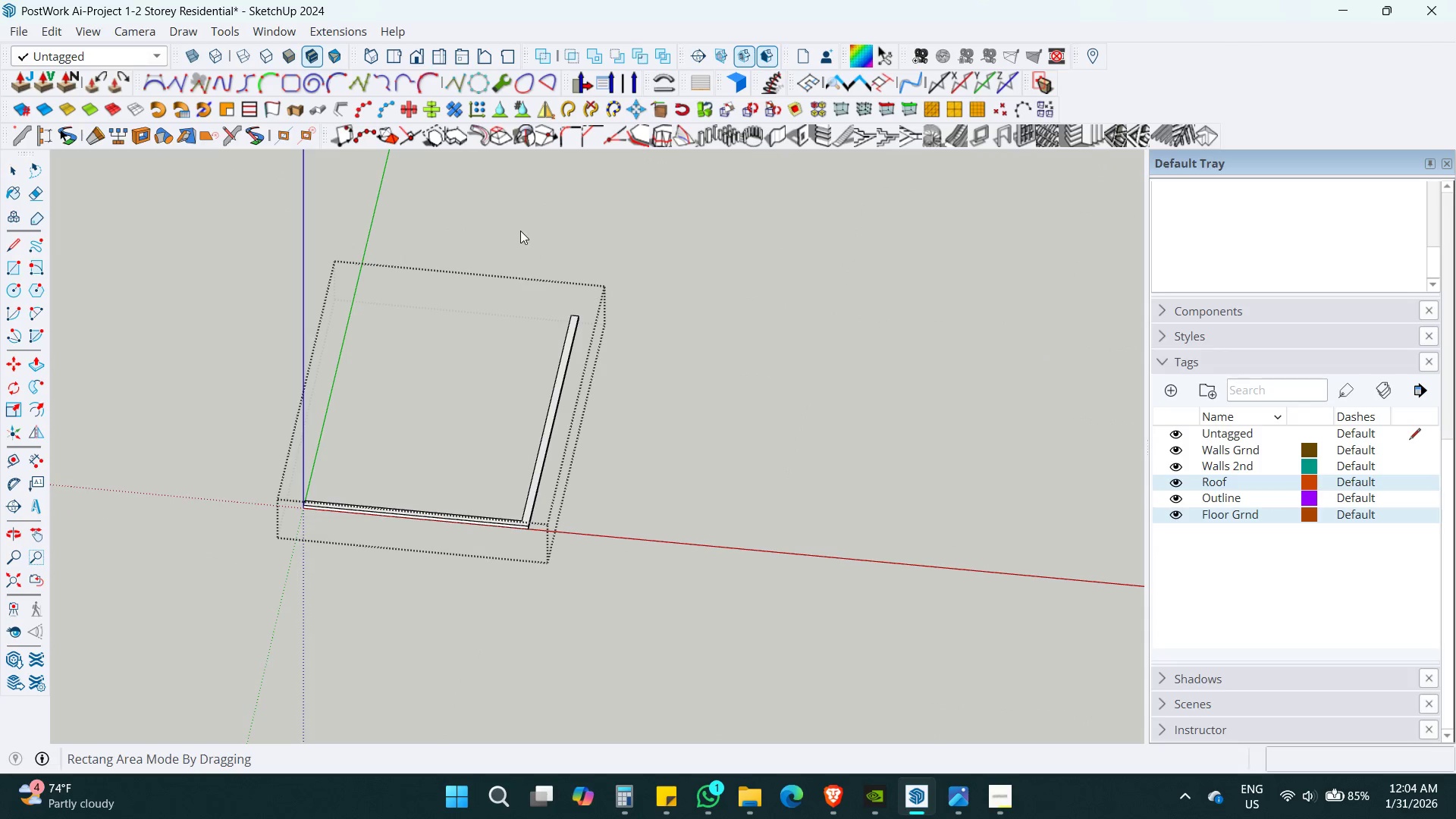 
scroll: coordinate [537, 474], scroll_direction: down, amount: 4.0
 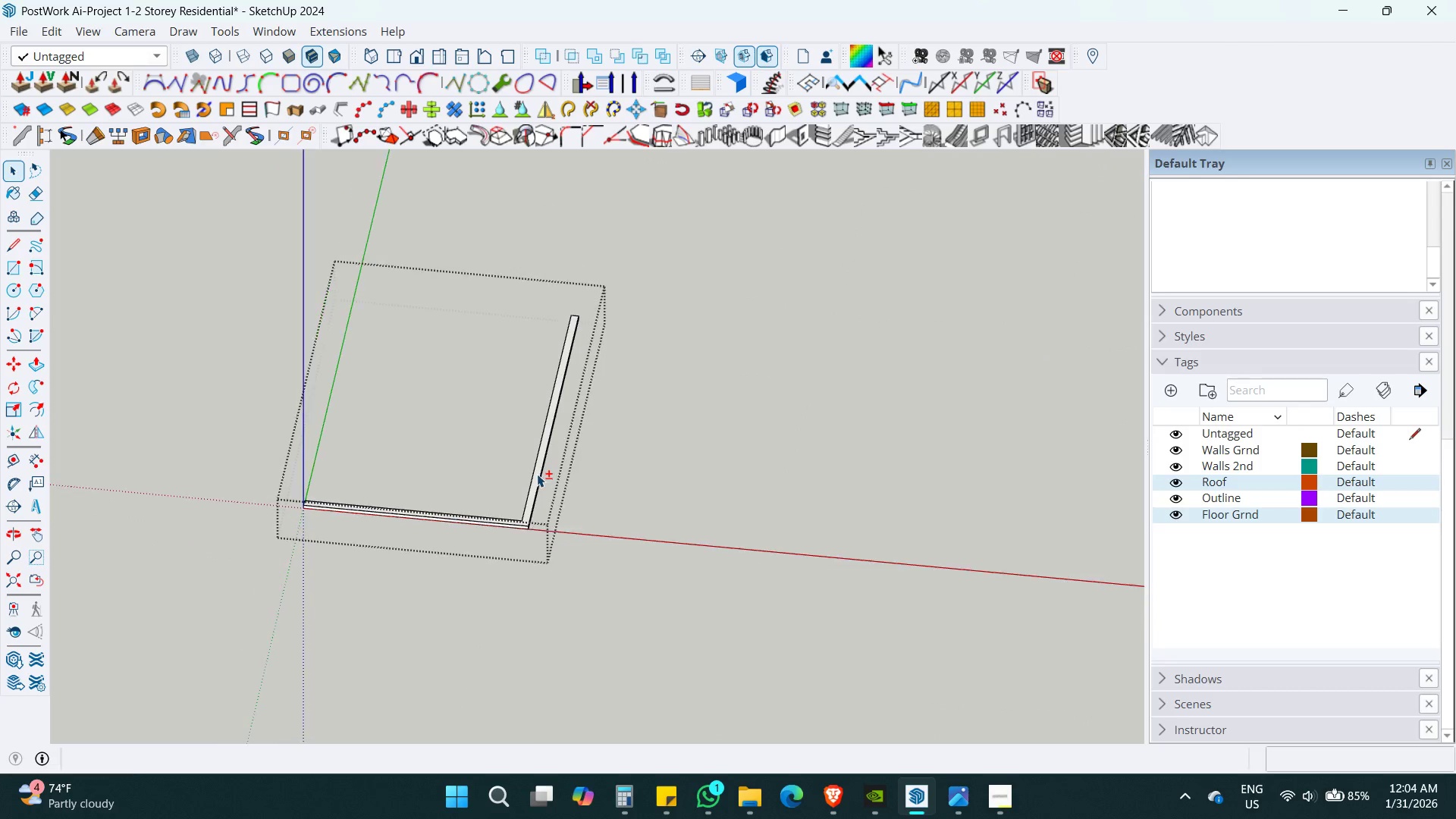 
left_click_drag(start_coordinate=[511, 227], to_coordinate=[670, 756])
 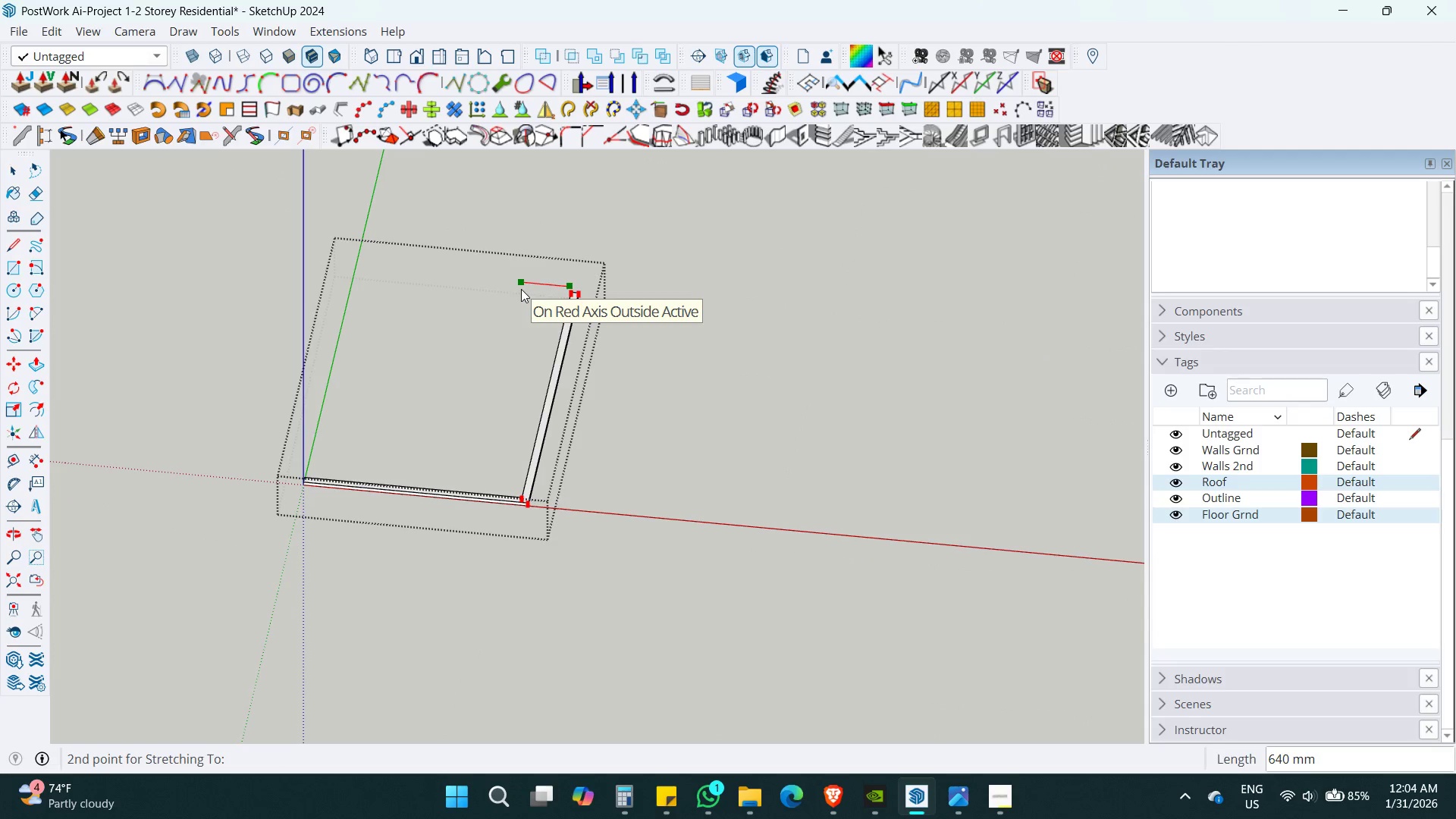 
key(Numpad5)
 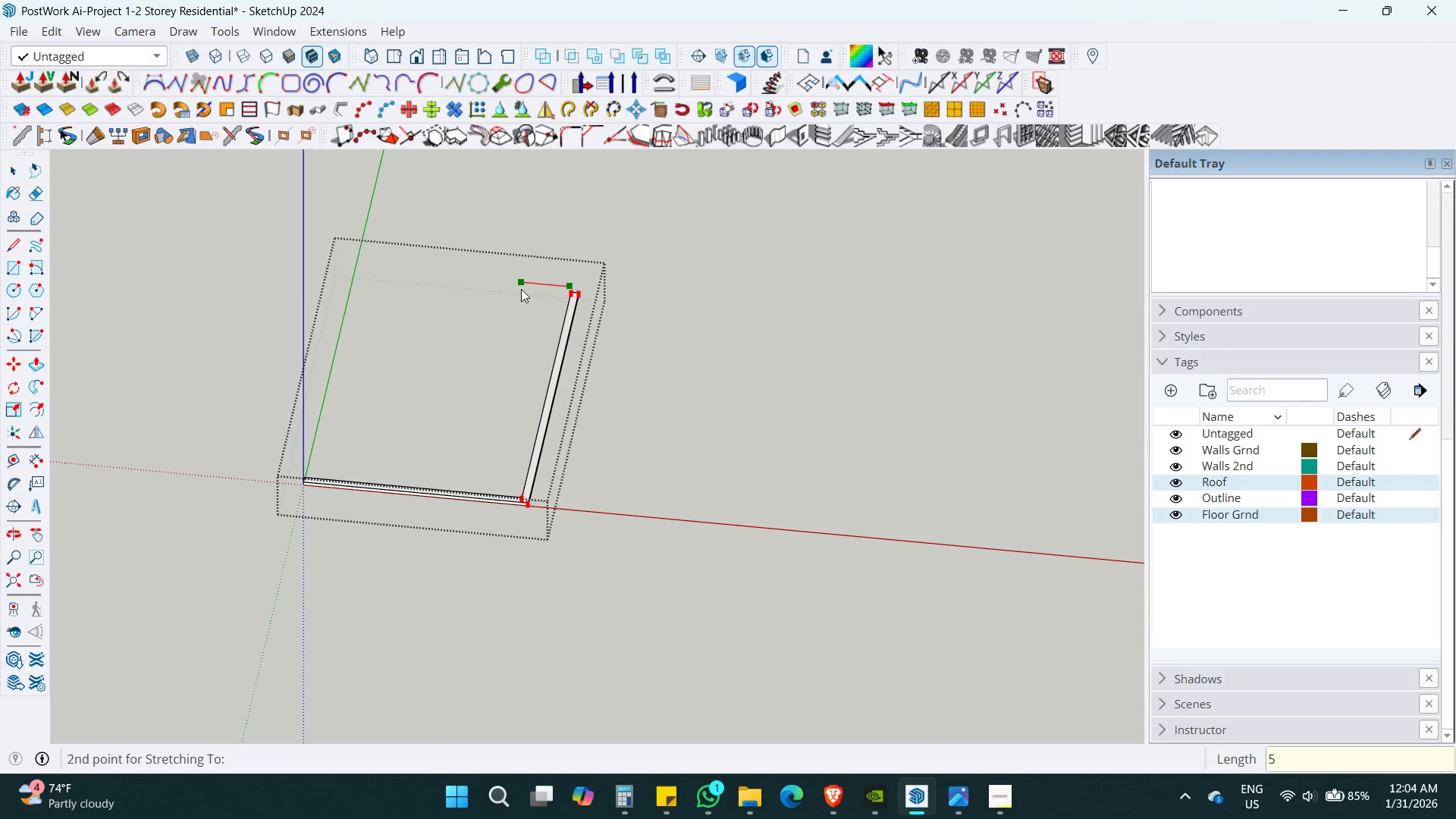 
key(Numpad0)
 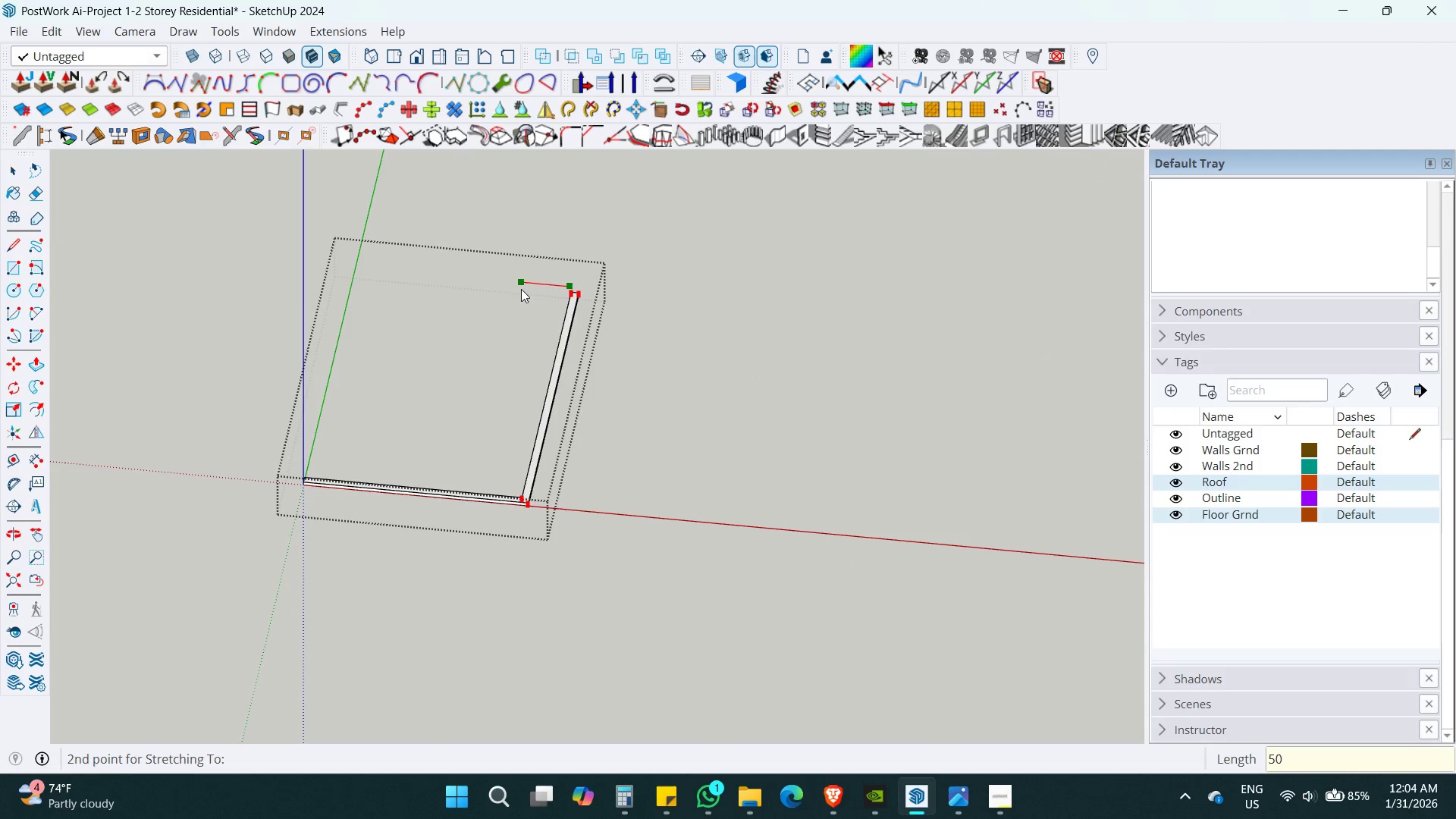 
key(Enter)
 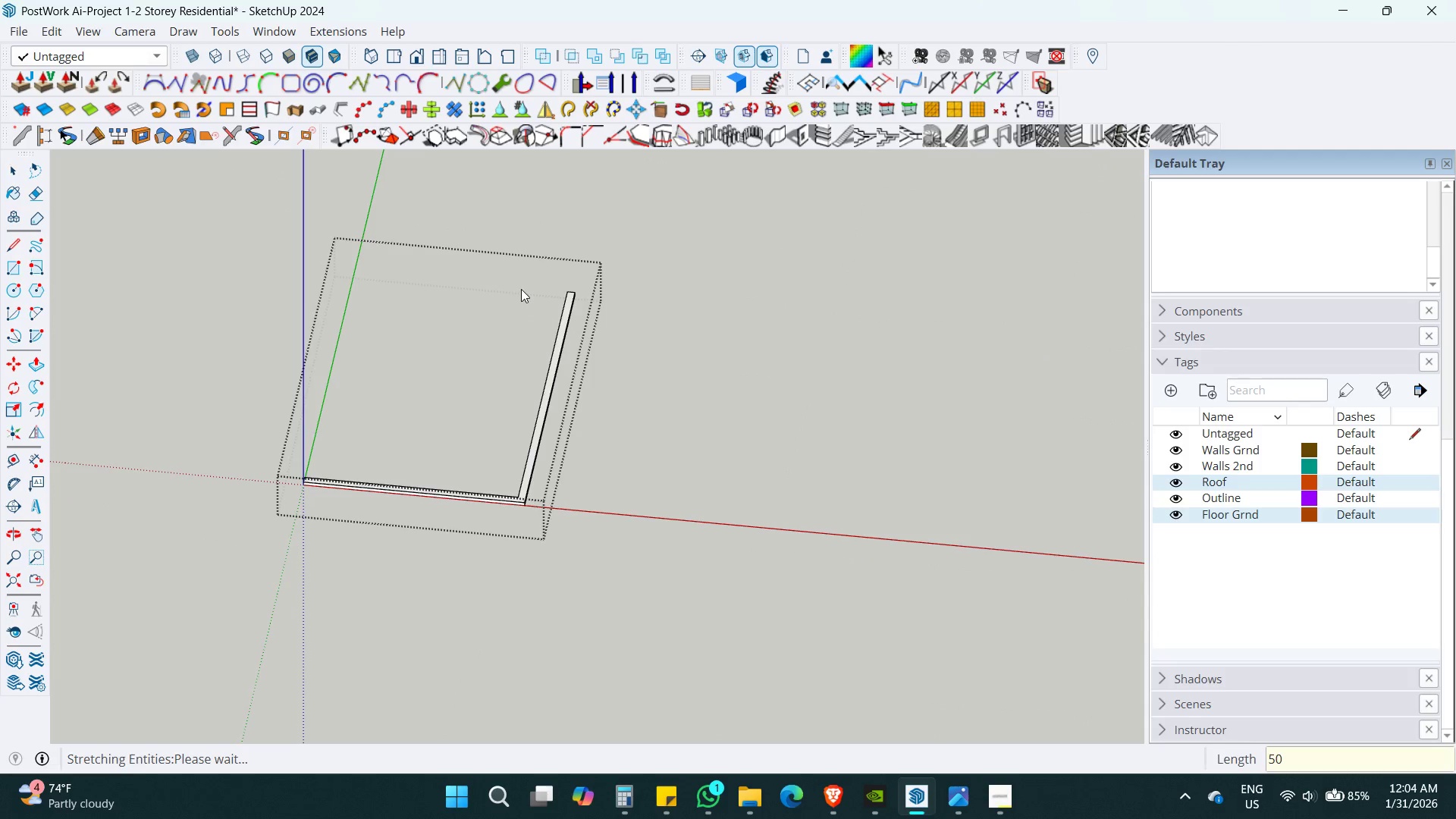 
key(Space)
 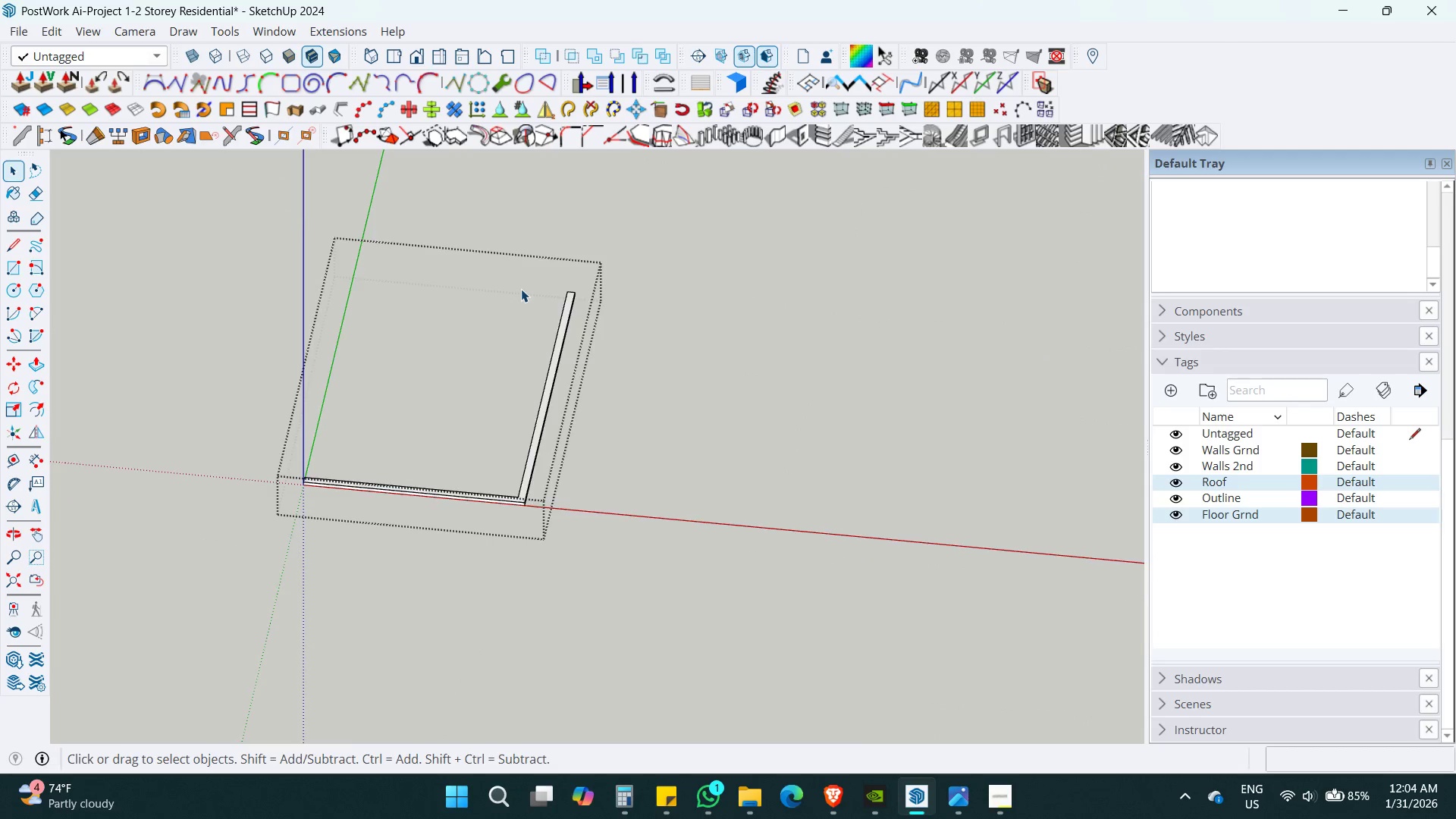 
key(Escape)
 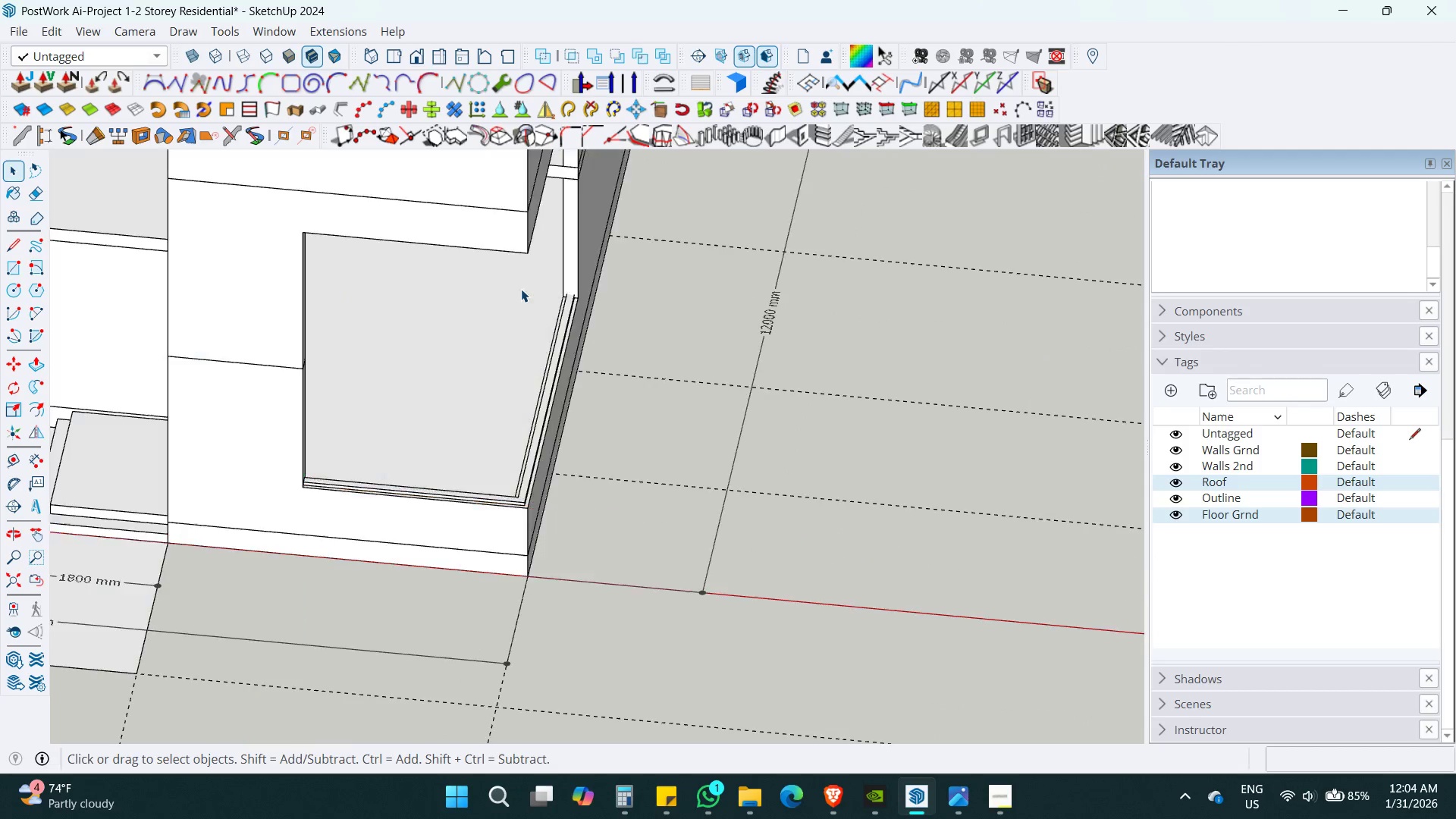 
key(Escape)
 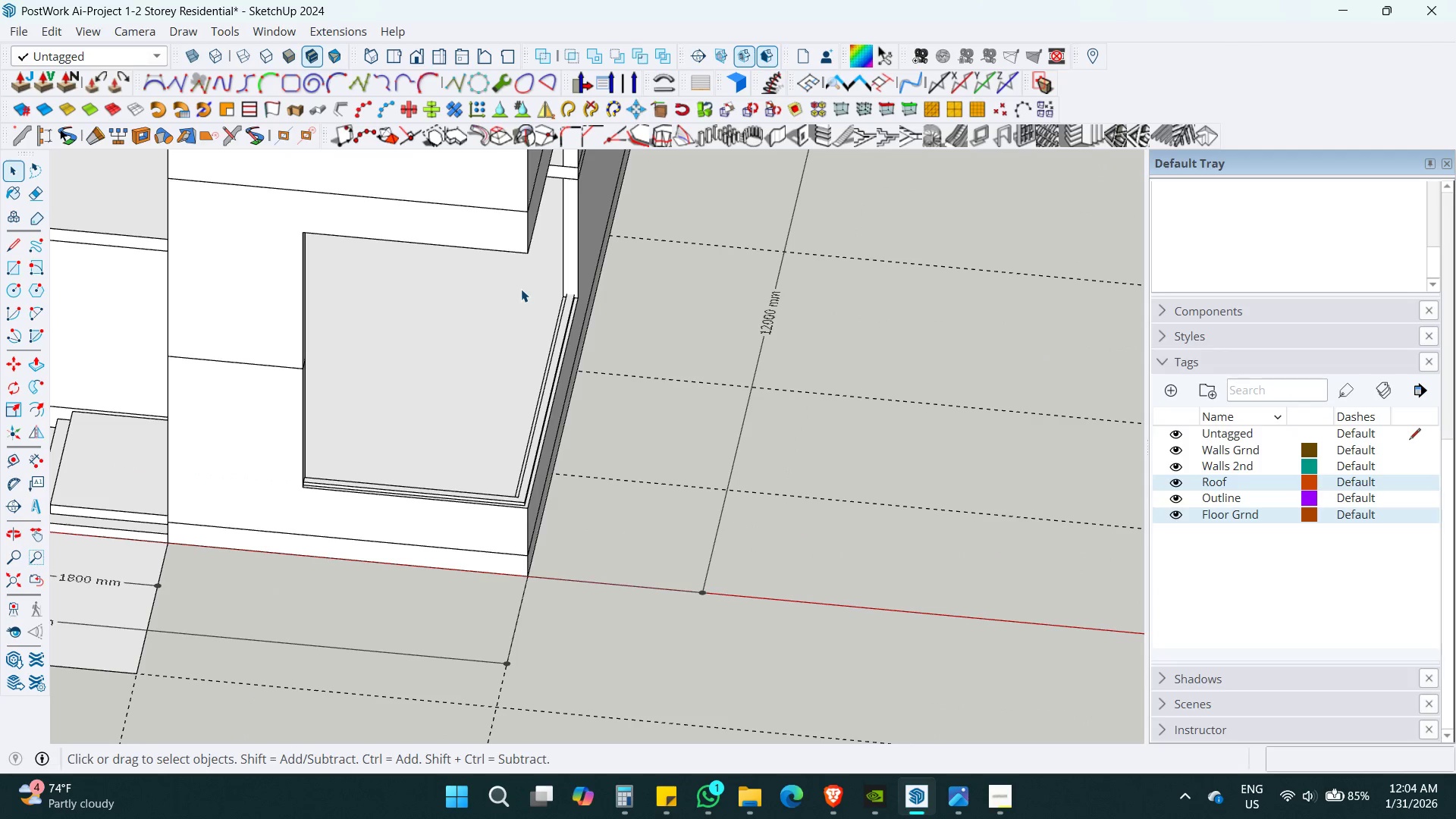 
key(Escape)
 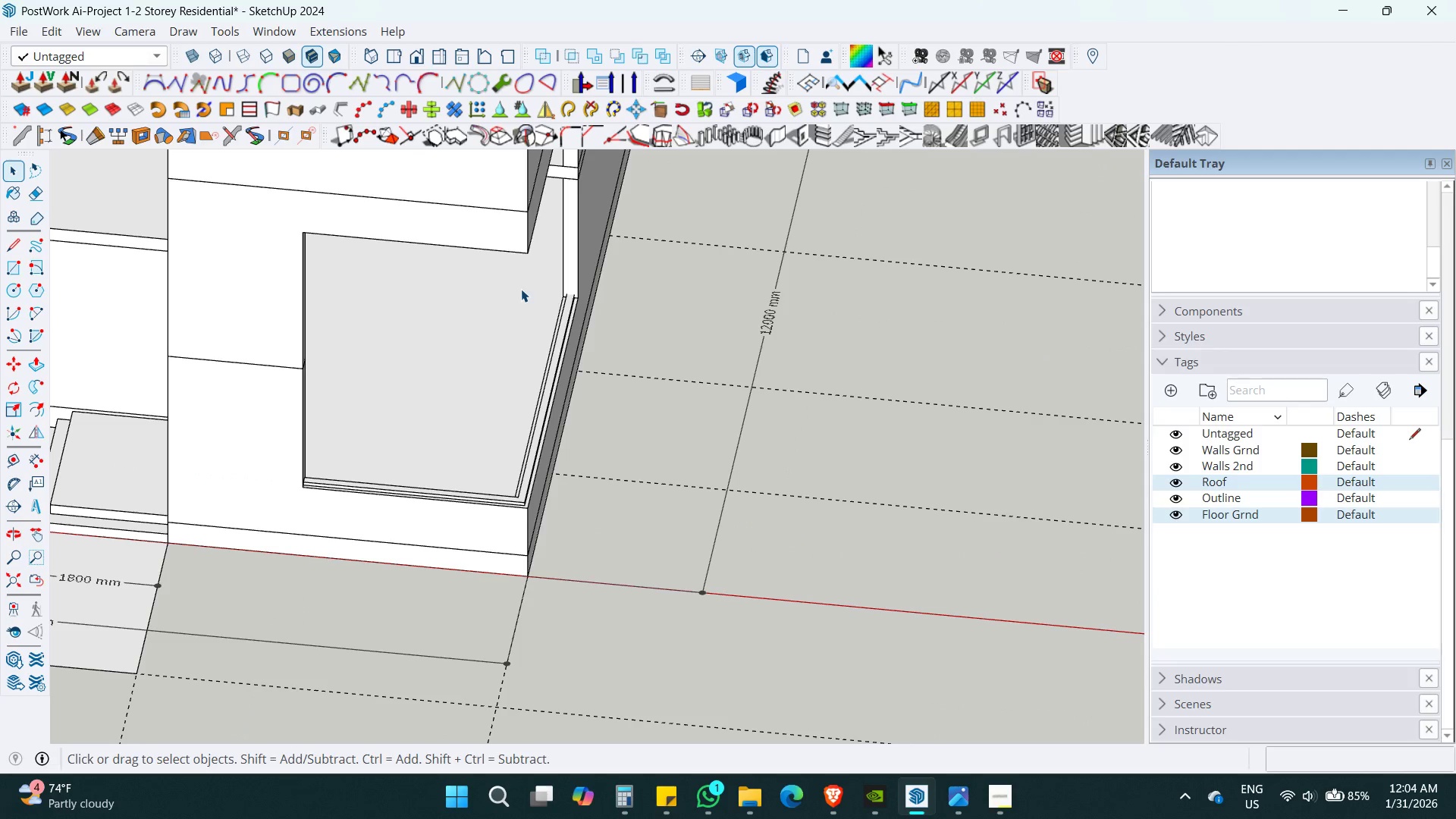 
key(Escape)
 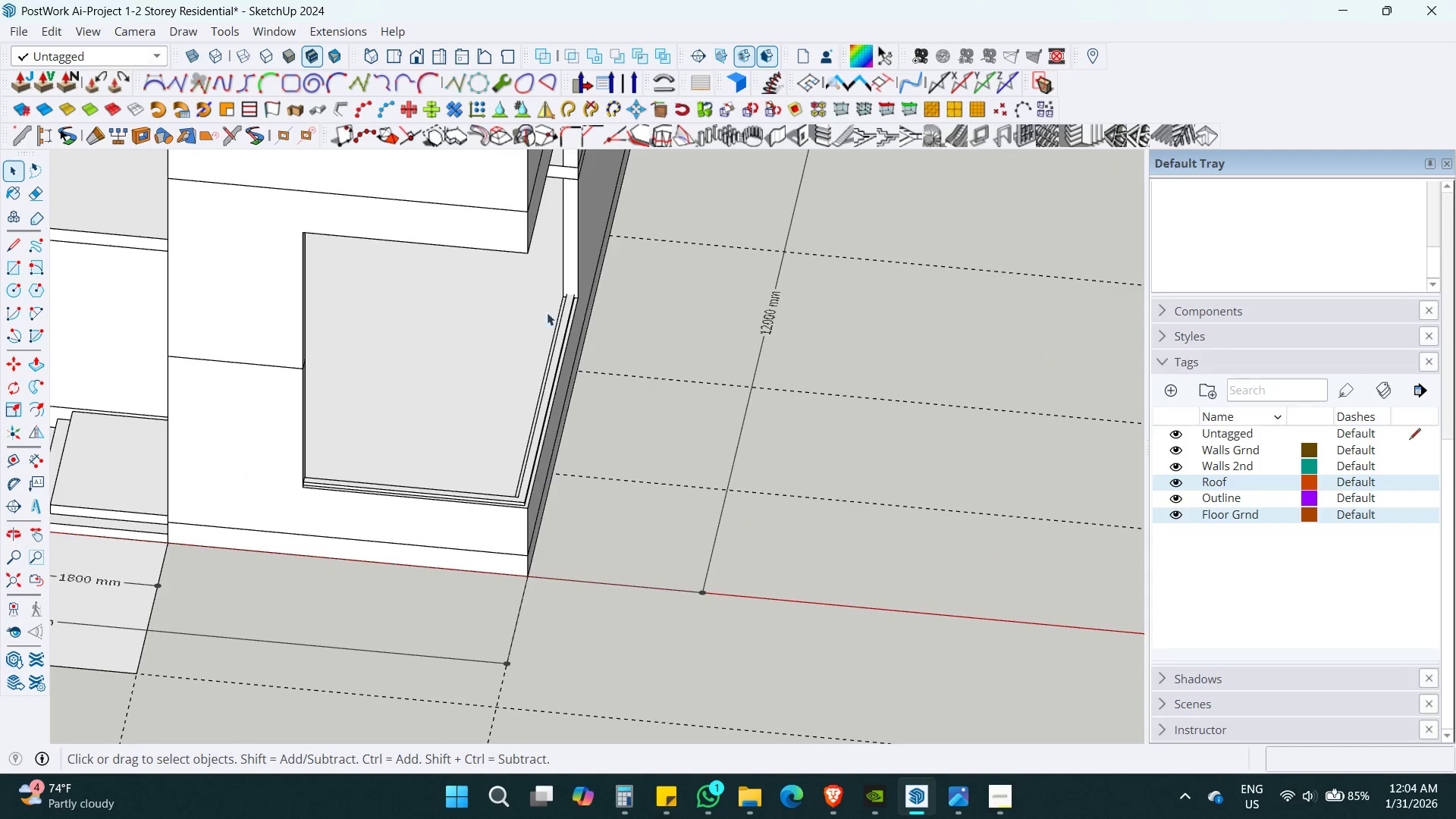 
hold_key(key=ShiftLeft, duration=0.36)
 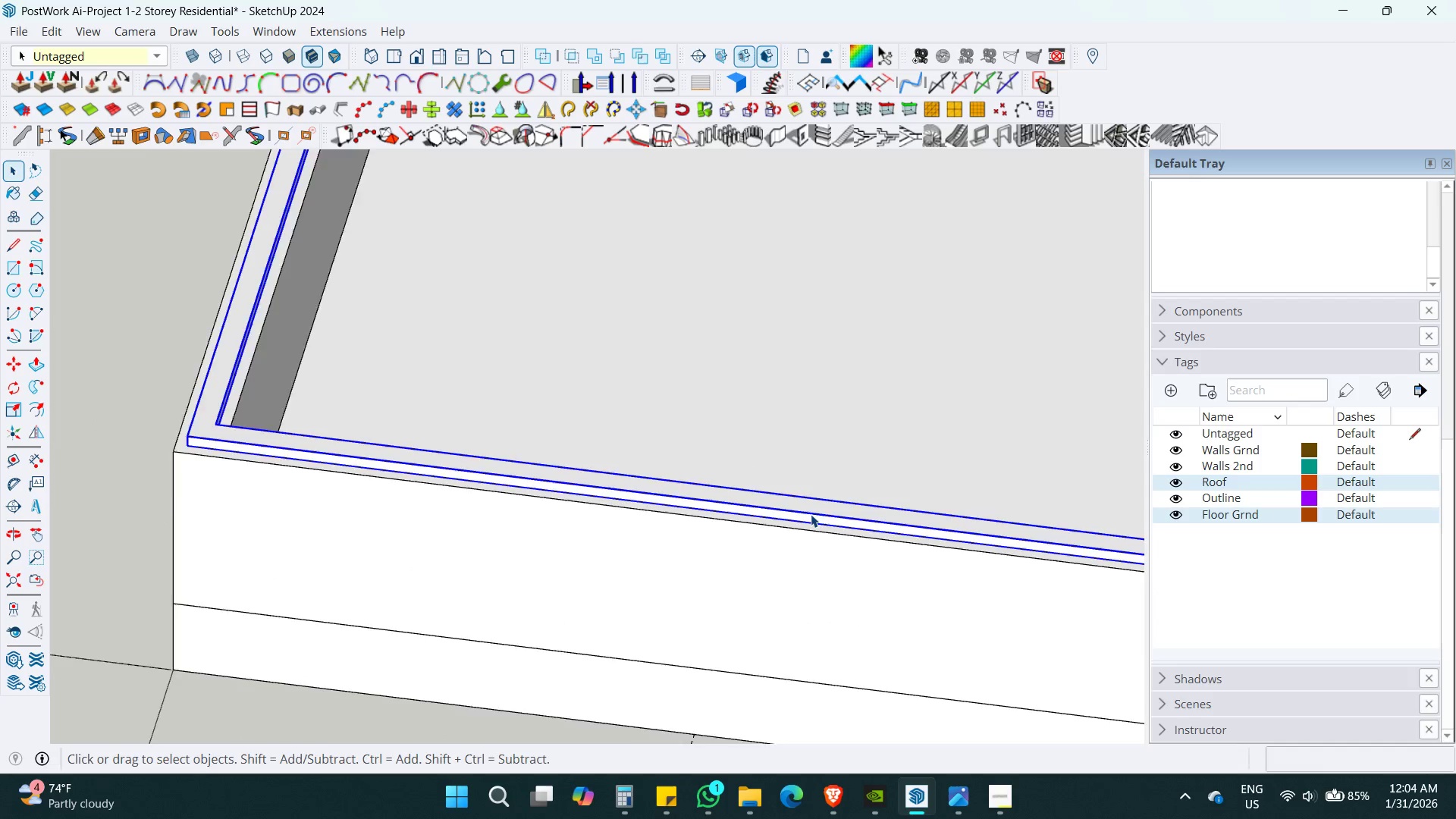 
scroll: coordinate [636, 332], scroll_direction: up, amount: 5.0
 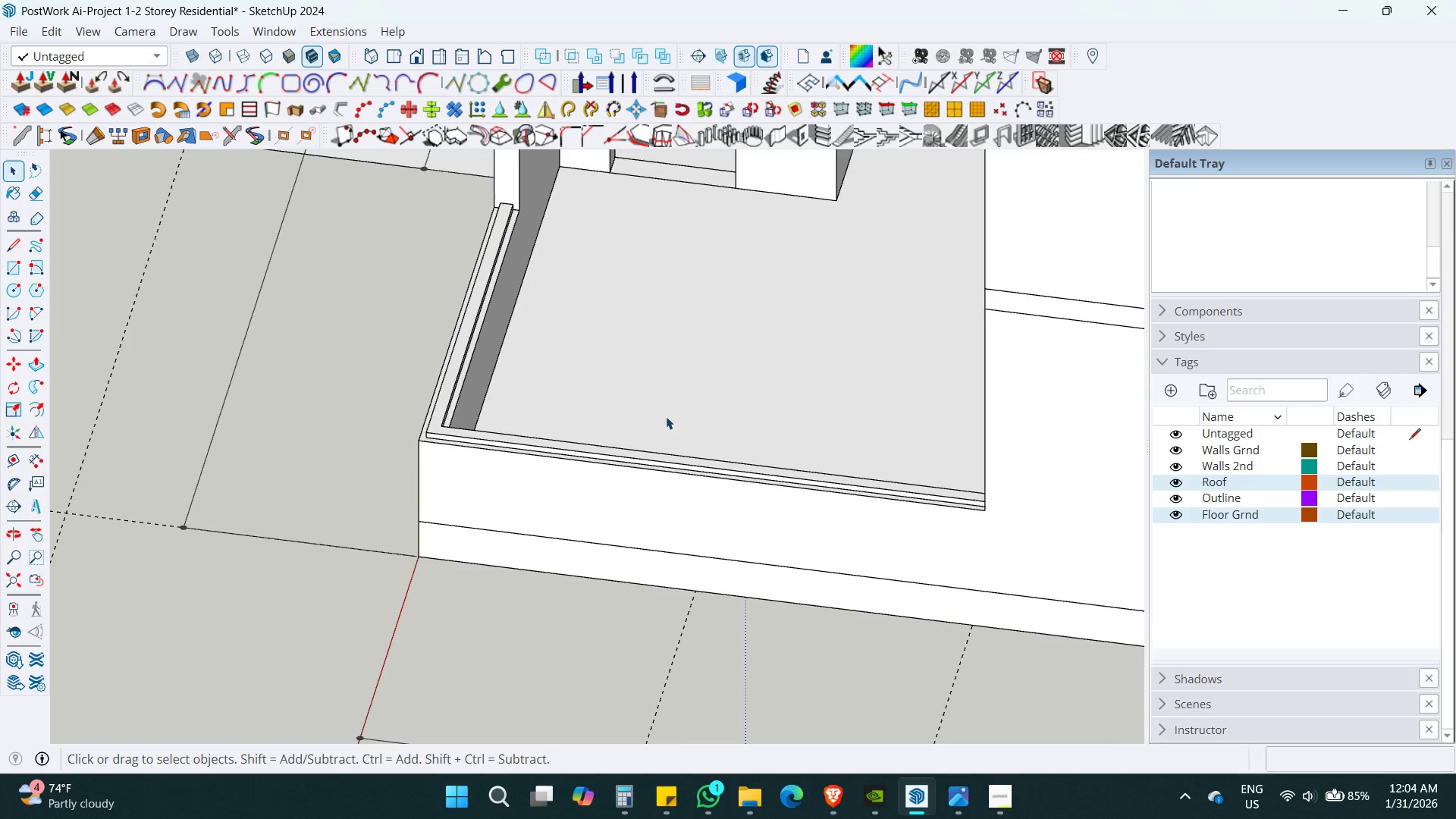 
left_click([811, 514])
 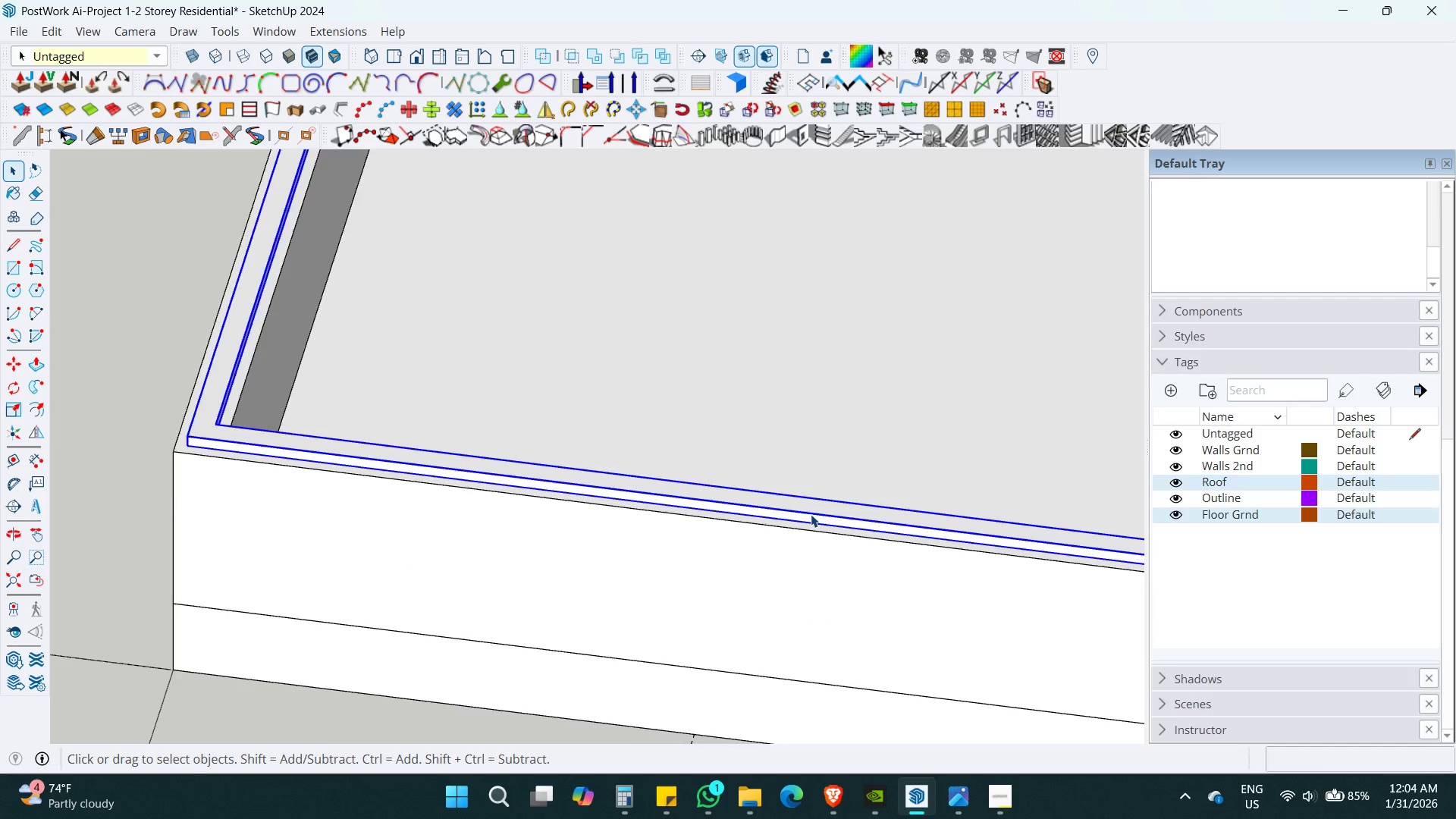 
scroll: coordinate [745, 450], scroll_direction: up, amount: 6.0
 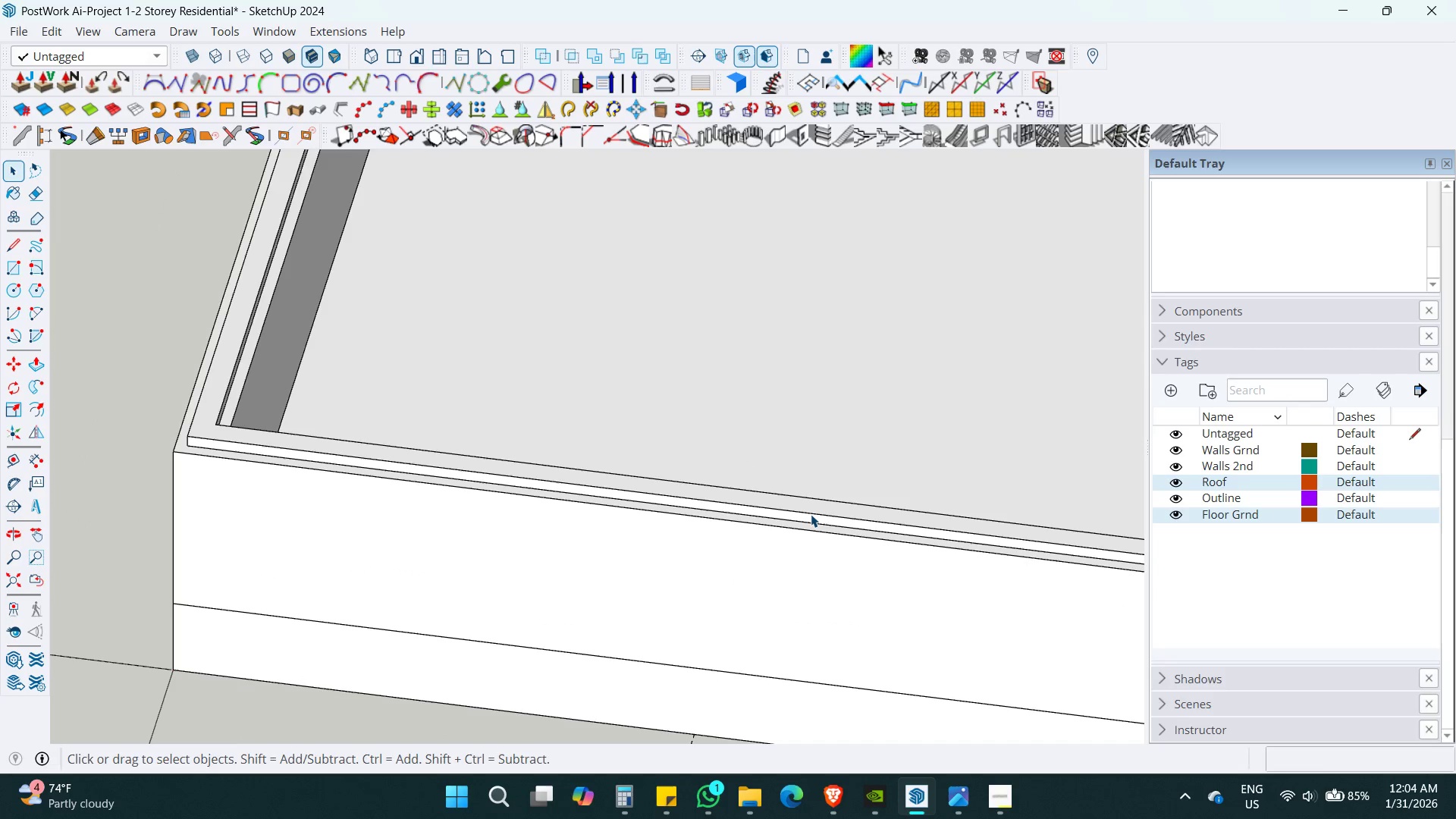 
double_click([811, 514])
 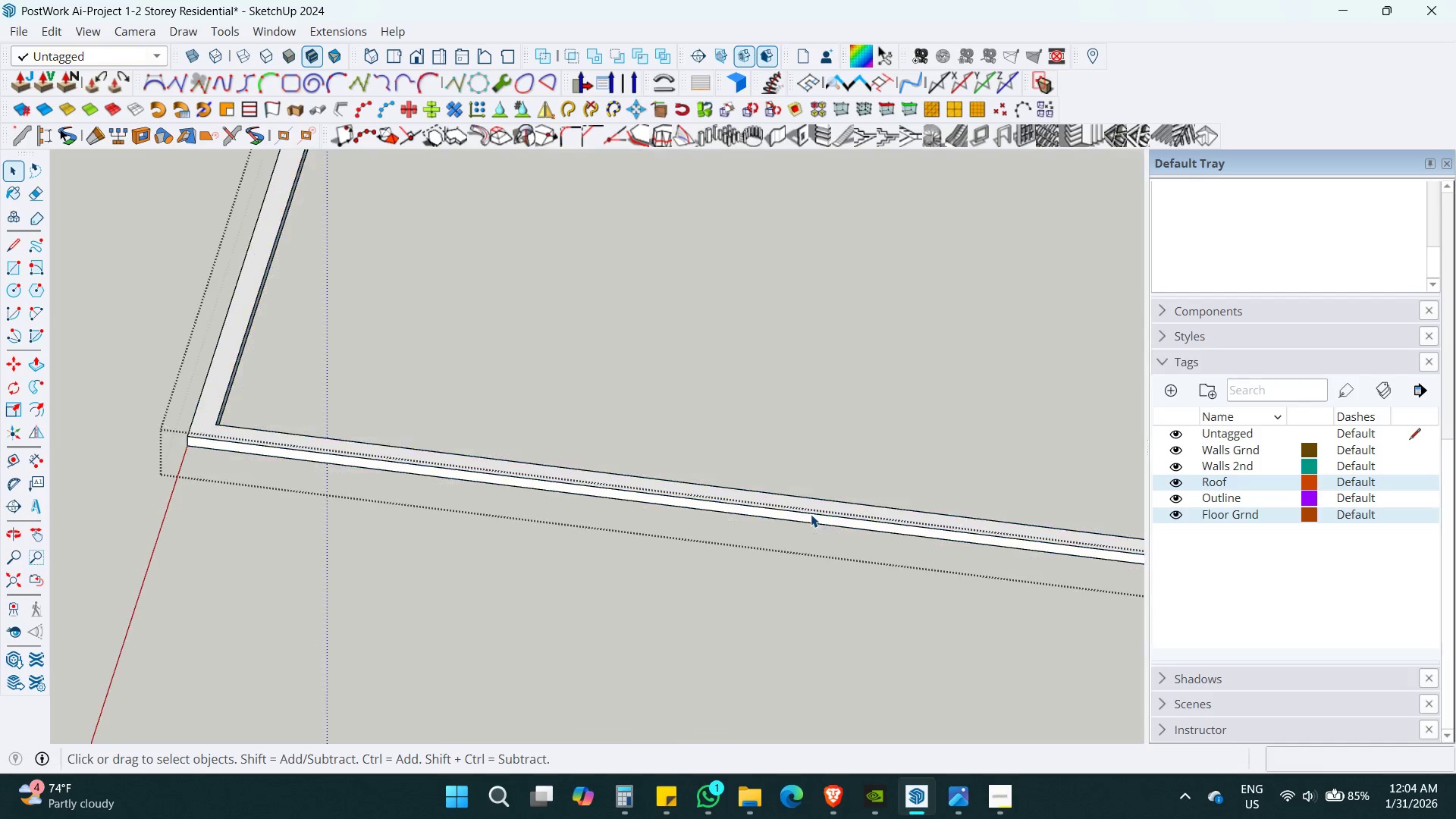 
hold_key(key=ShiftLeft, duration=0.44)
 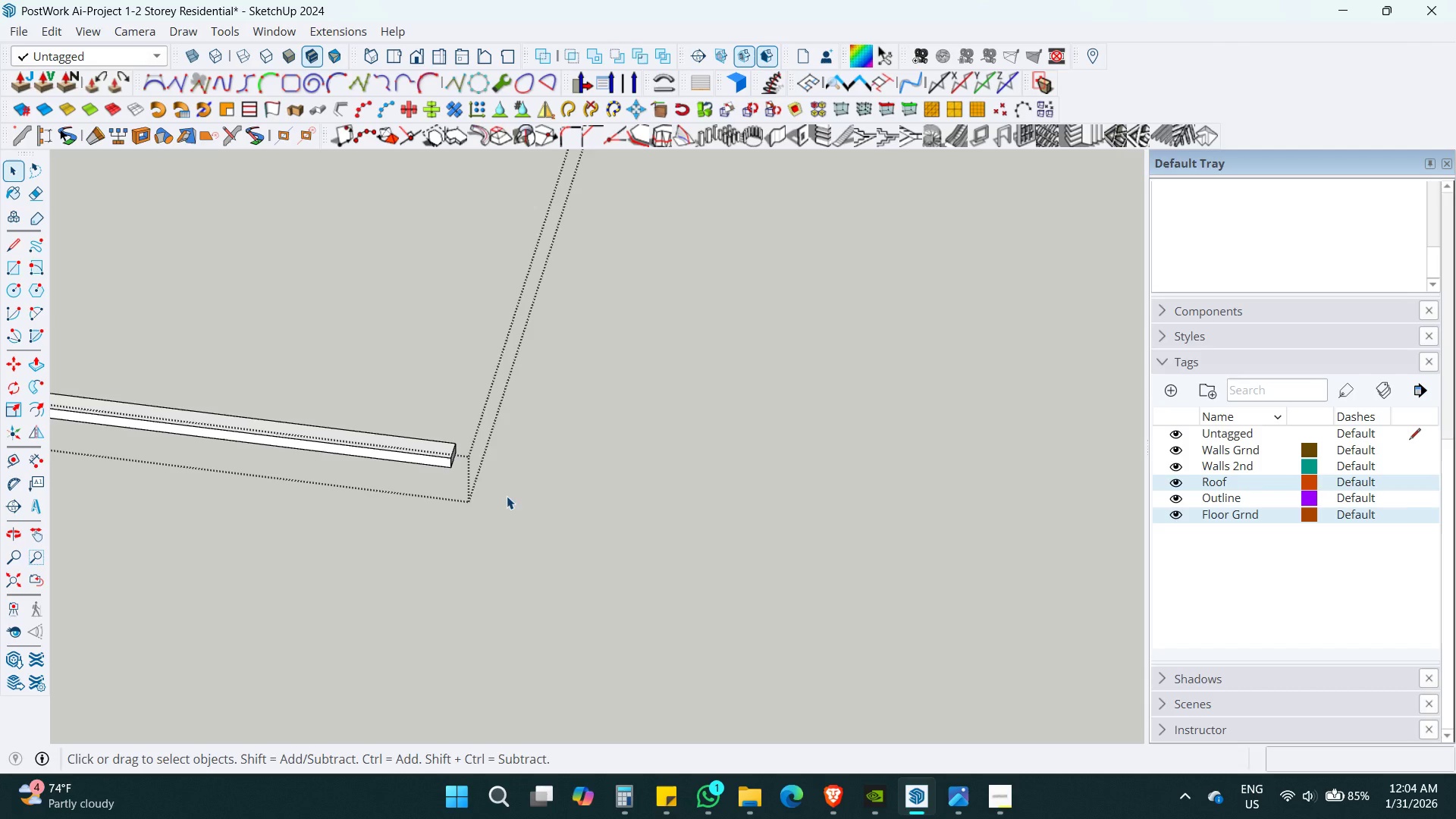 
key(P)
 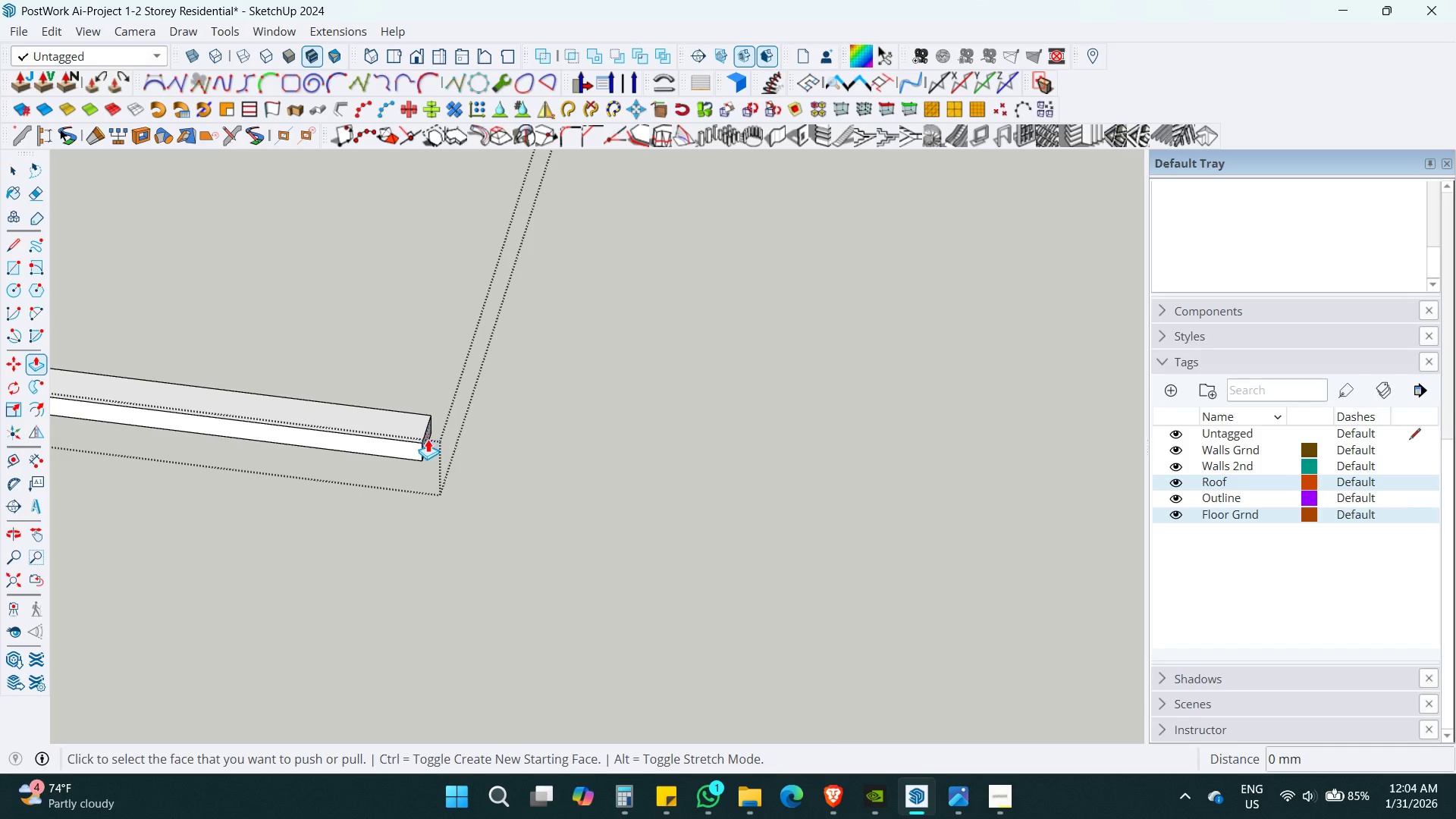 
scroll: coordinate [427, 431], scroll_direction: up, amount: 6.0
 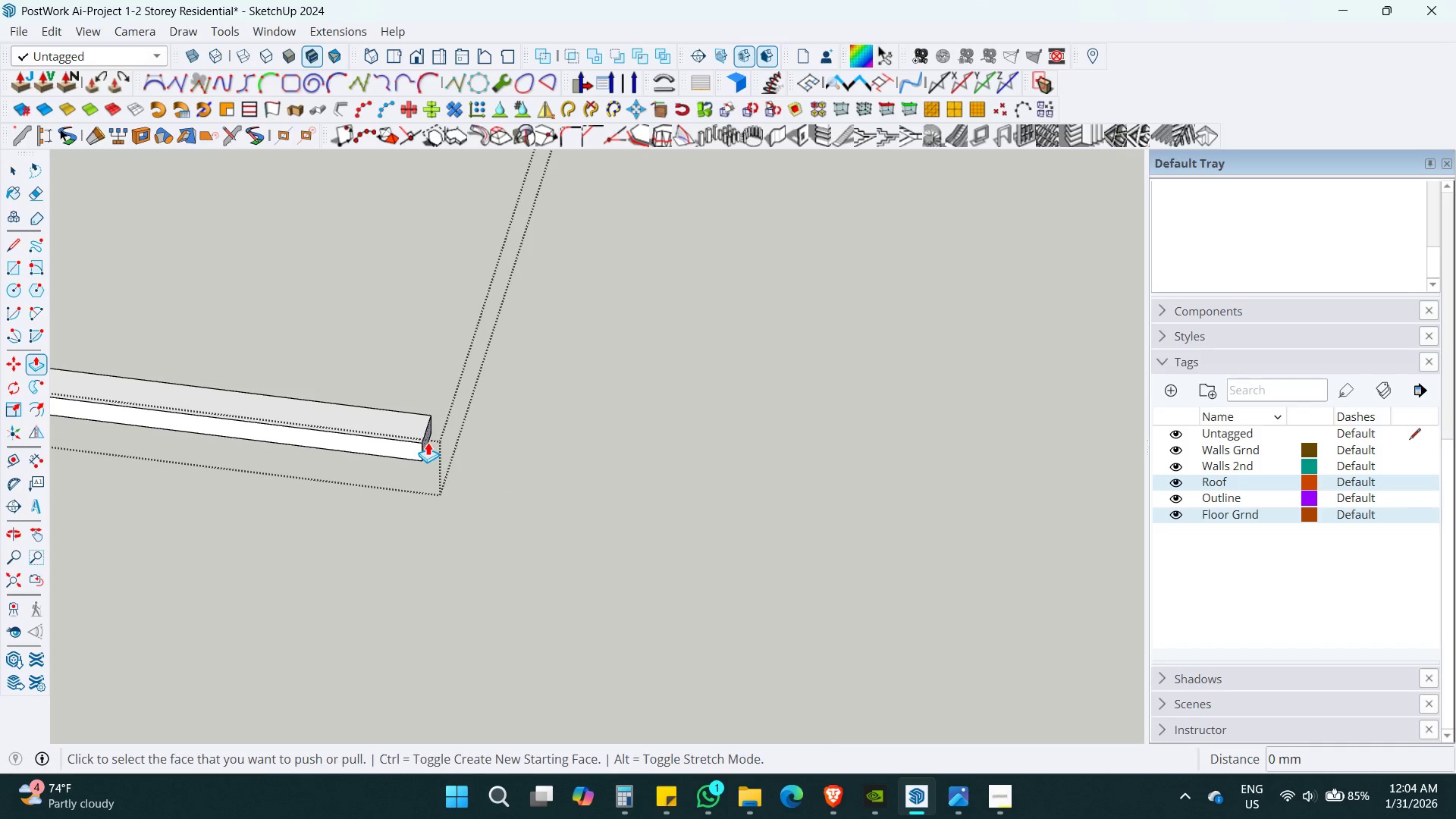 
left_click([428, 442])
 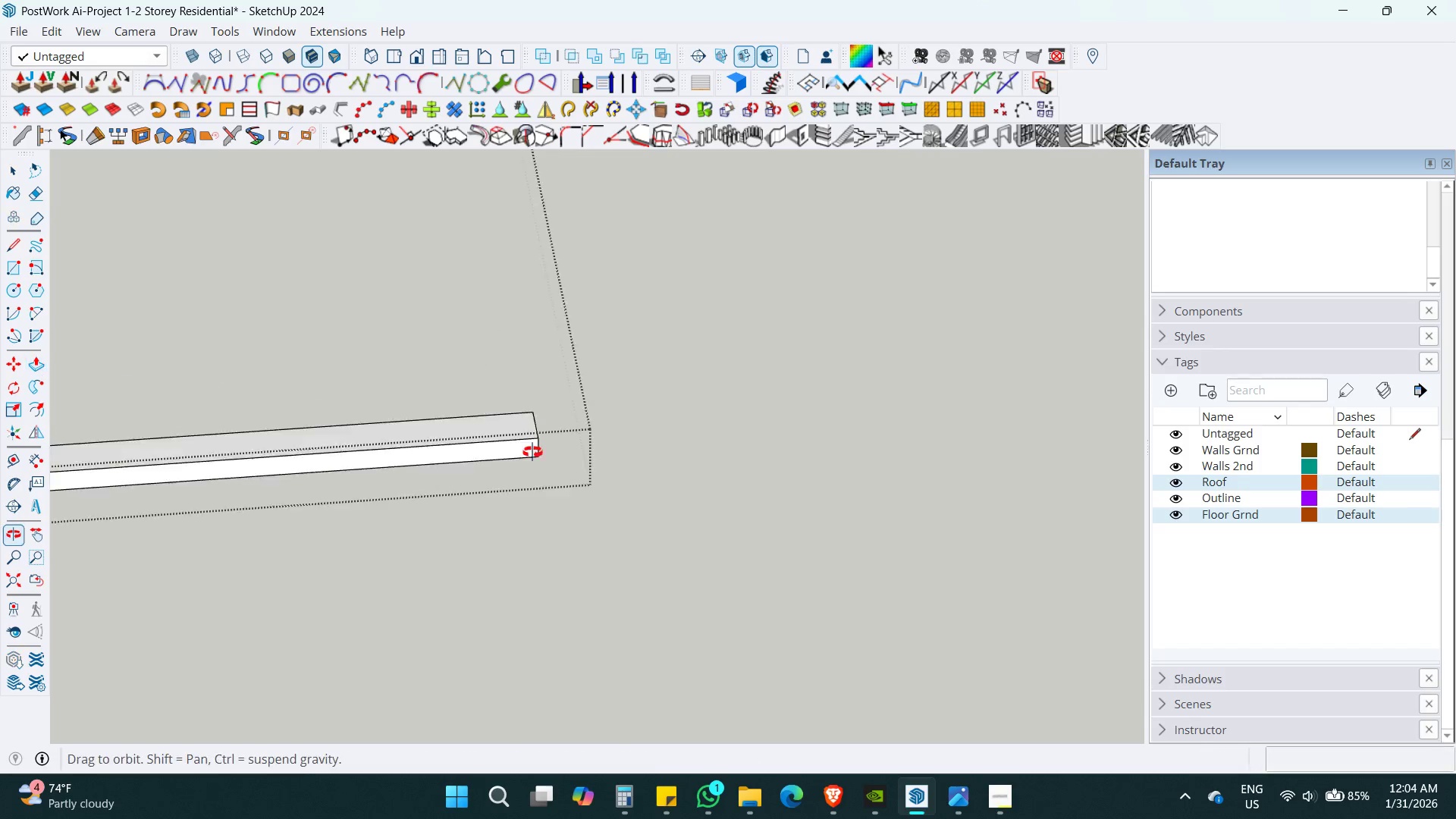 
key(Alt+AltLeft)
 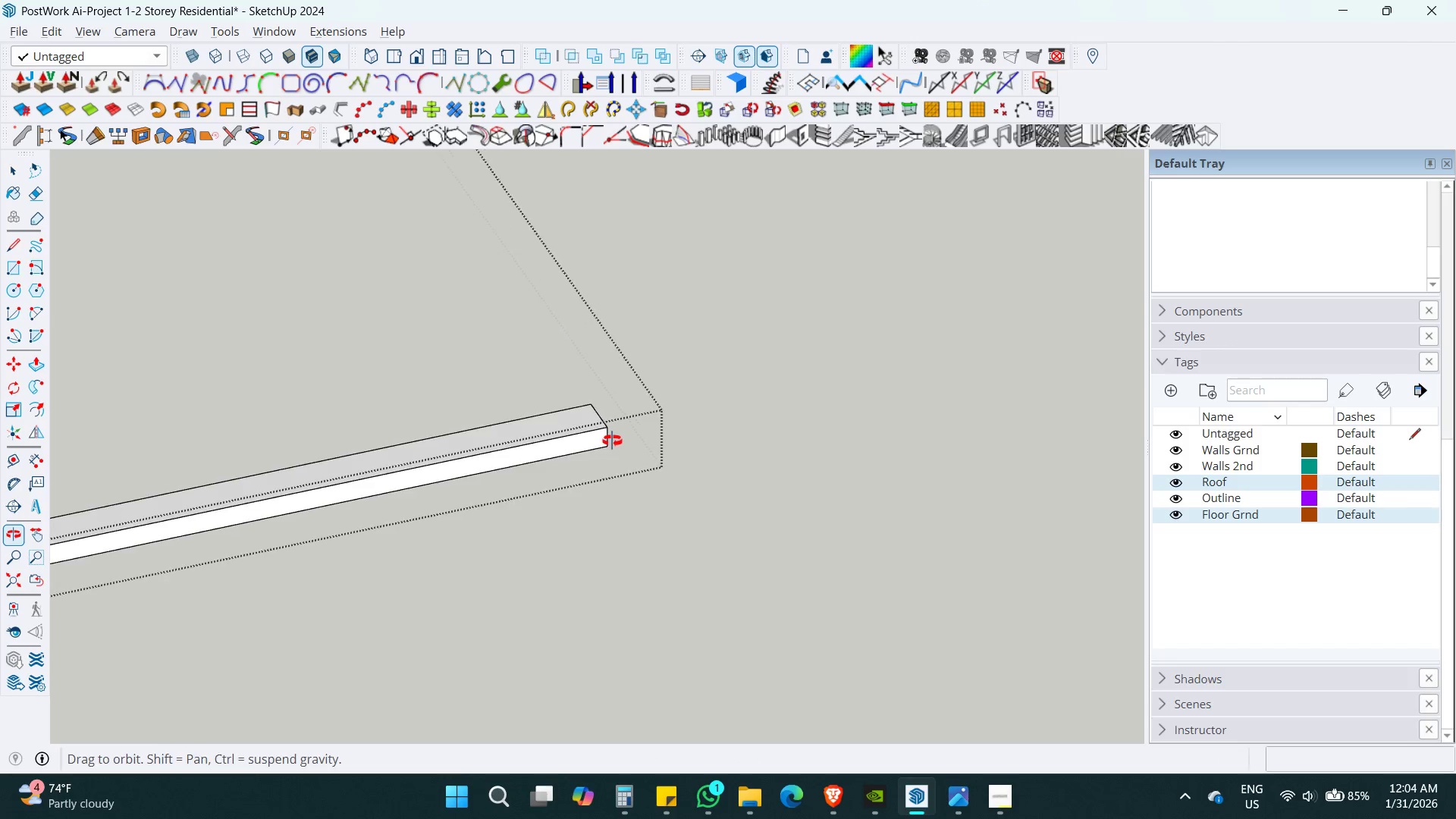 
key(Alt+Z)
 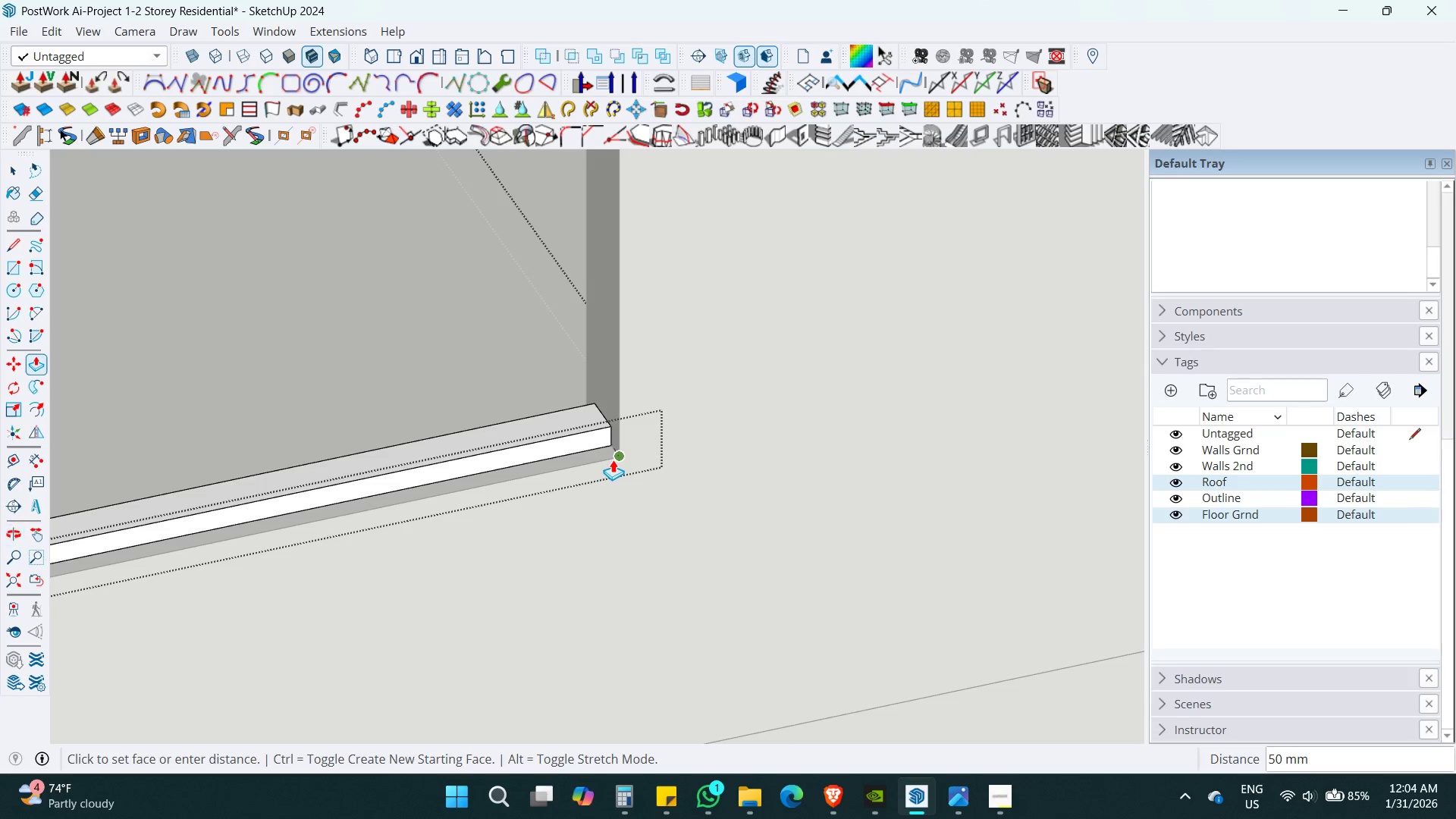 
left_click([613, 460])
 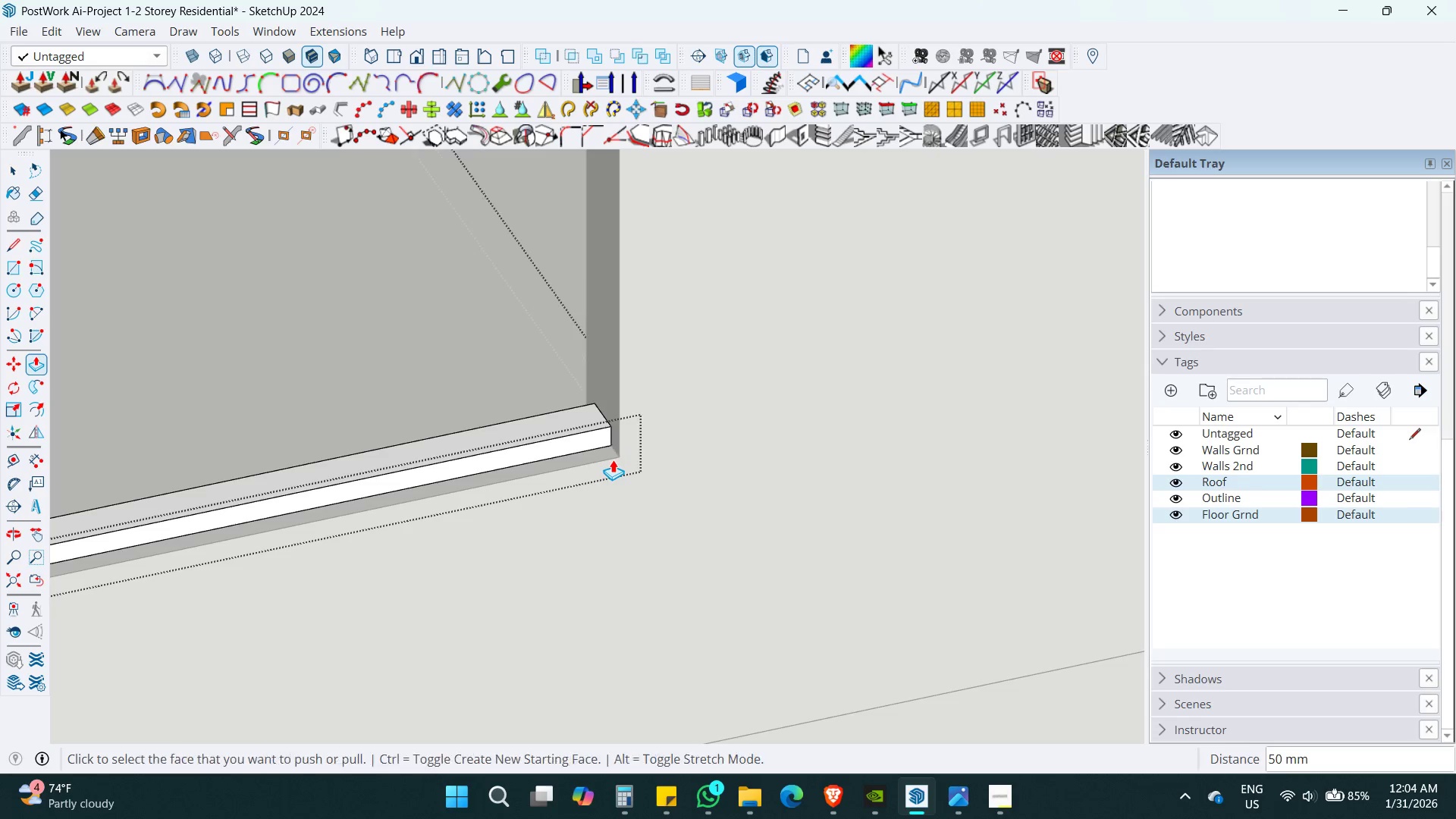 
key(Space)
 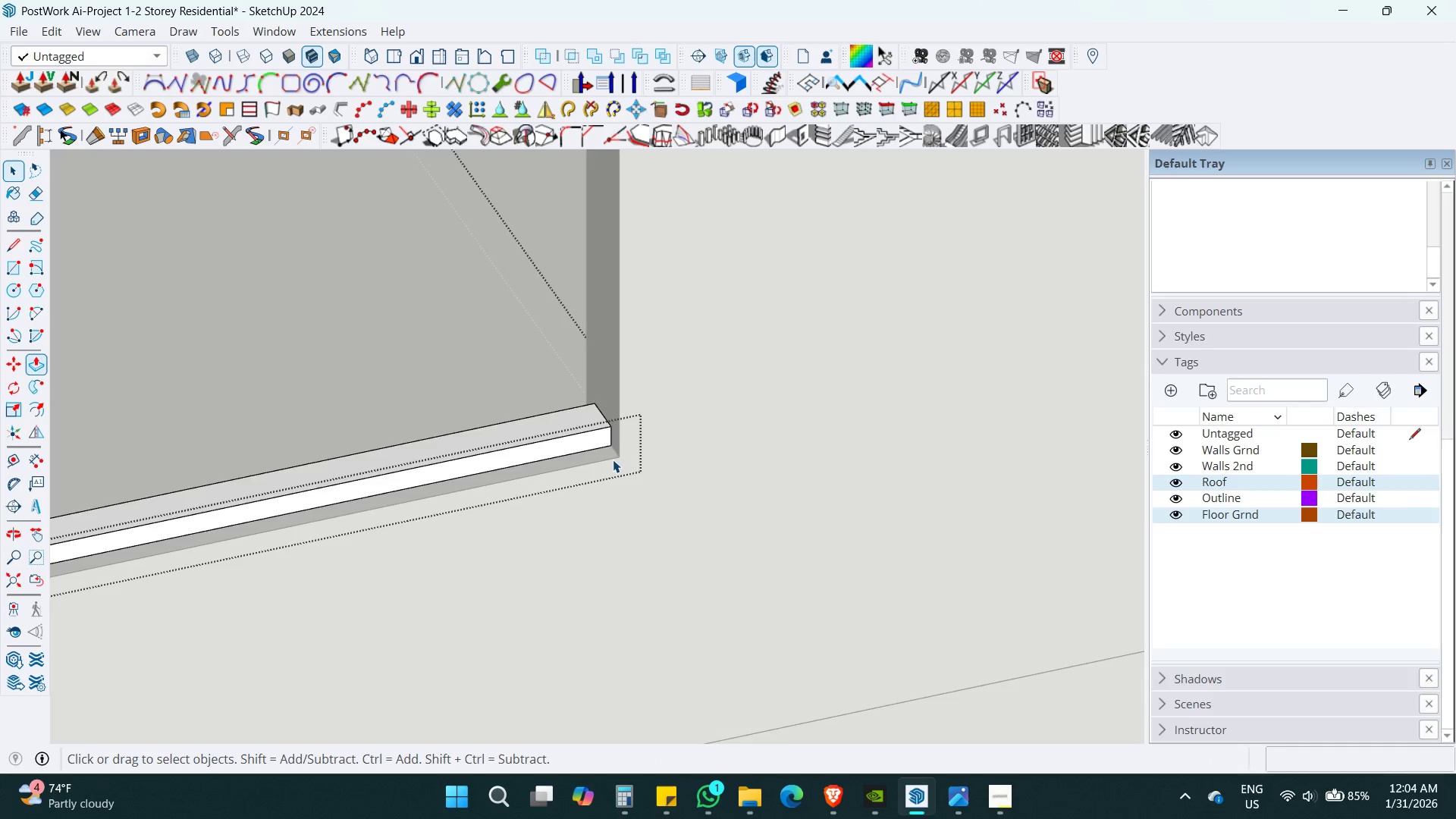 
key(Escape)
 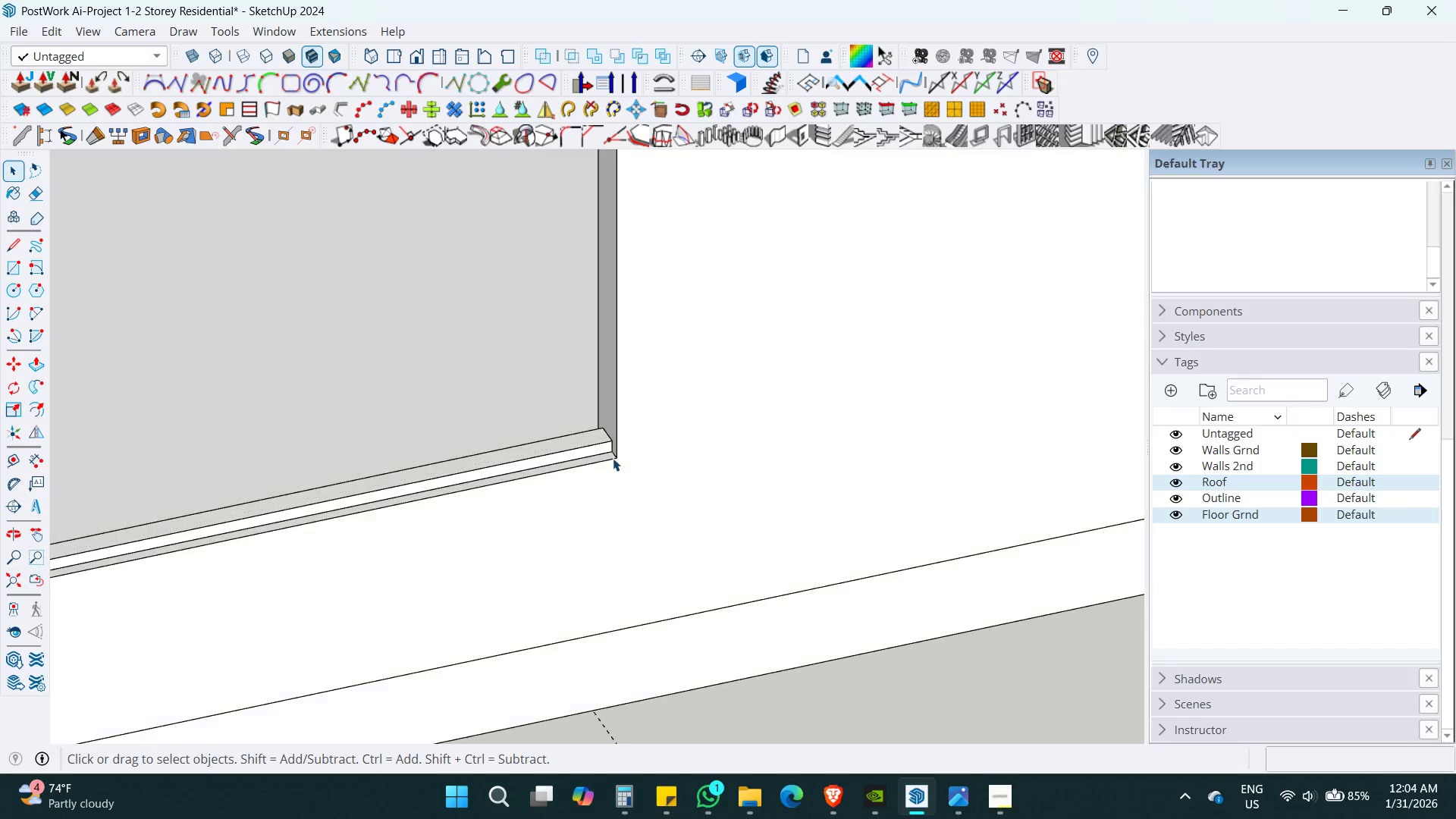 
key(Escape)
 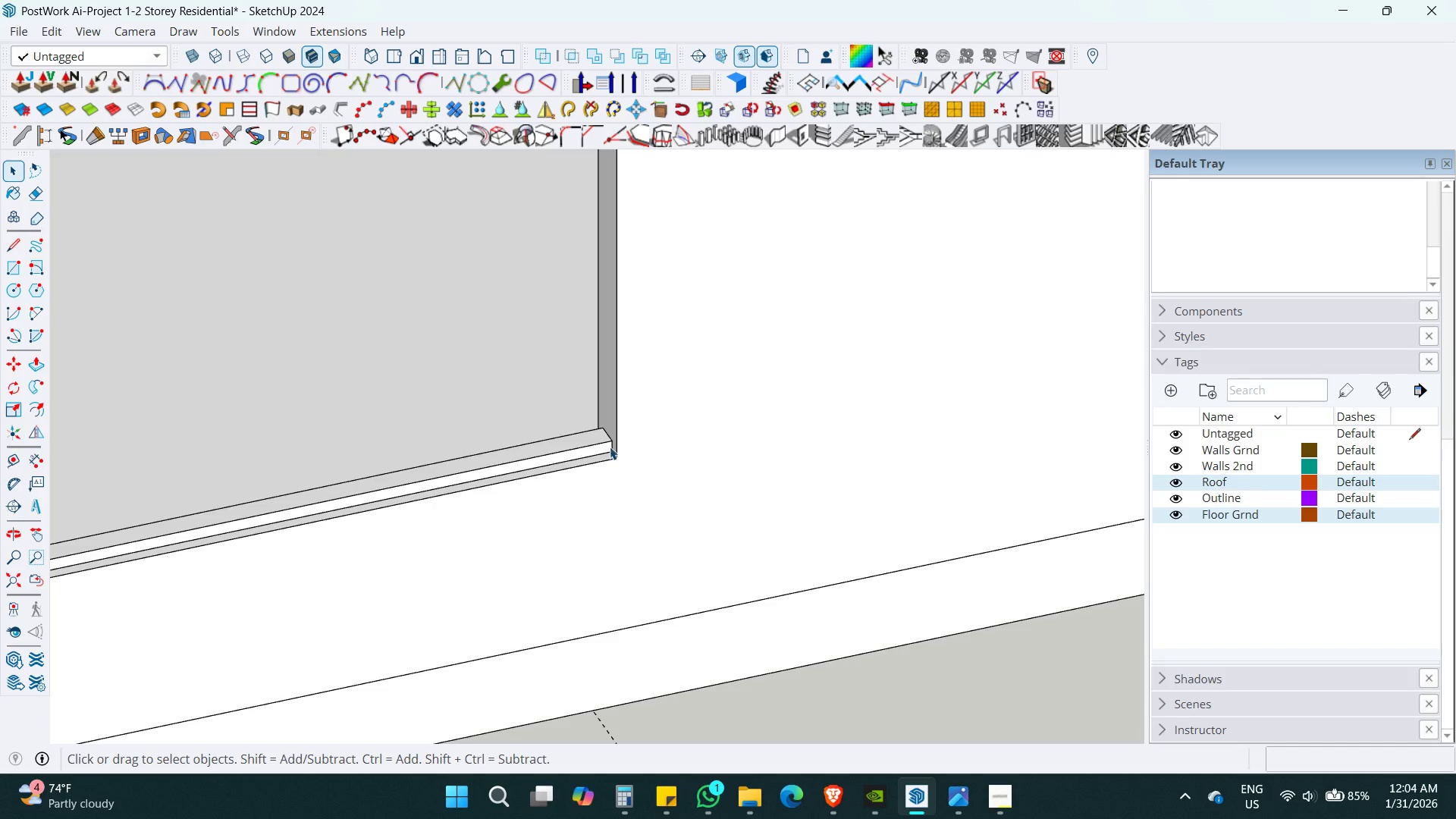 
key(Escape)
 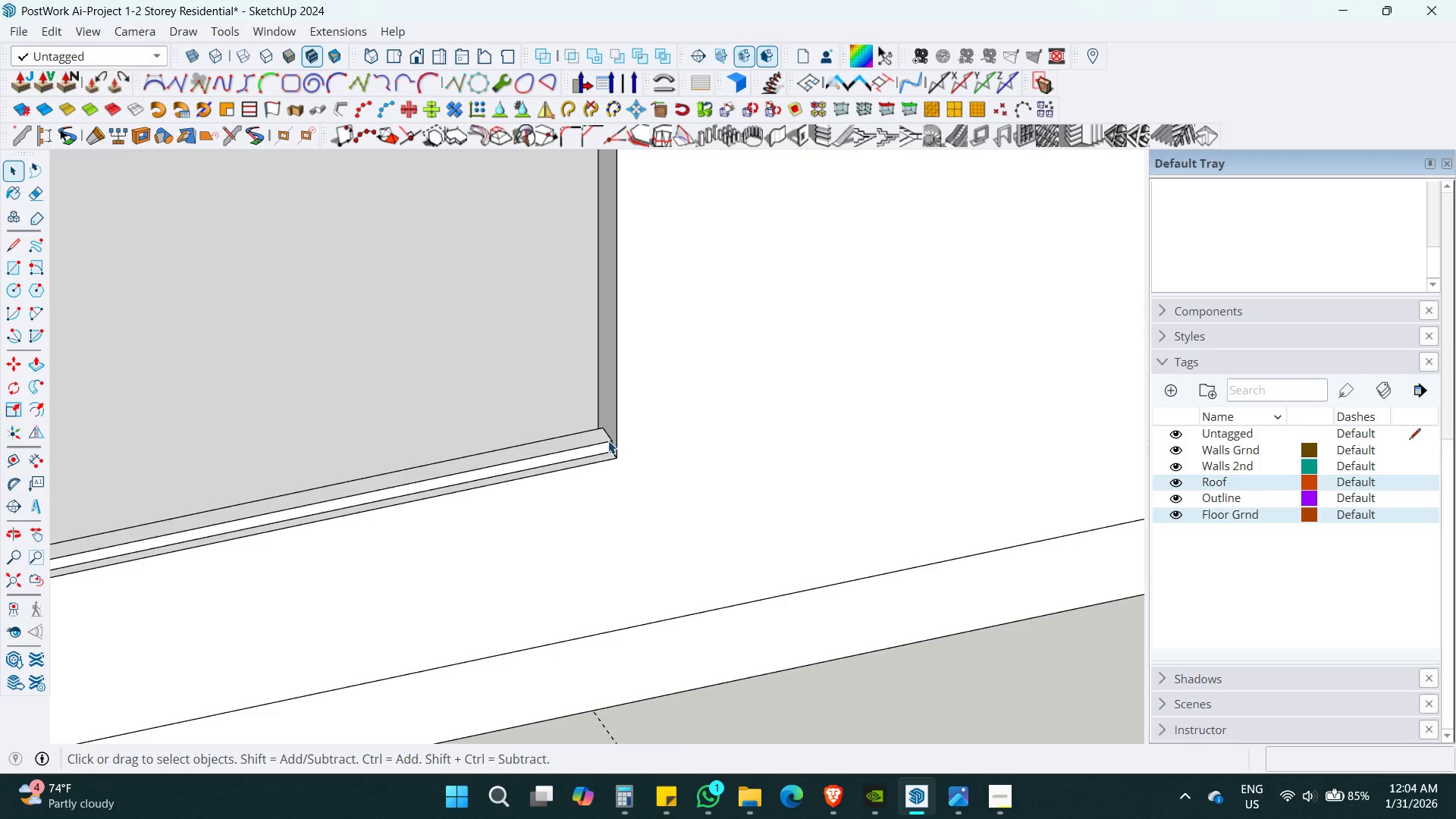 
scroll: coordinate [613, 460], scroll_direction: down, amount: 6.0
 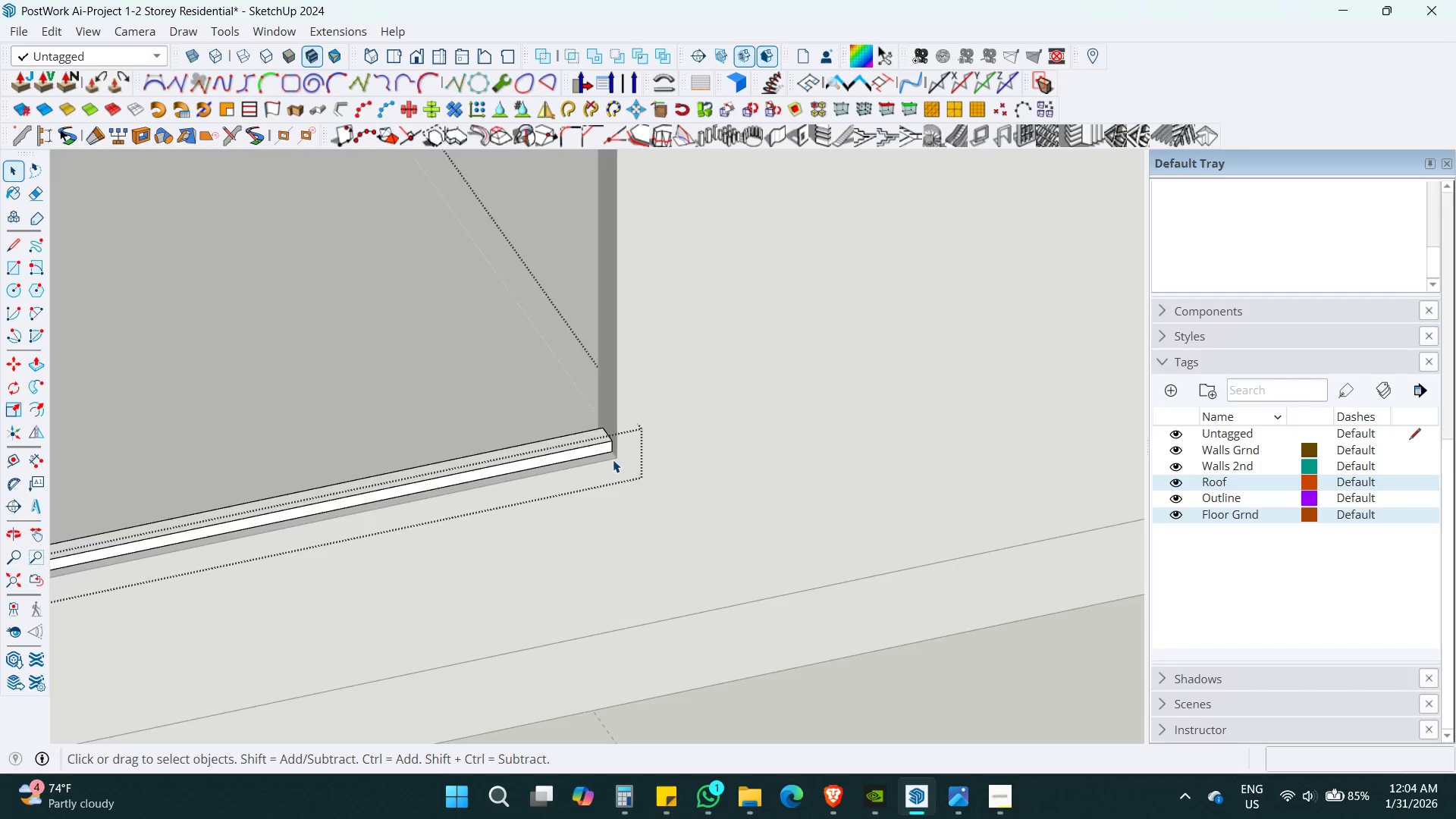 
hold_key(key=ShiftLeft, duration=0.33)
 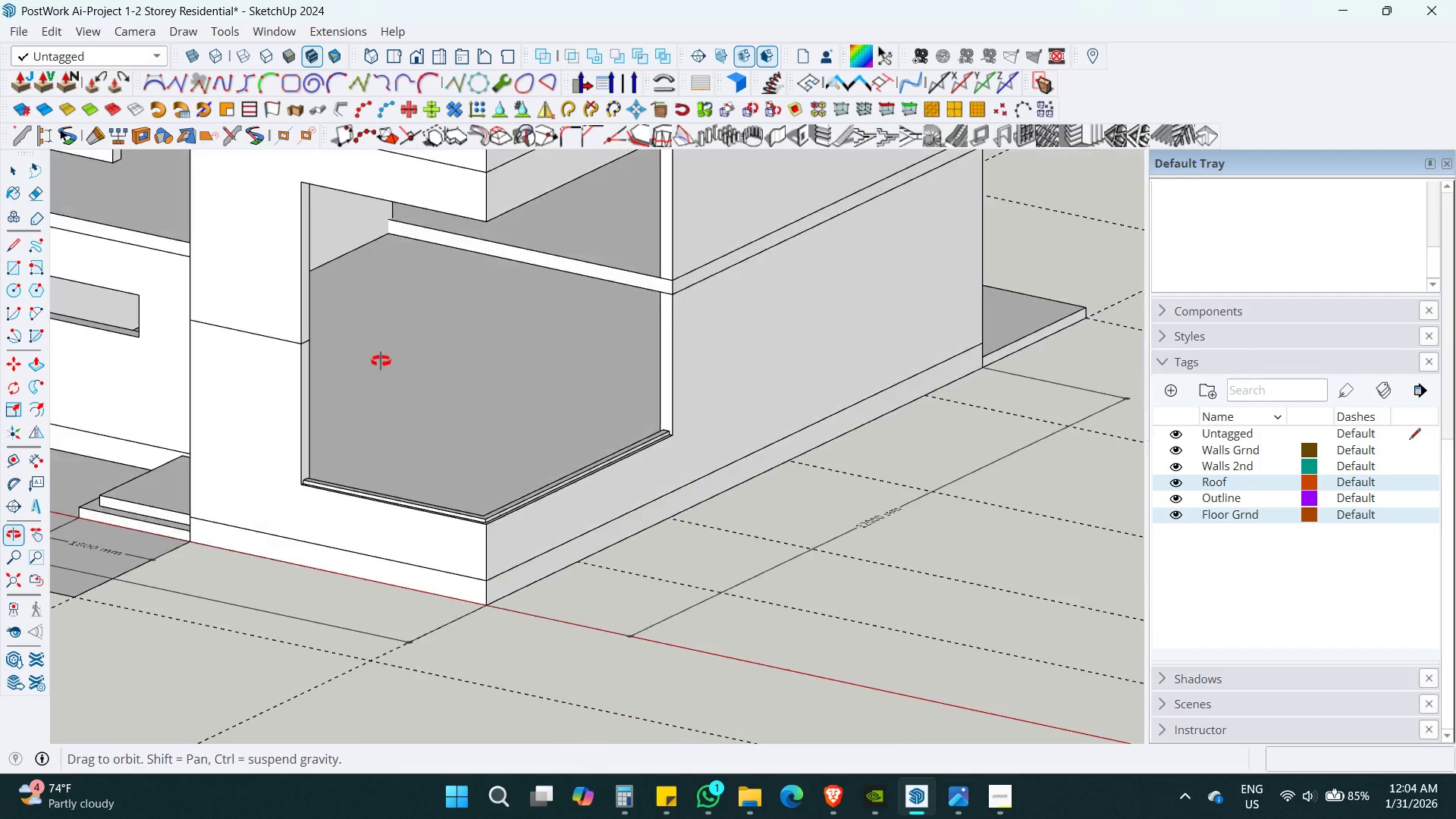 
scroll: coordinate [573, 425], scroll_direction: down, amount: 13.0
 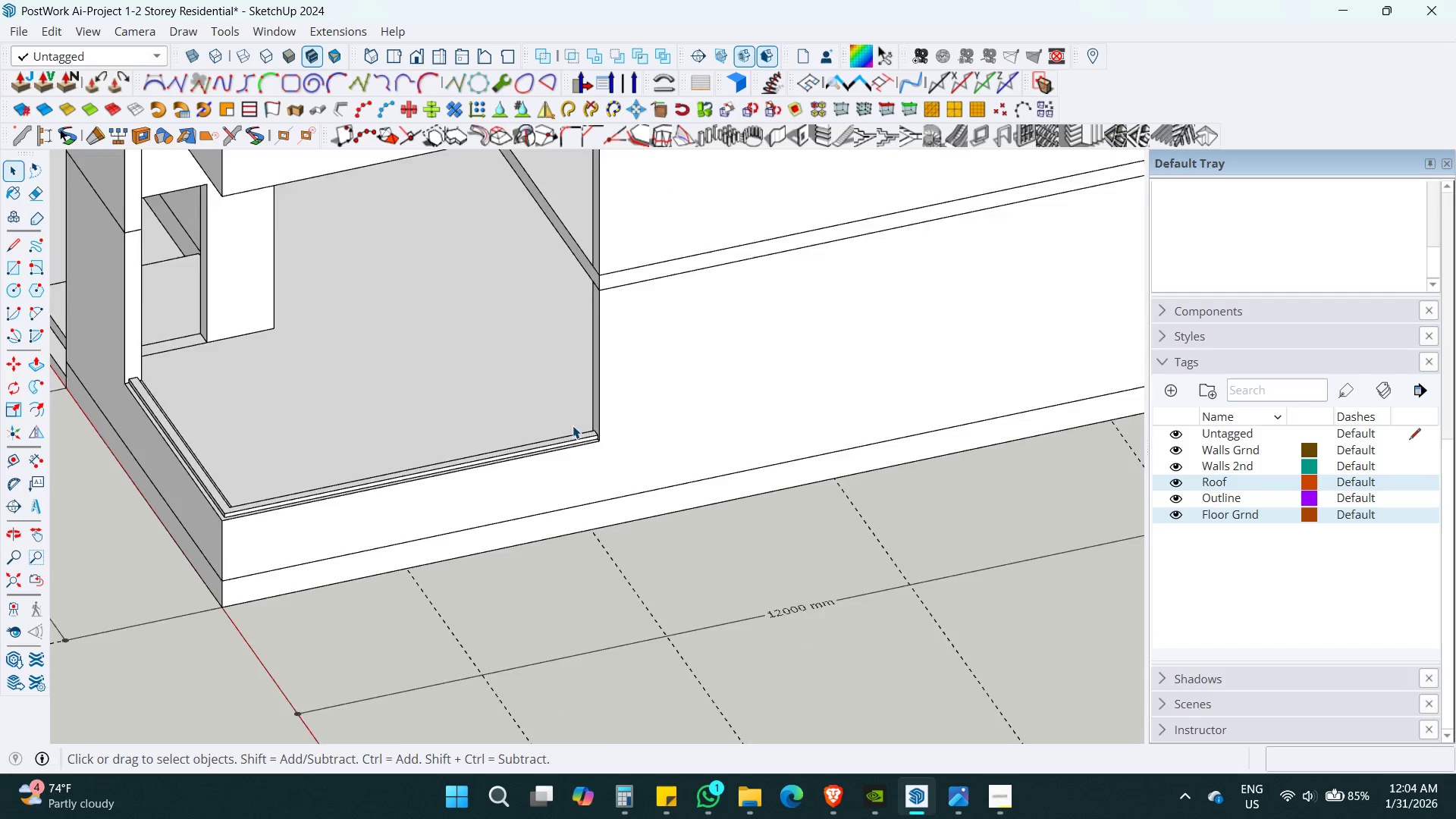 
key(Control+S)
 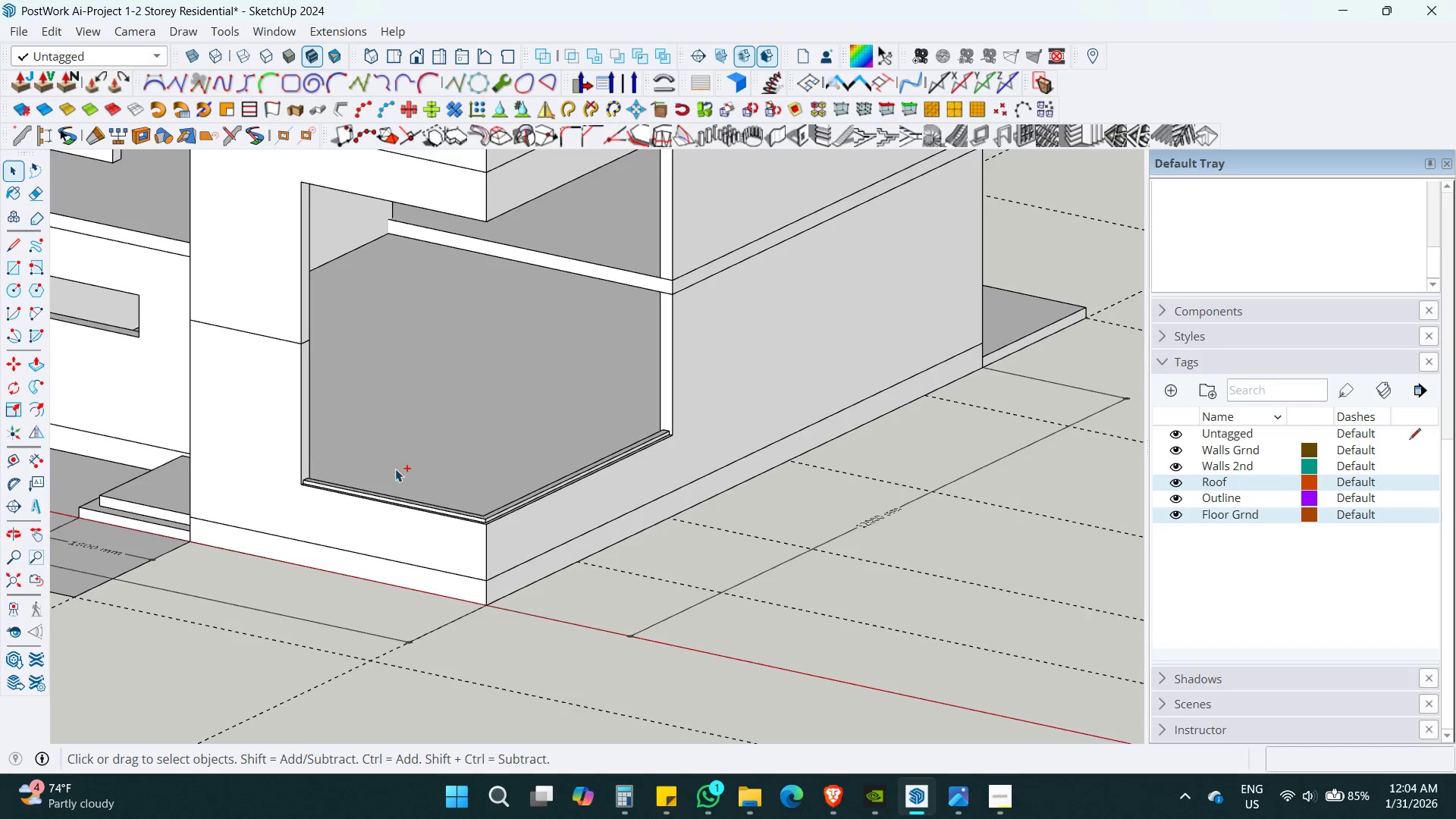 
key(Space)
 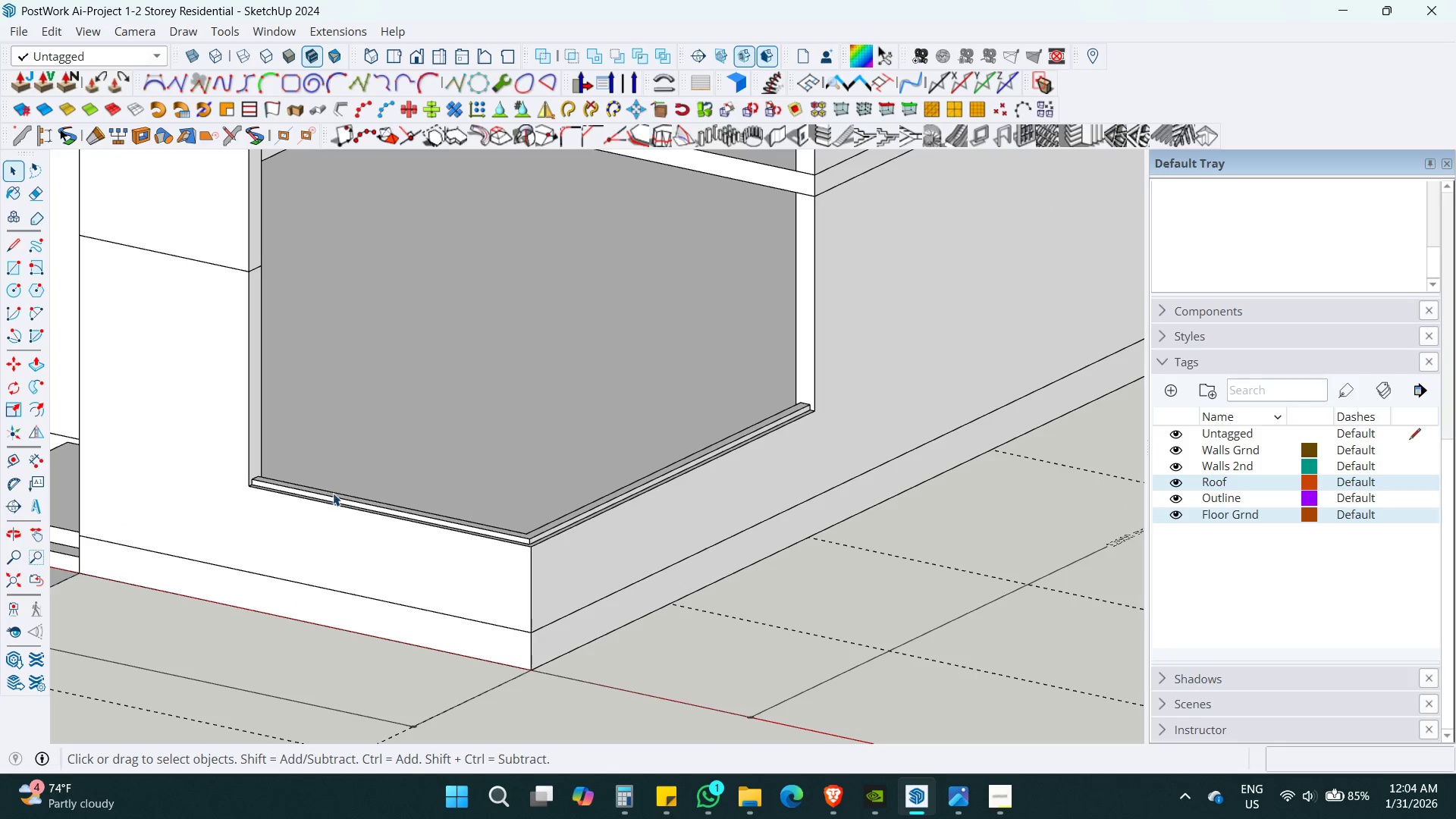 
left_click([330, 491])
 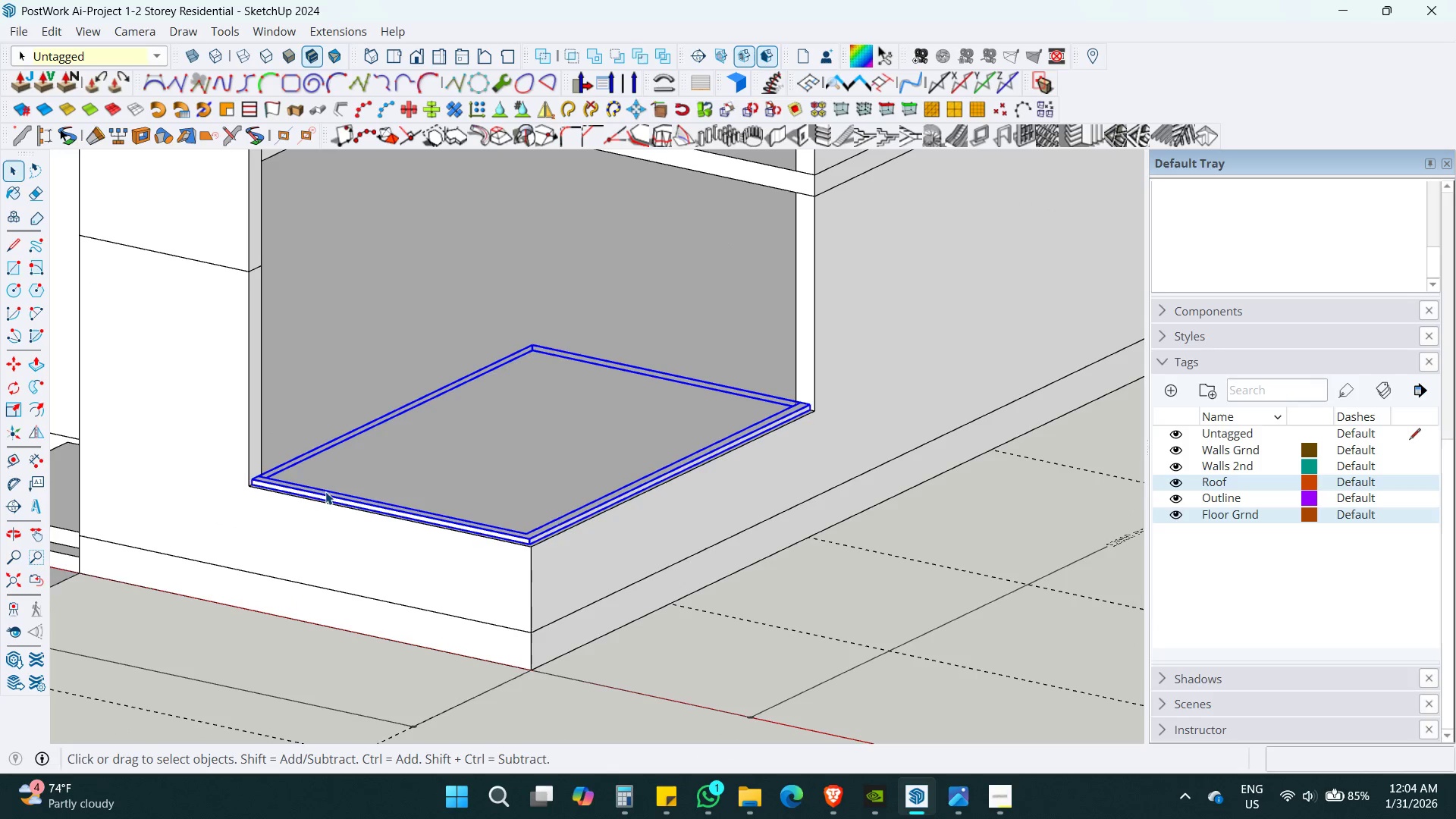 
scroll: coordinate [401, 481], scroll_direction: up, amount: 4.0
 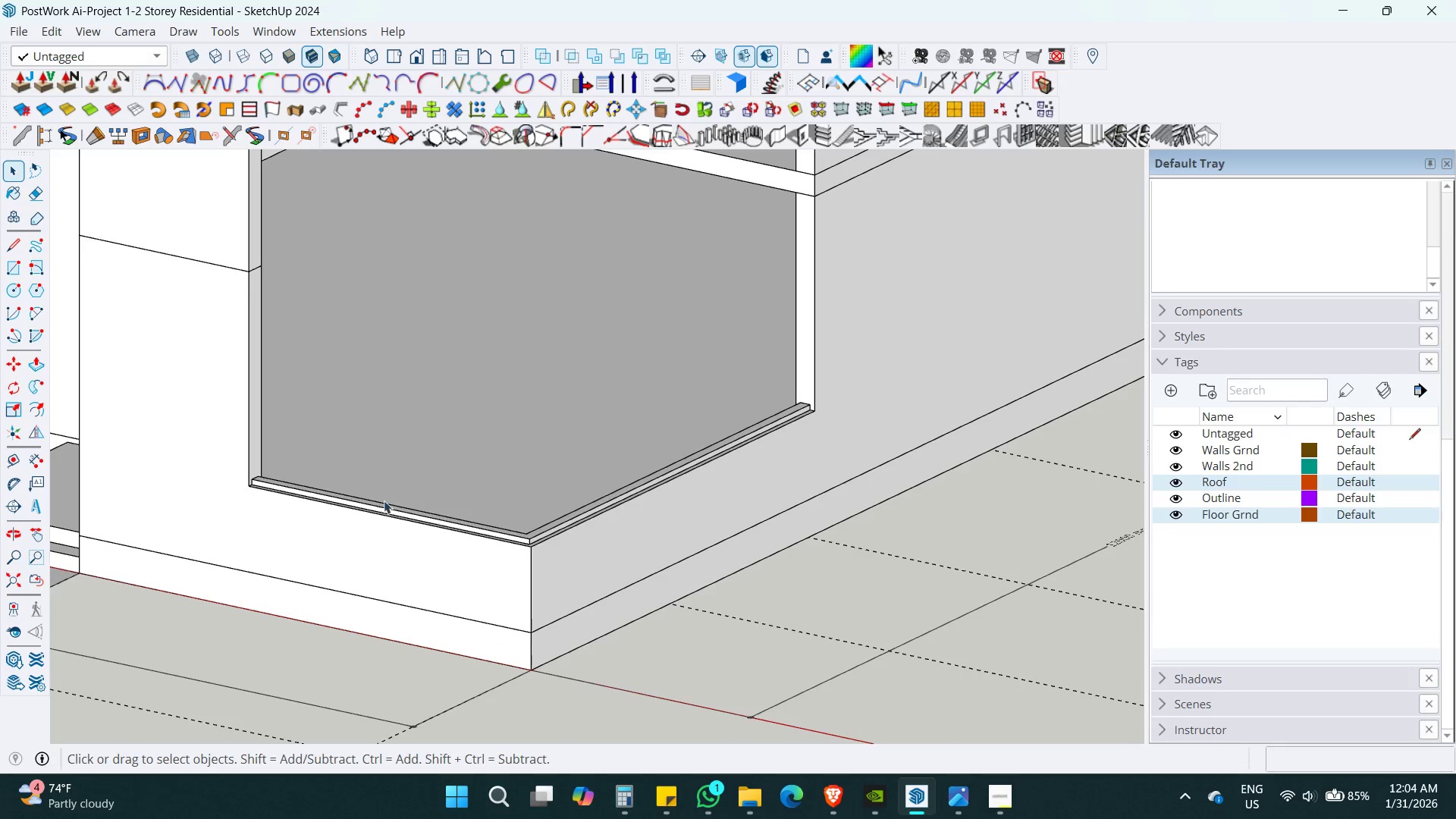 
key(Shift+ShiftLeft)
 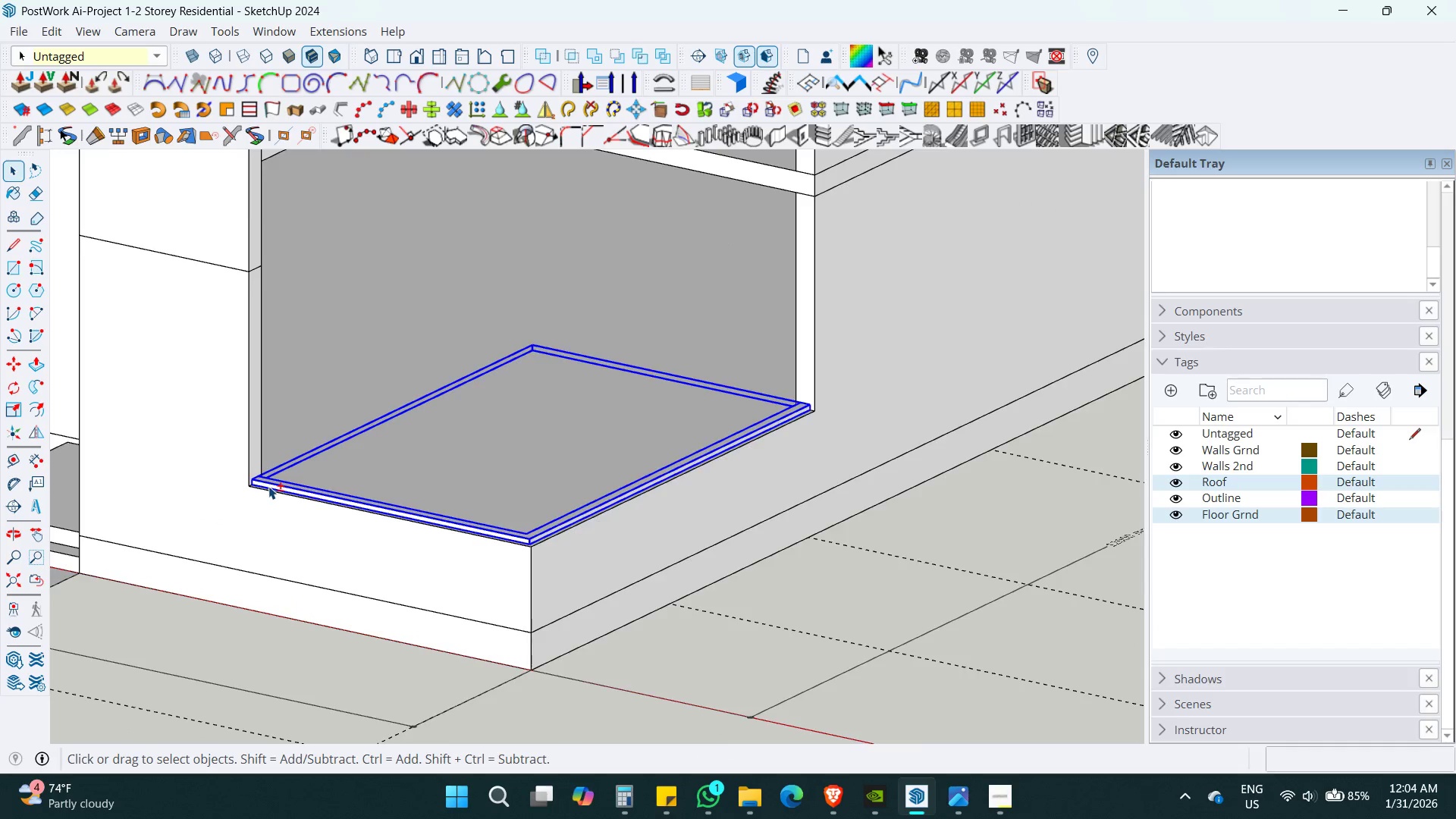 
scroll: coordinate [268, 486], scroll_direction: up, amount: 11.0
 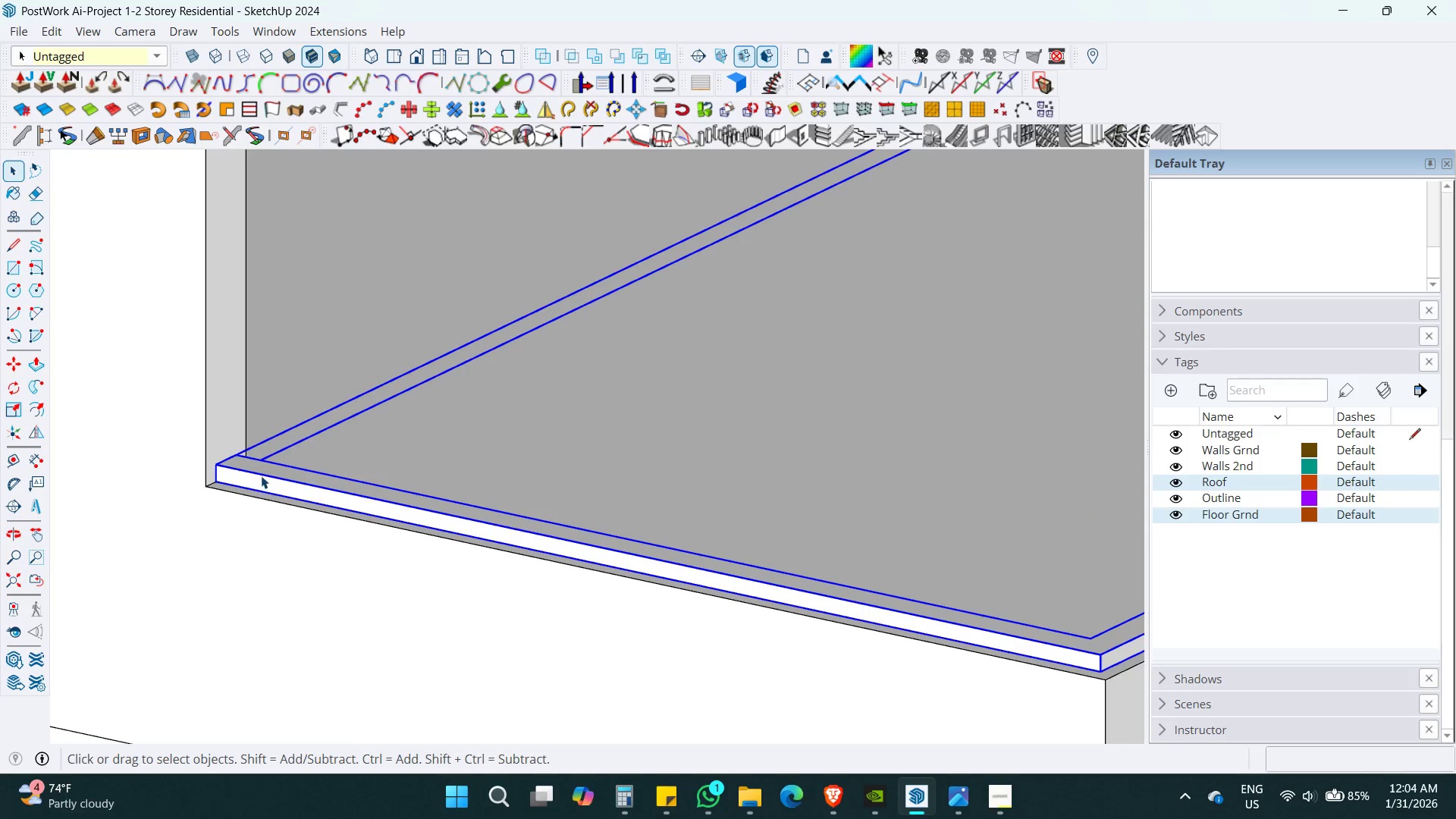 
key(M)
 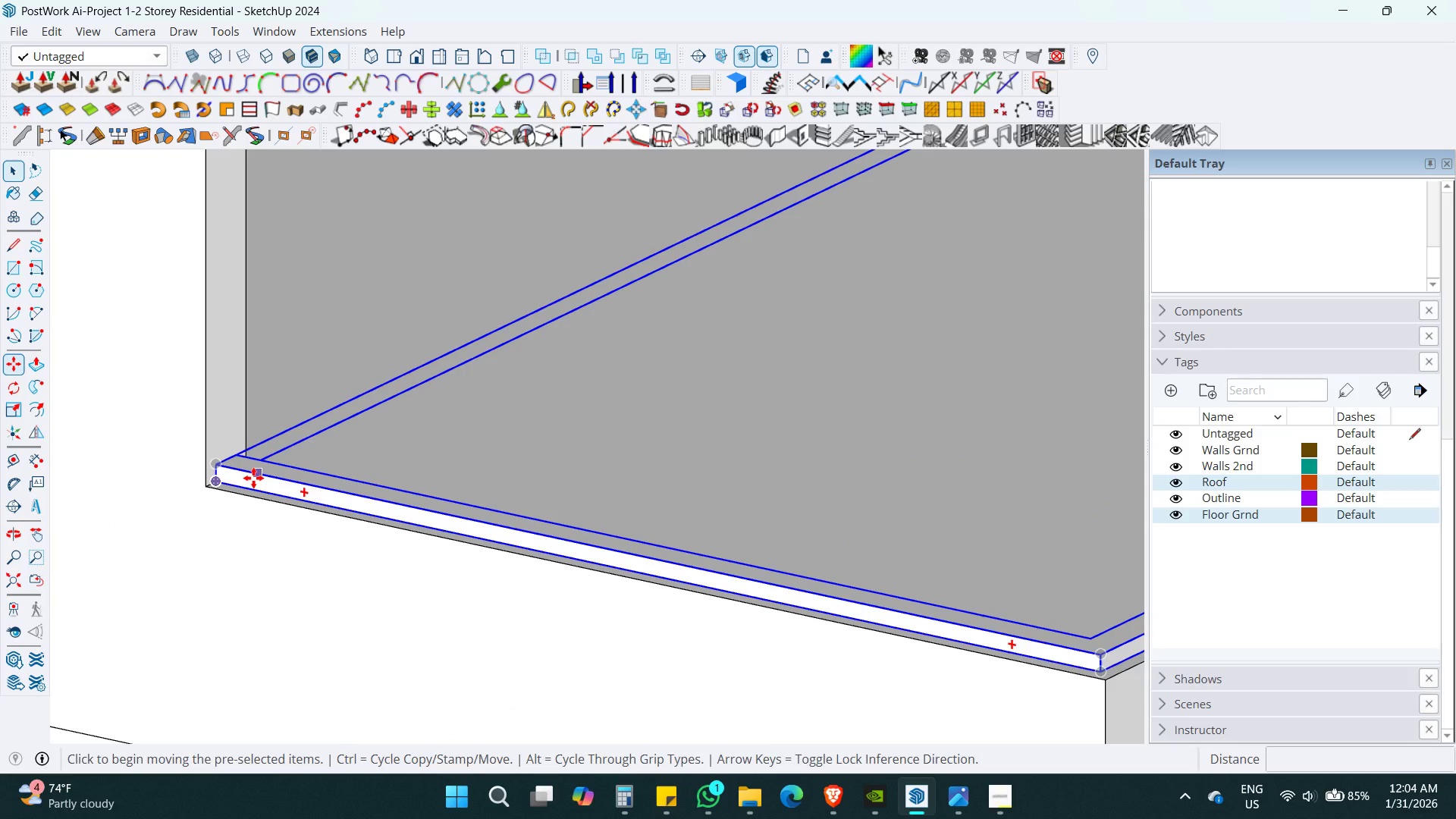 
key(Control+ControlLeft)
 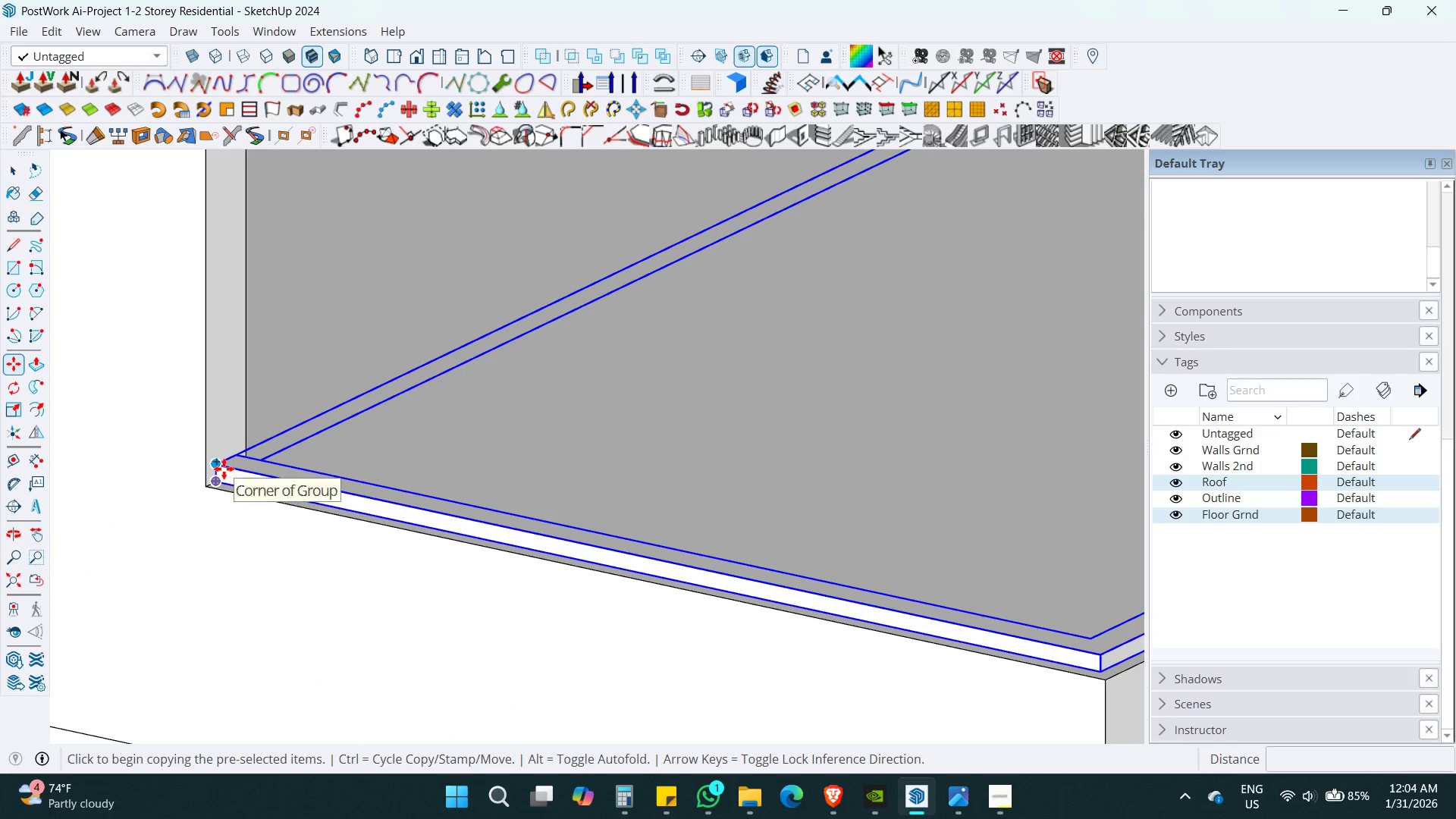 
left_click([219, 466])
 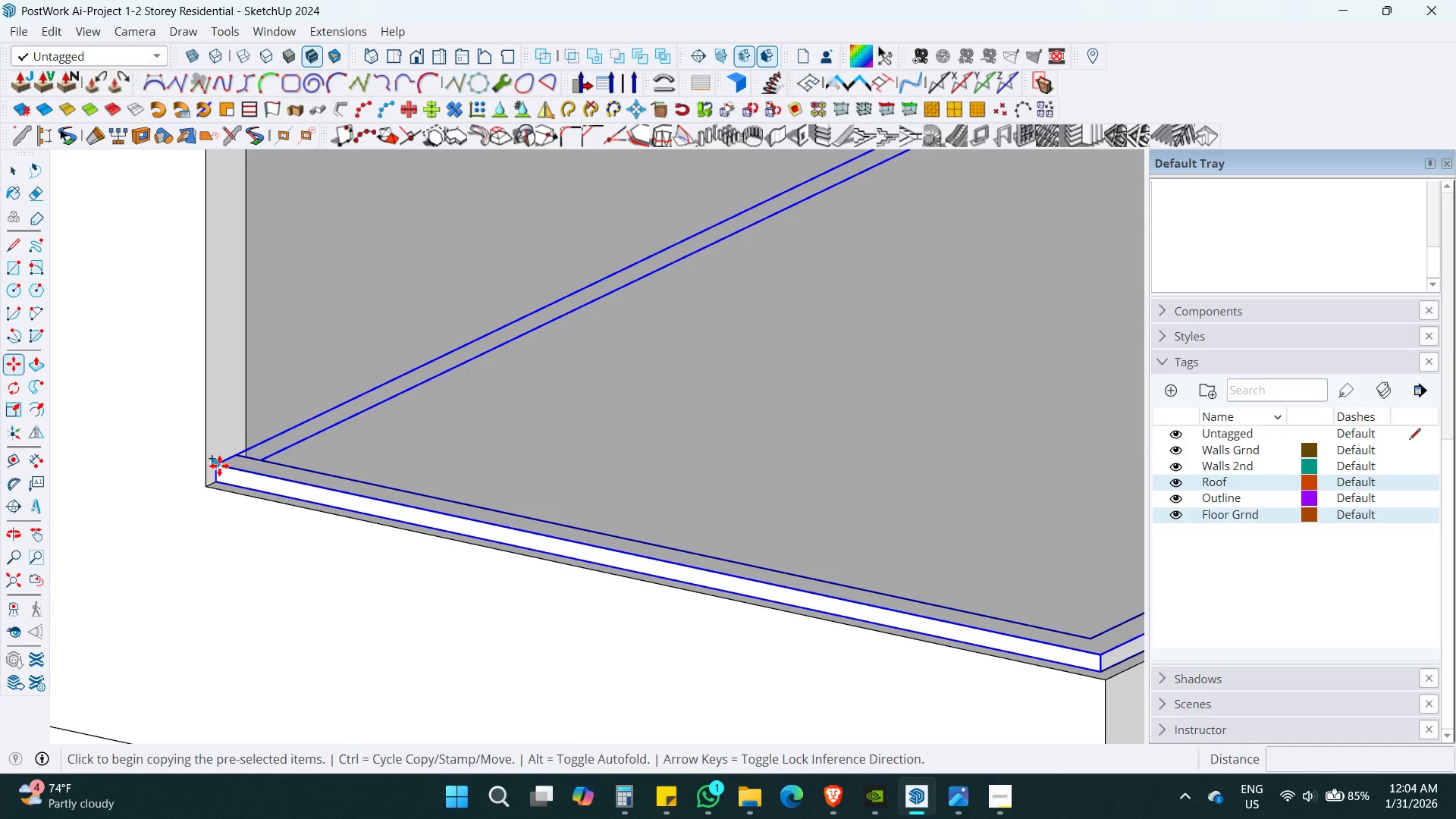 
key(ArrowUp)
 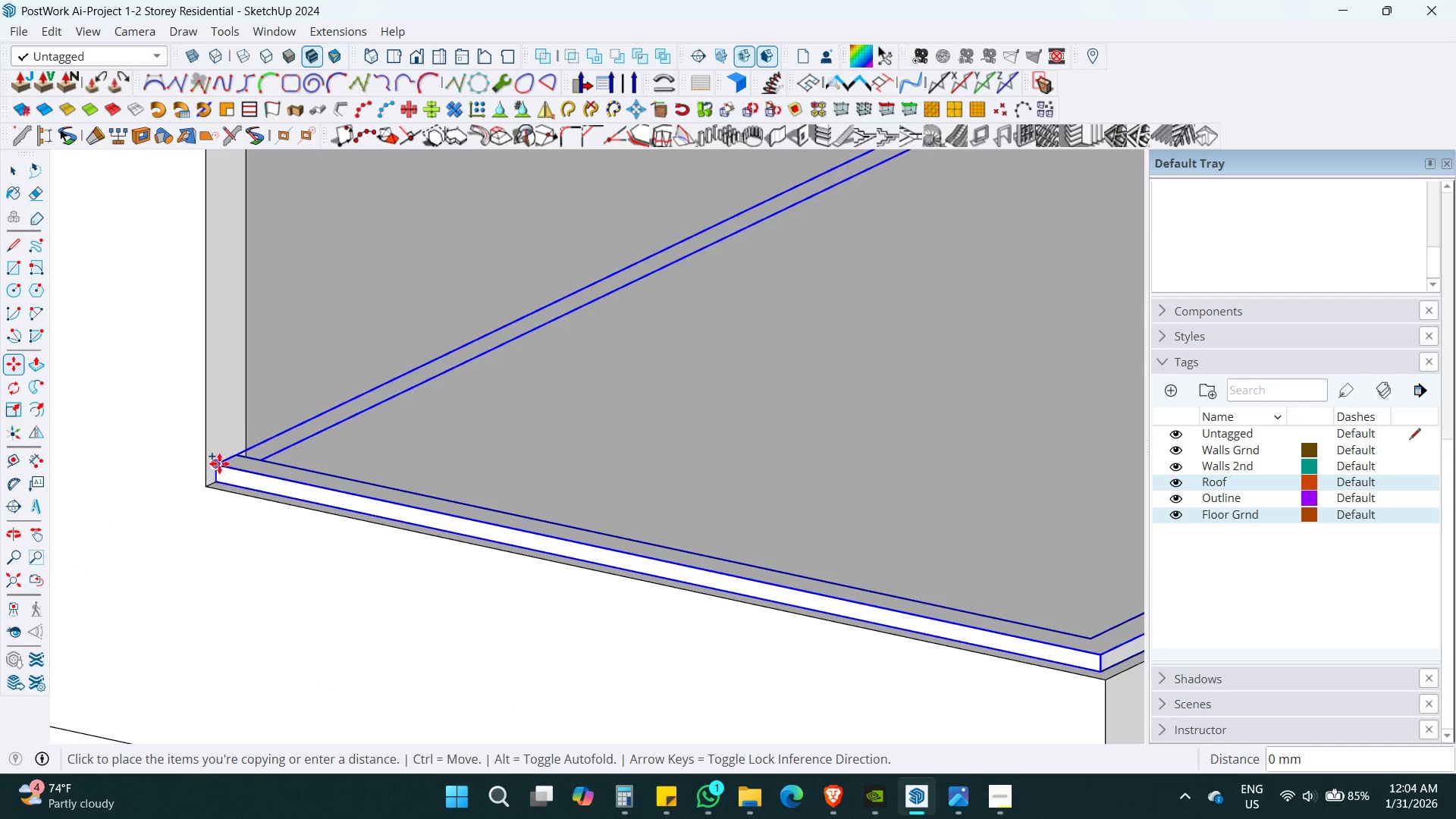 
key(Space)
 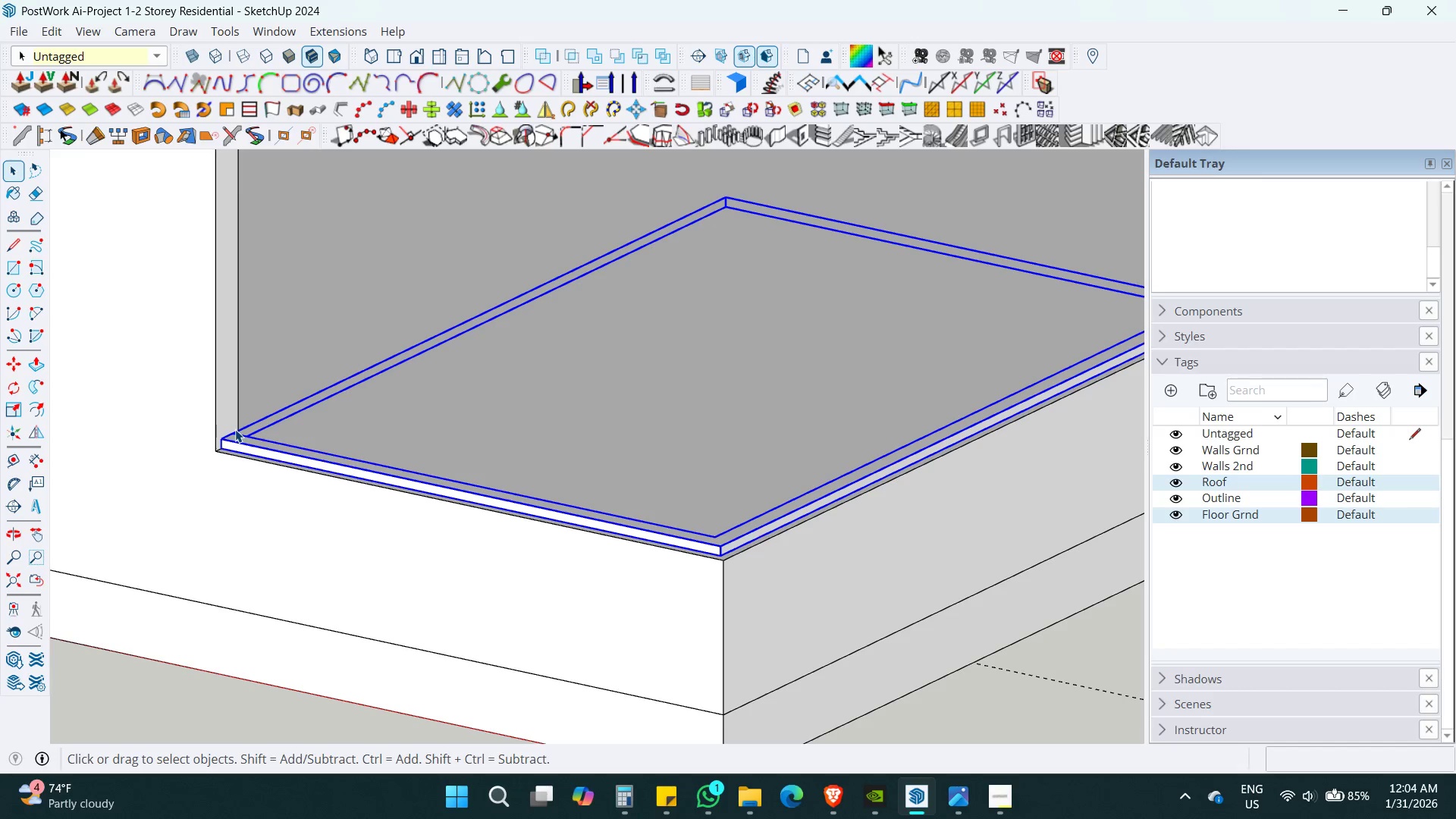 
scroll: coordinate [228, 405], scroll_direction: down, amount: 6.0
 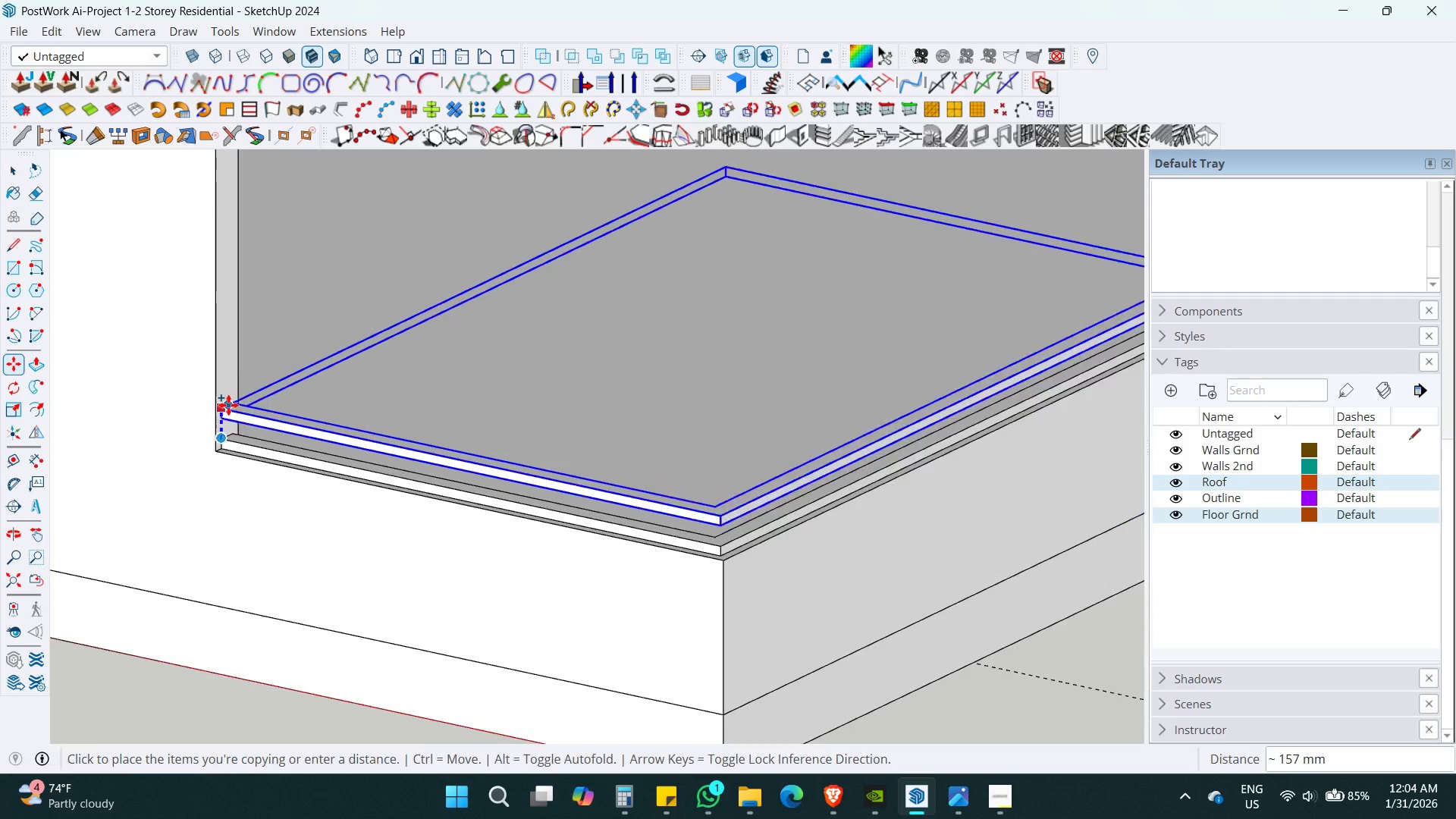 
key(G)
 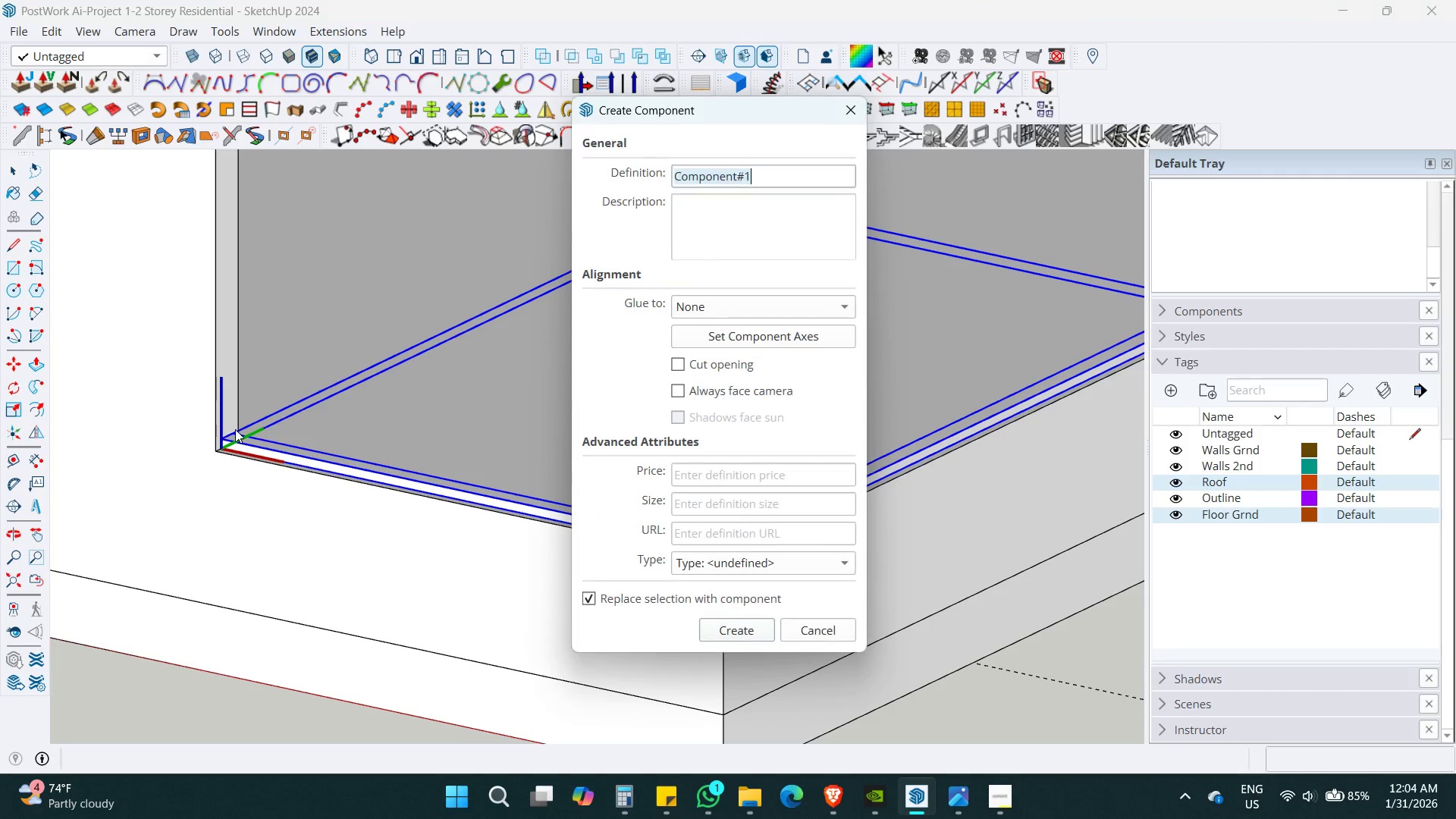 
key(Enter)
 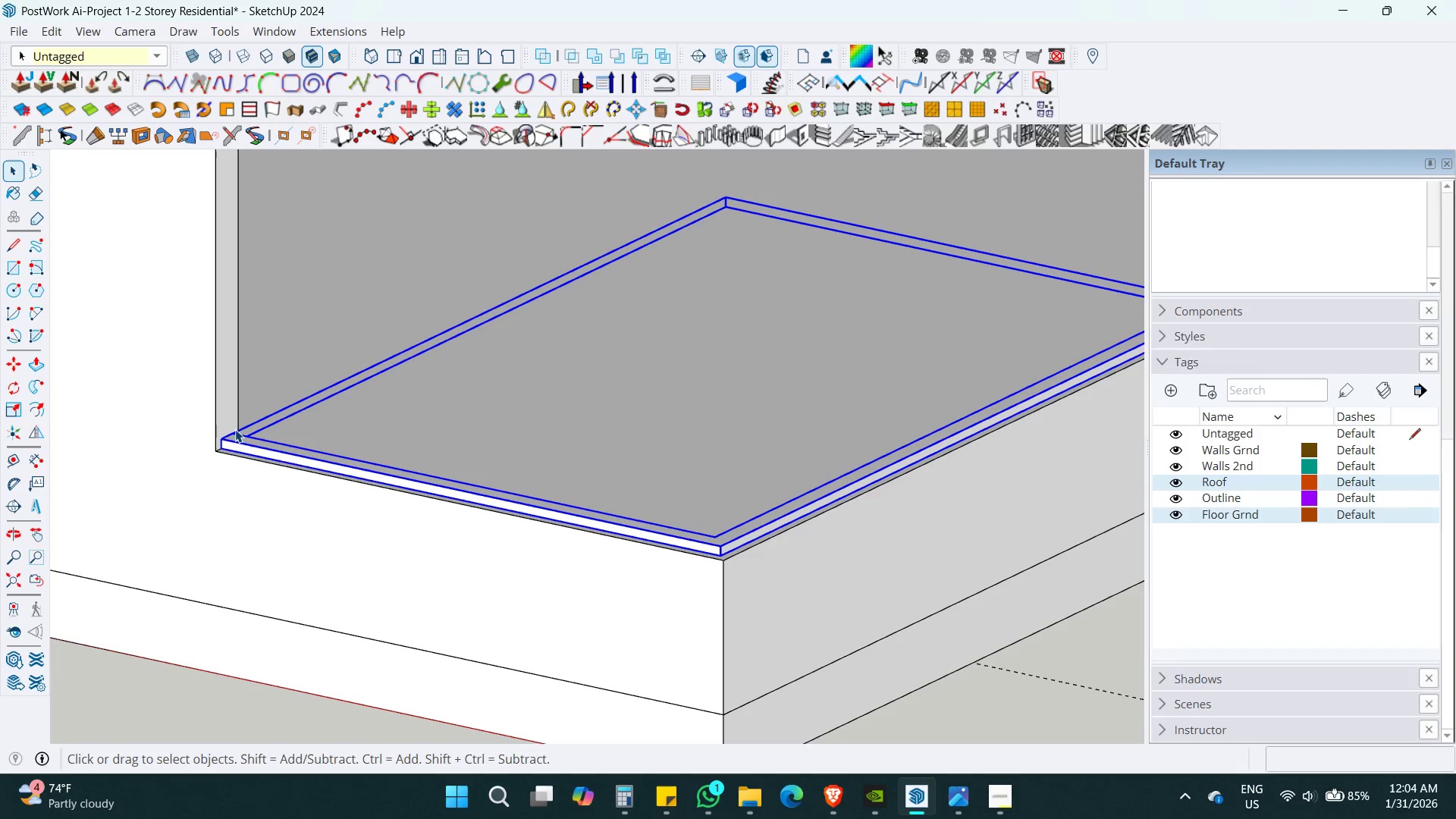 
key(Shift+ShiftLeft)
 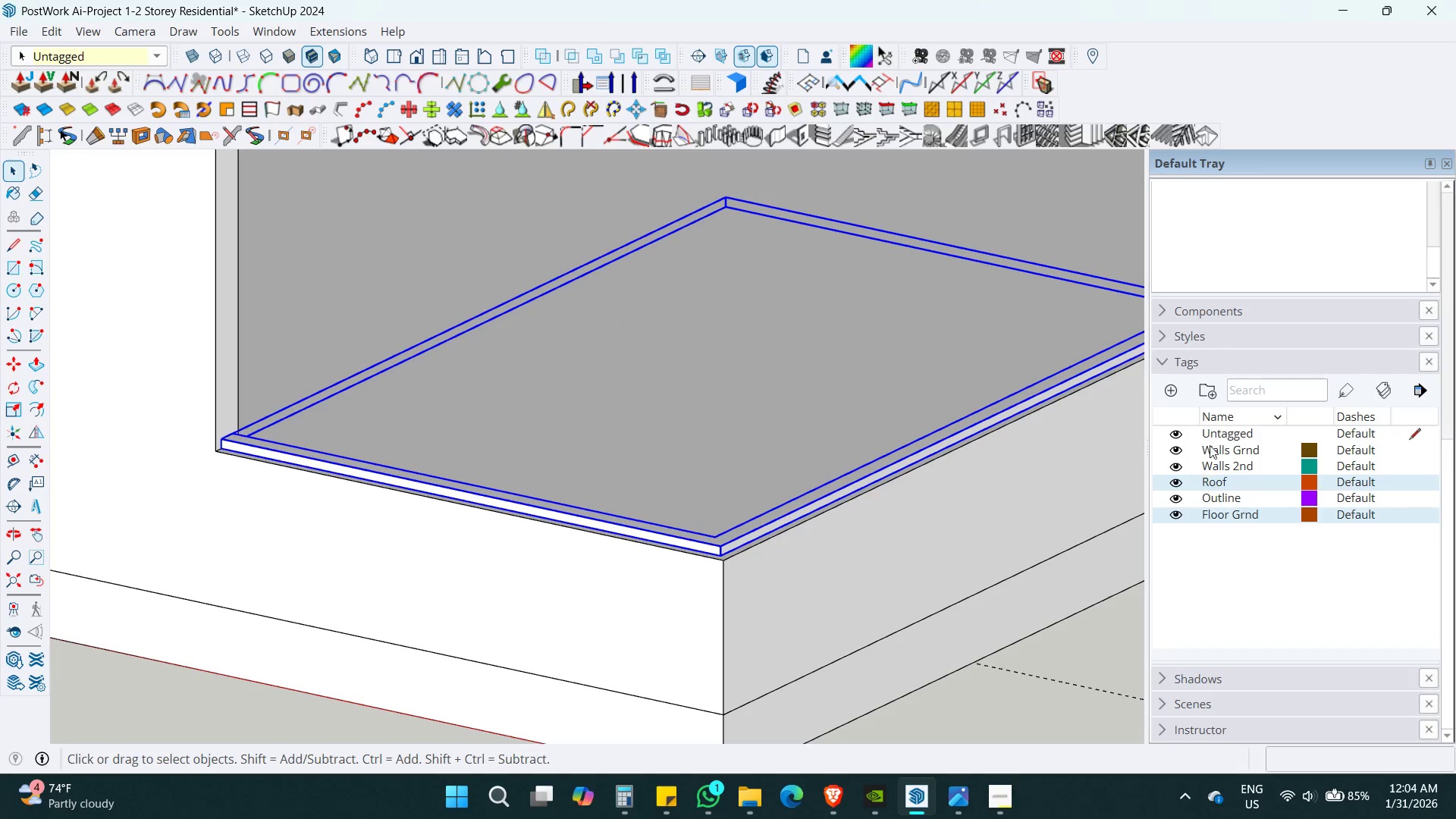 
left_click([1171, 388])
 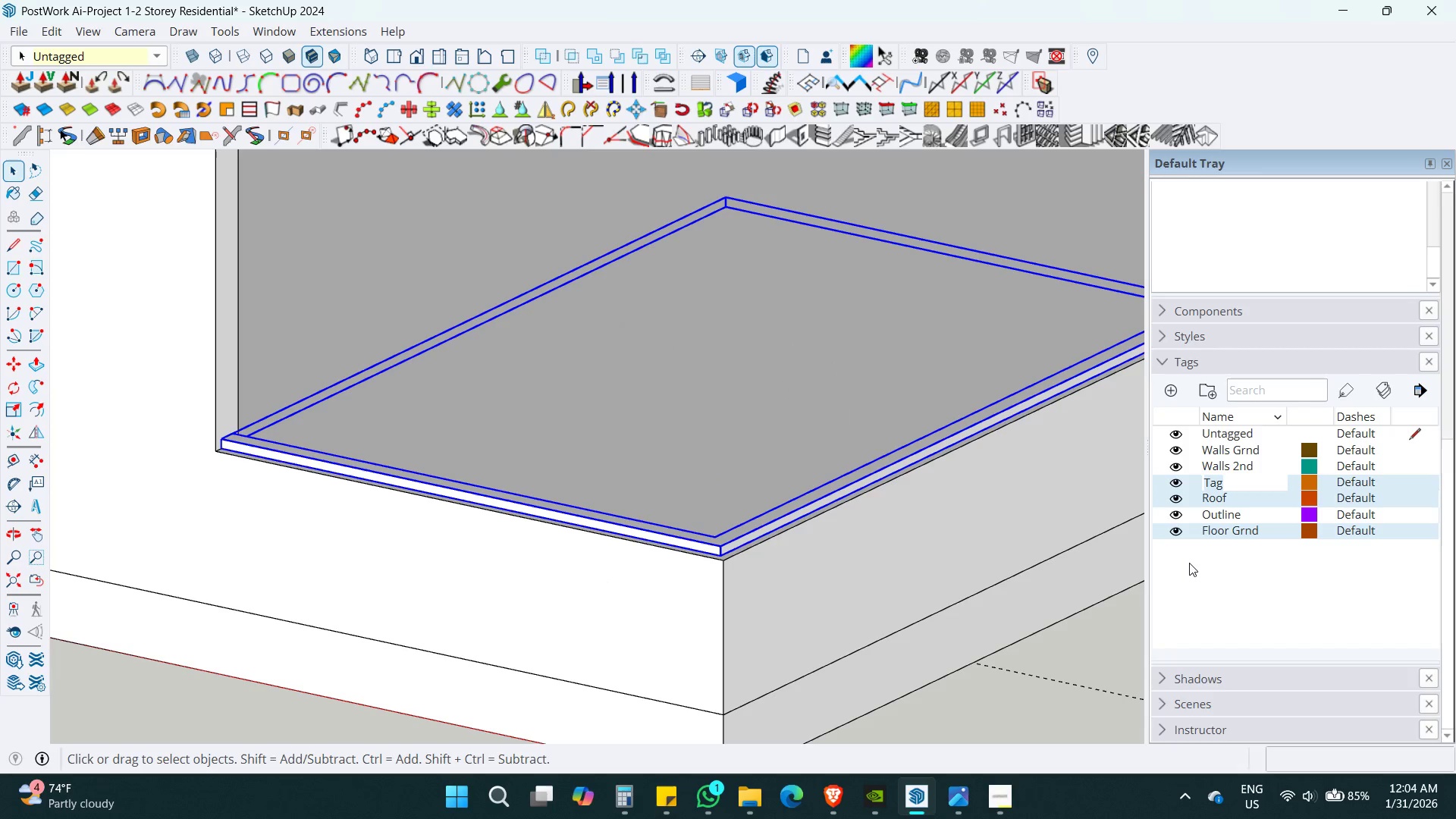 
type(Wnd)
key(Backspace)
key(Backspace)
type(indosw)
key(Backspace)
key(Backspace)
type(ws)
 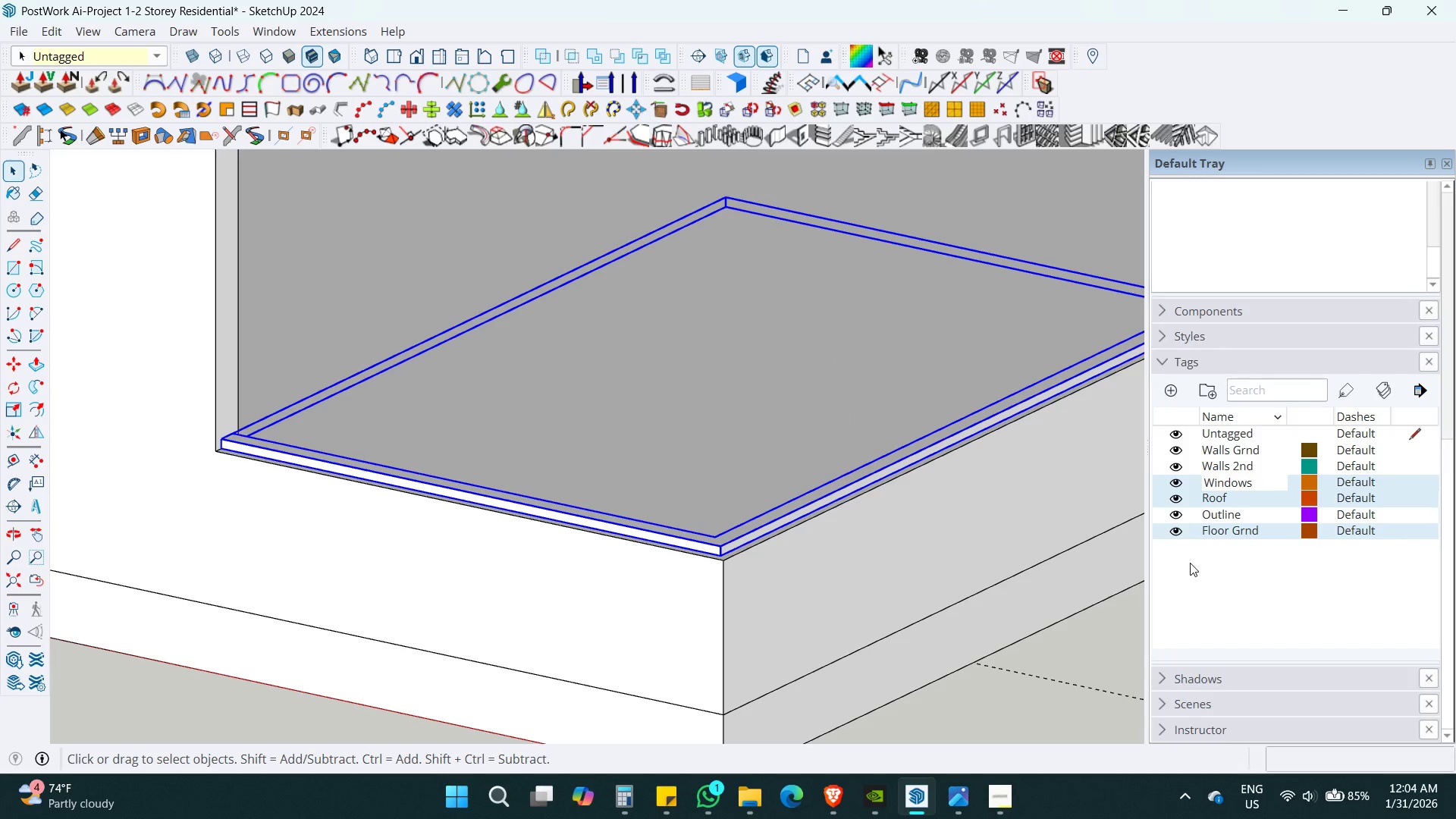 
key(Enter)
 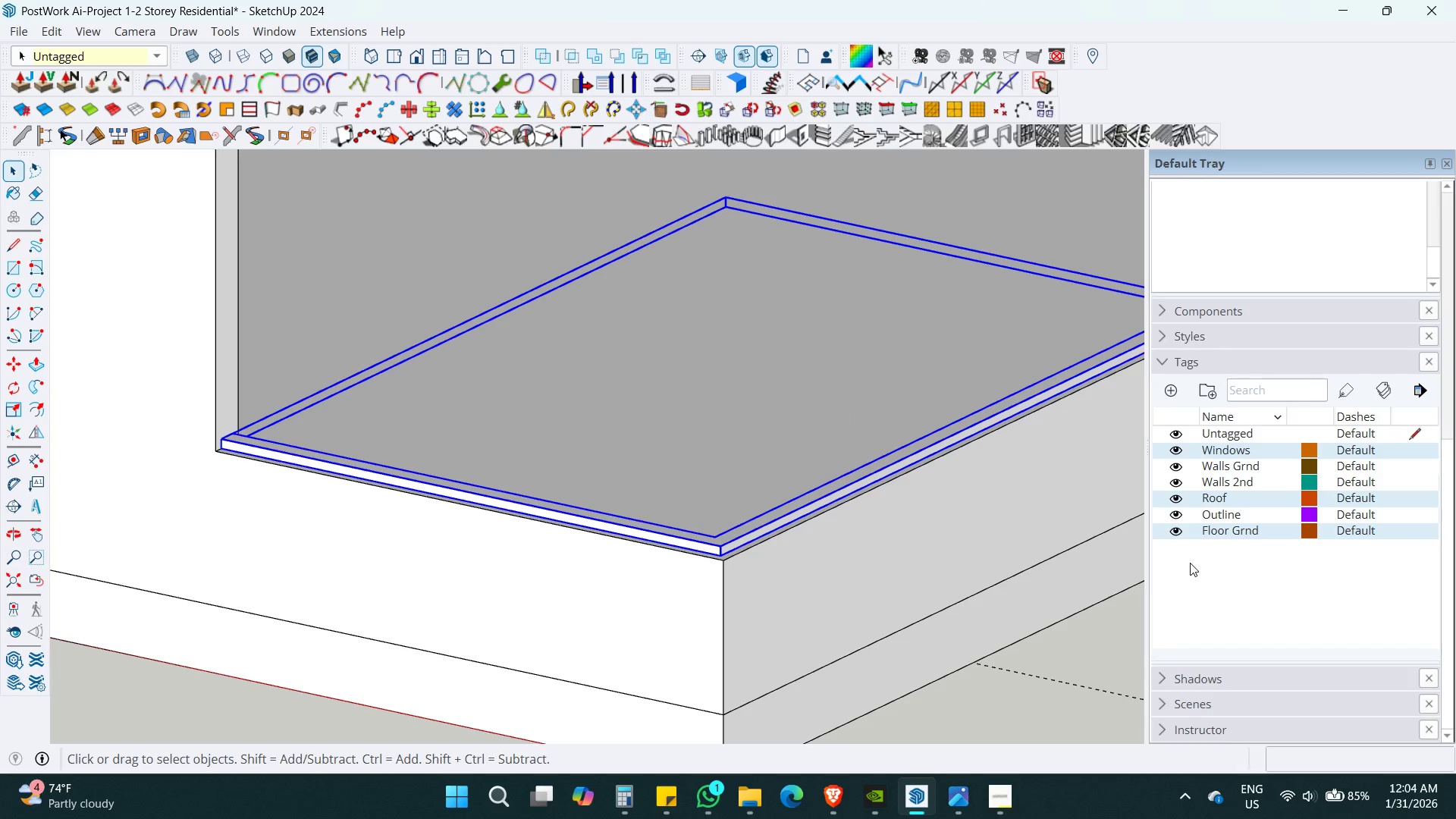 
key(Control+S)
 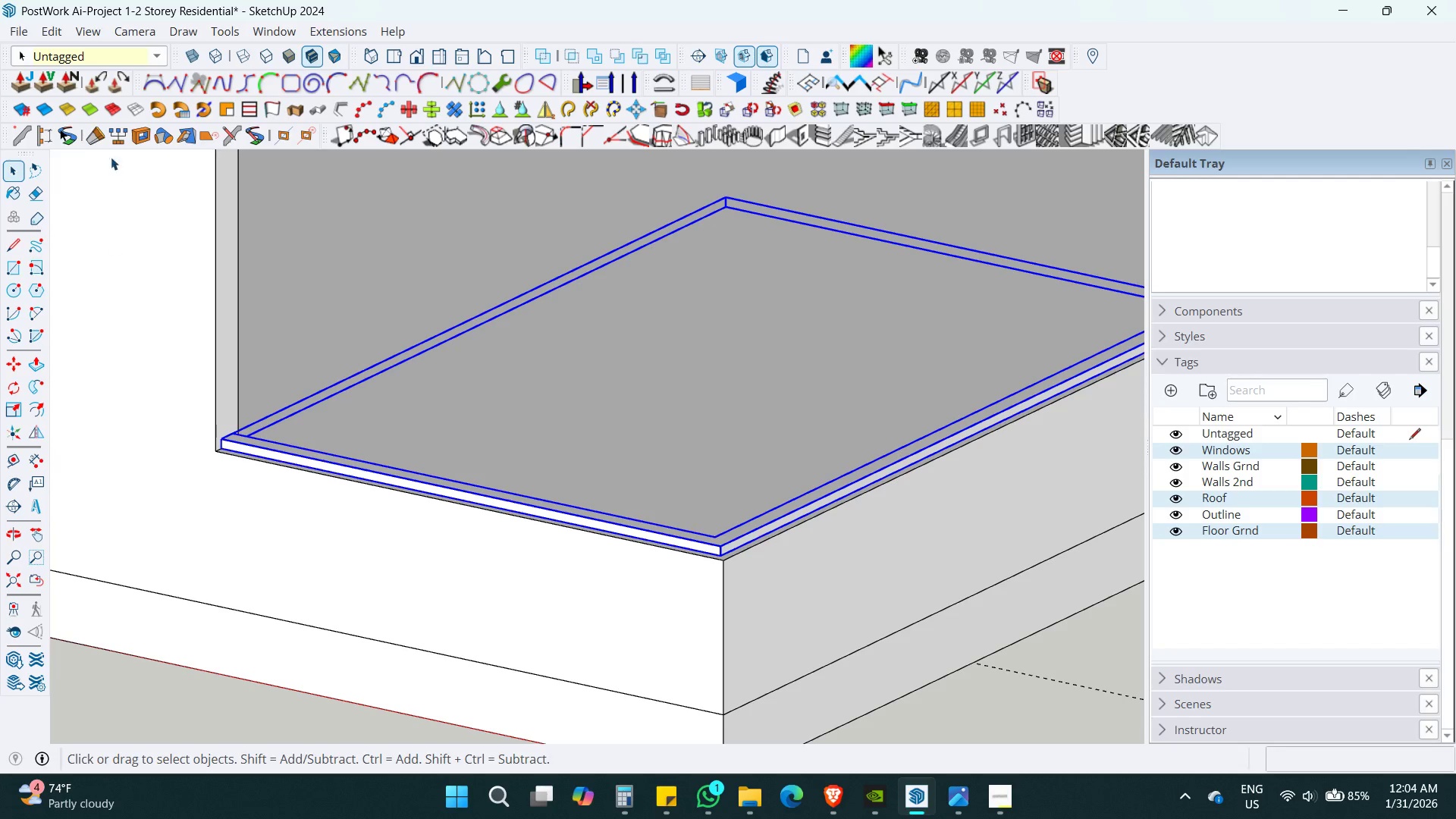 
left_click([97, 54])
 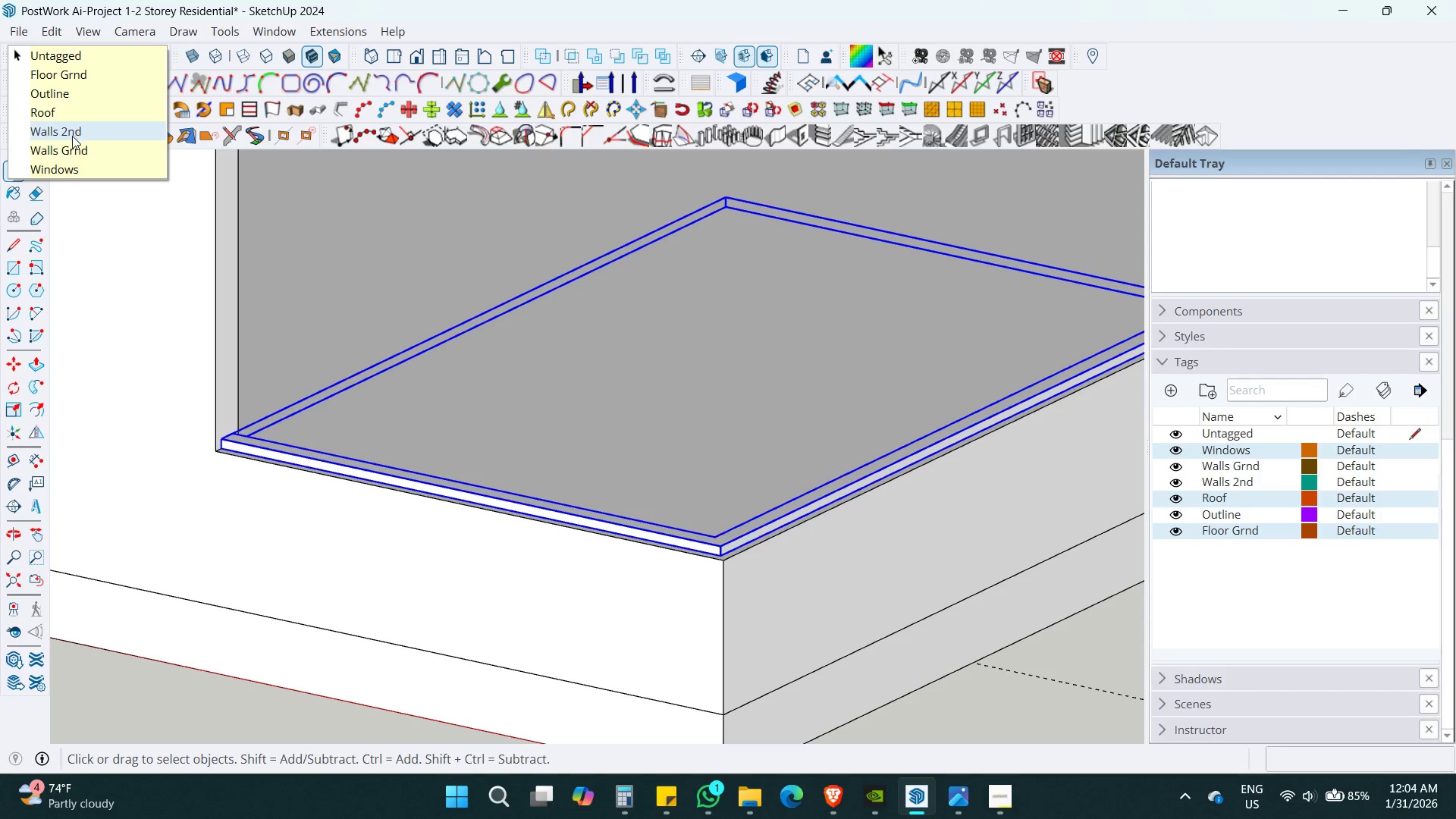 
left_click([77, 170])
 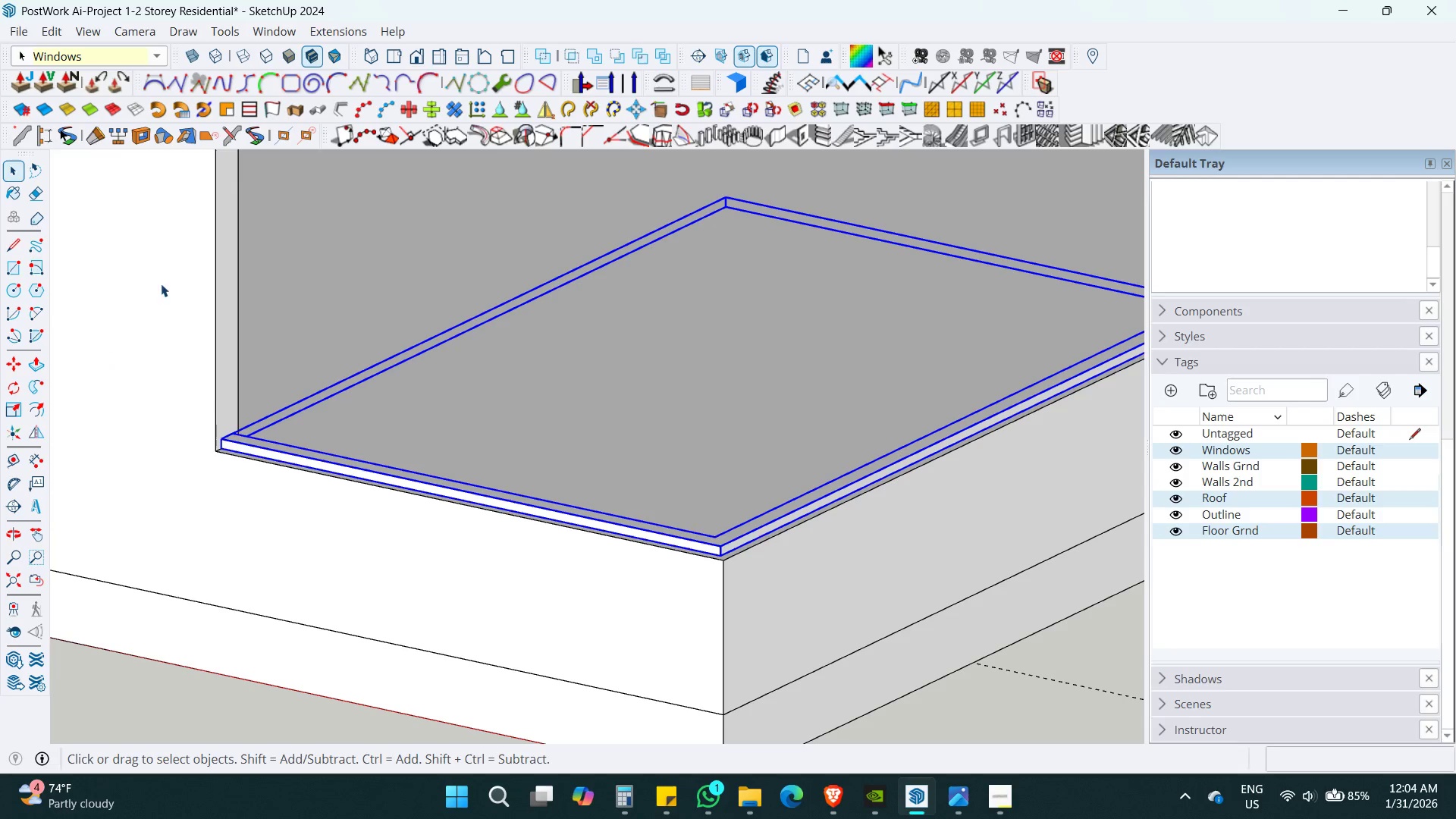 
key(Shift+ShiftLeft)
 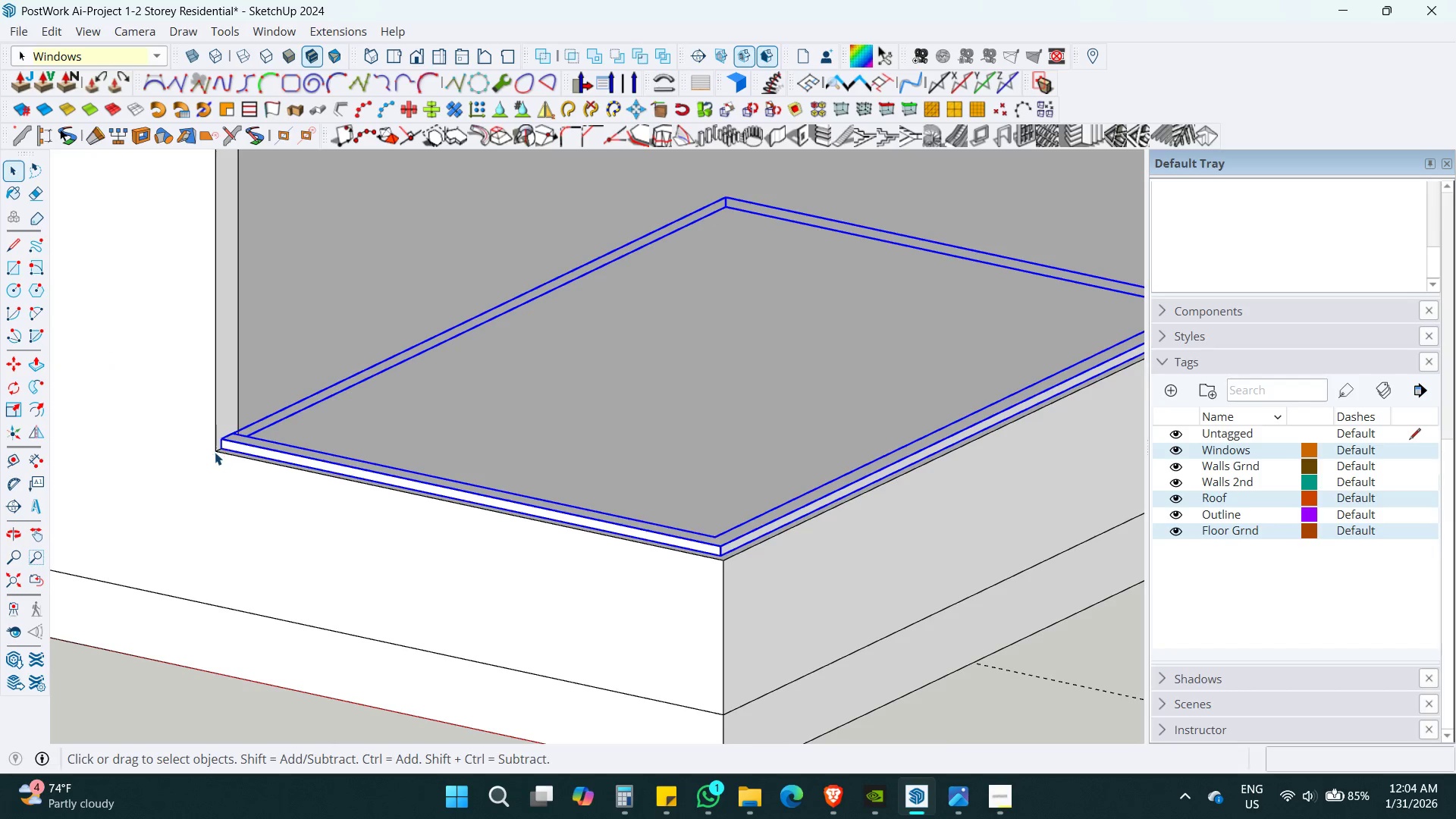 
key(M)
 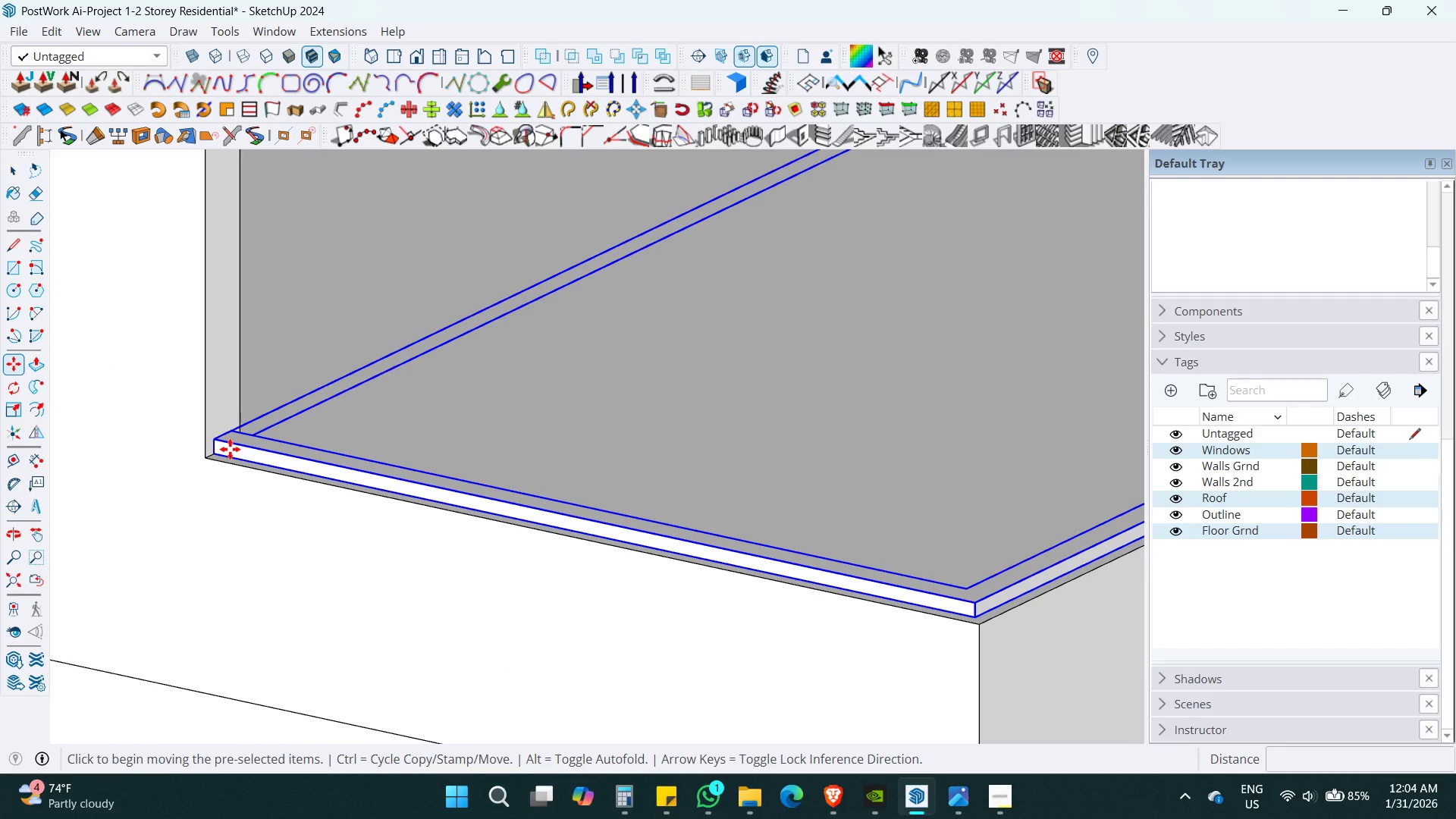 
key(Control+ControlLeft)
 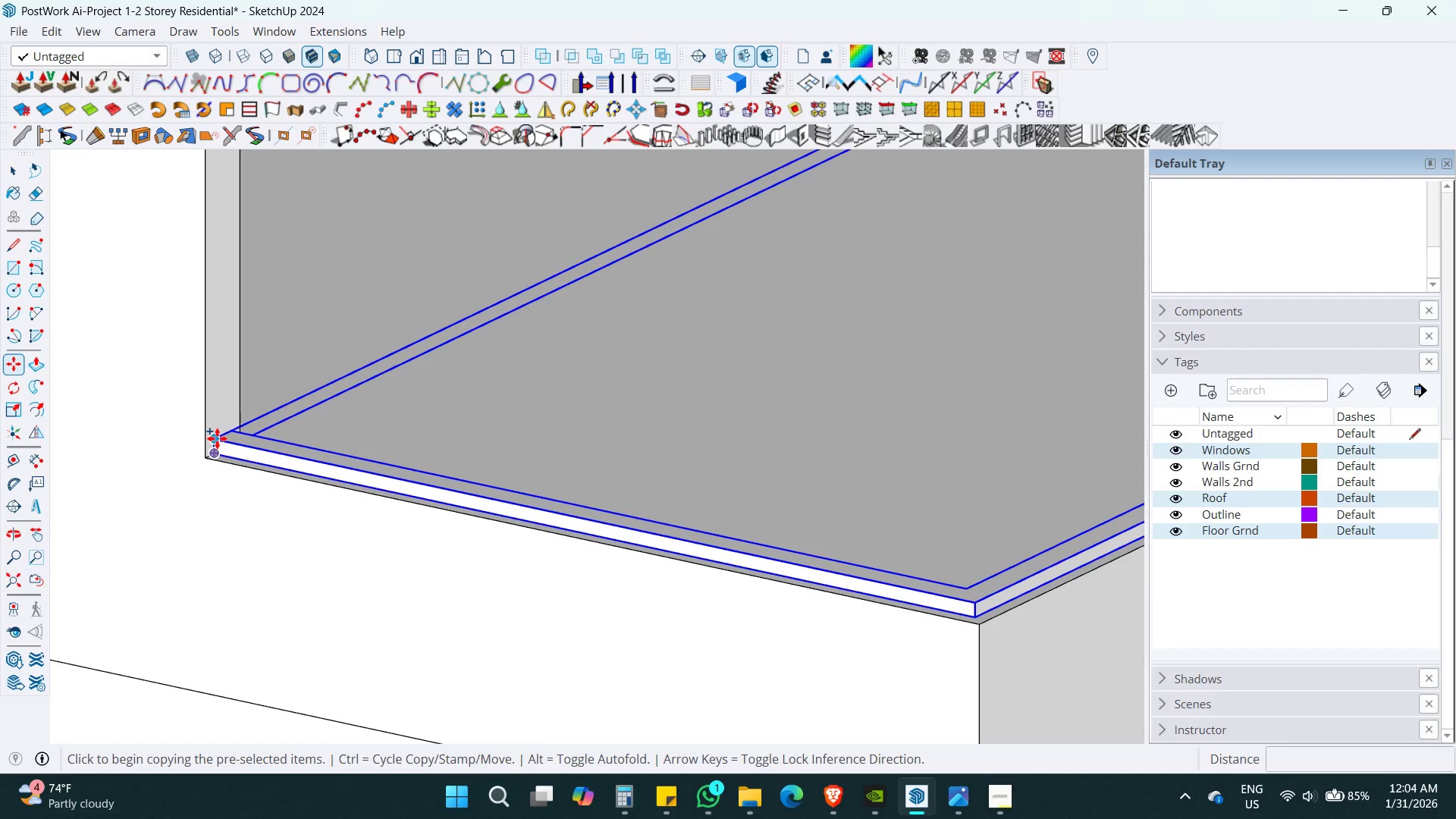 
scroll: coordinate [238, 435], scroll_direction: up, amount: 4.0
 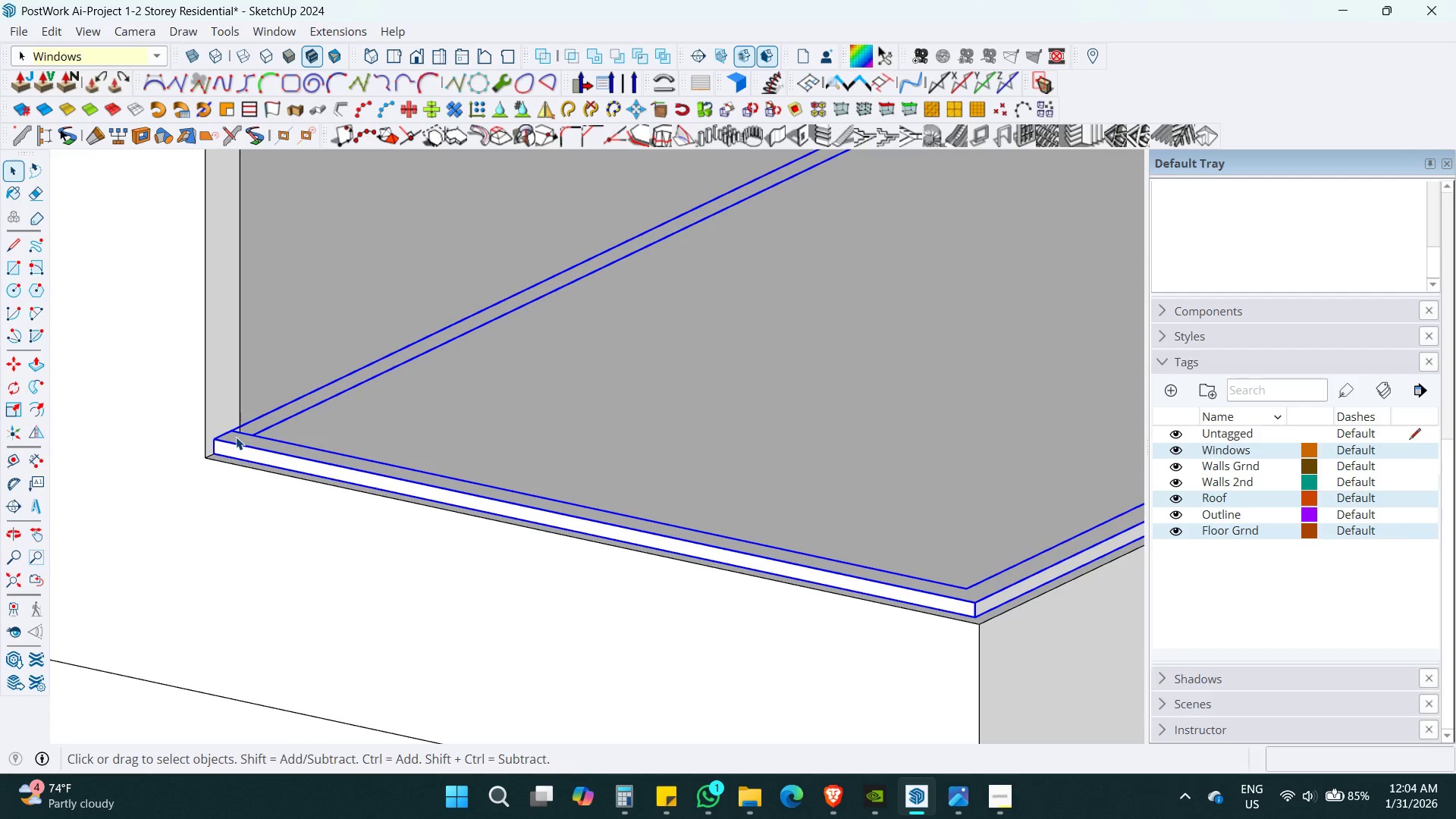 
left_click([217, 438])
 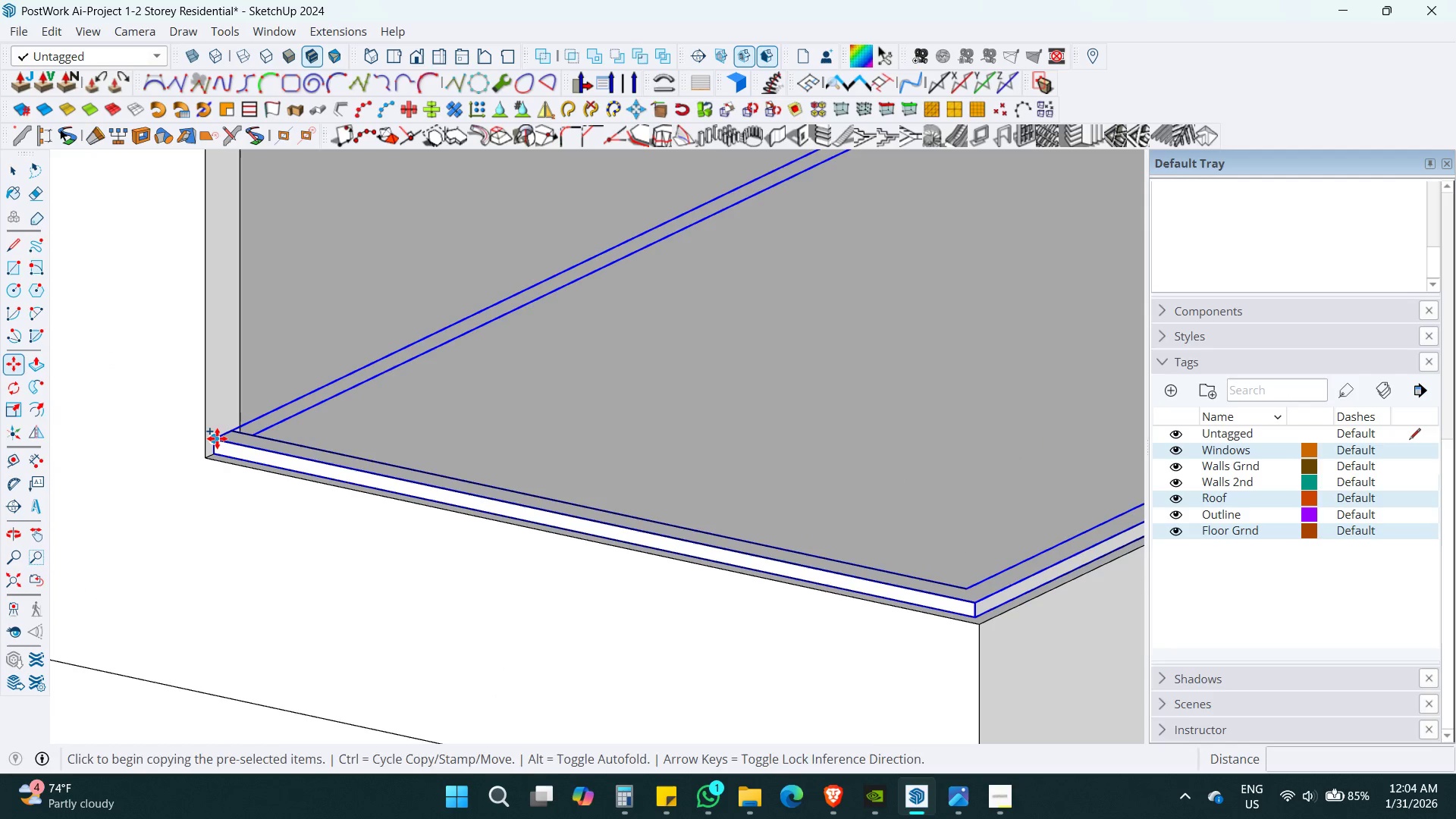 
key(ArrowUp)
 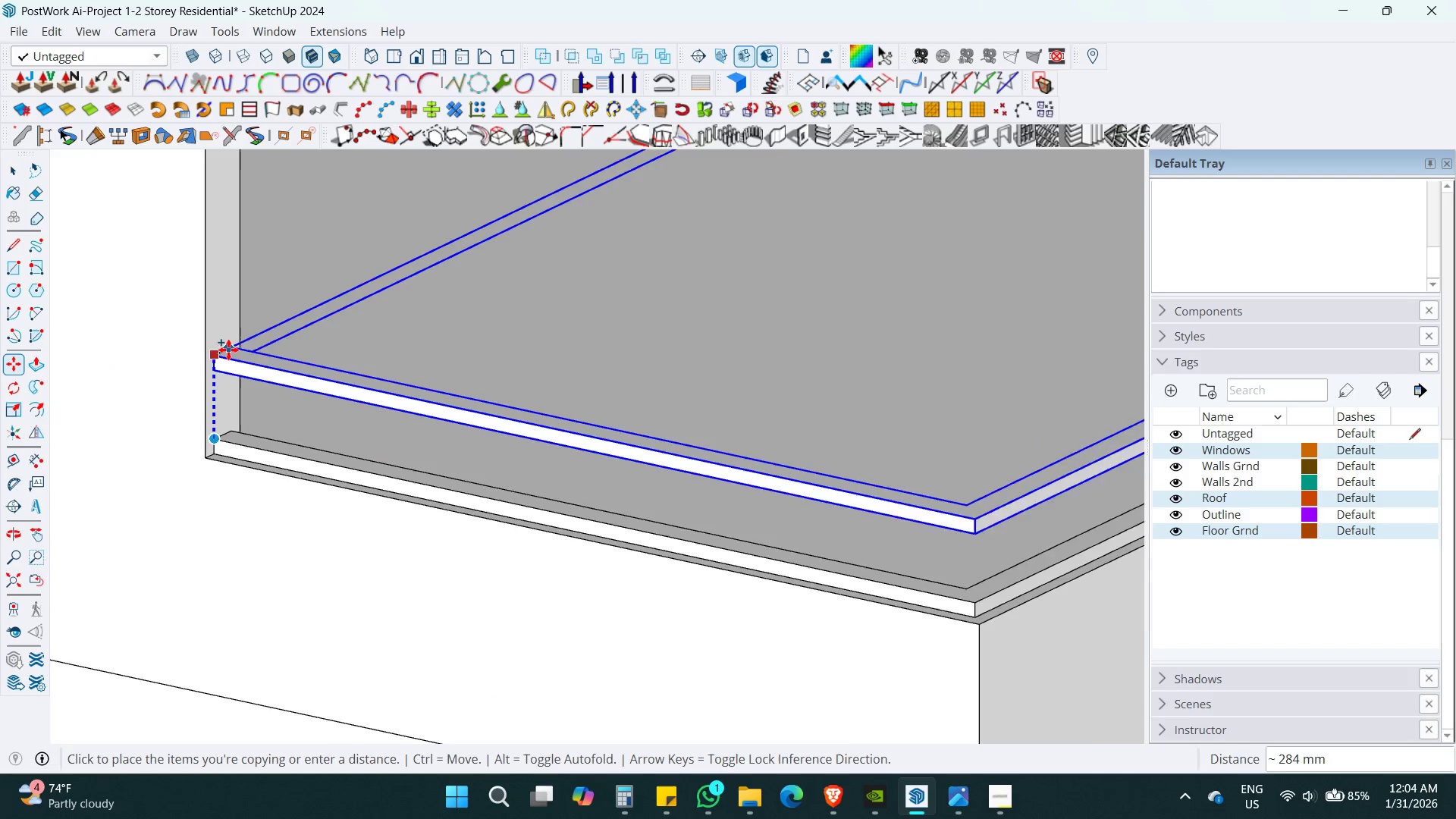 
hold_key(key=ShiftLeft, duration=0.91)
 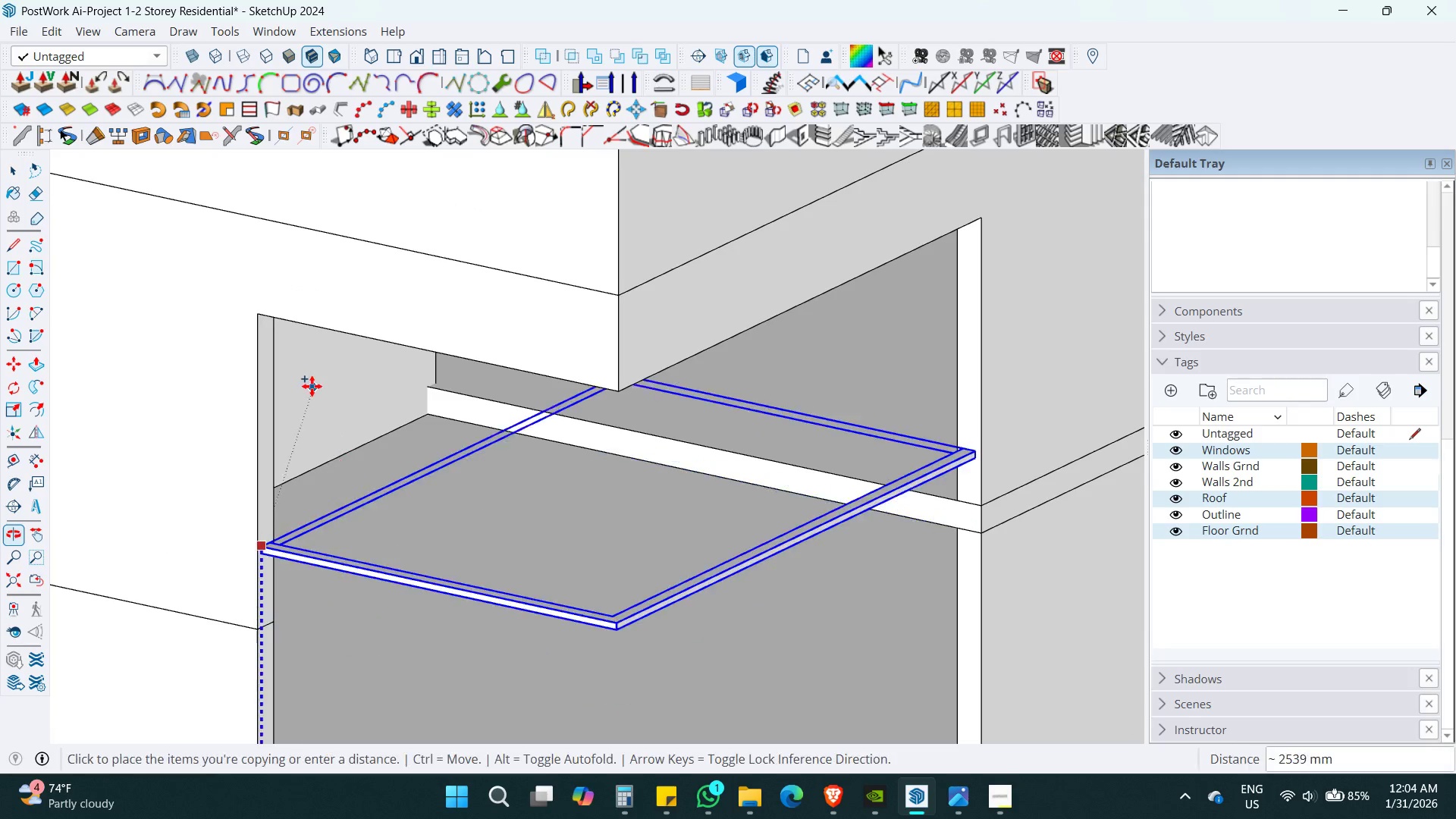 
scroll: coordinate [228, 350], scroll_direction: down, amount: 5.0
 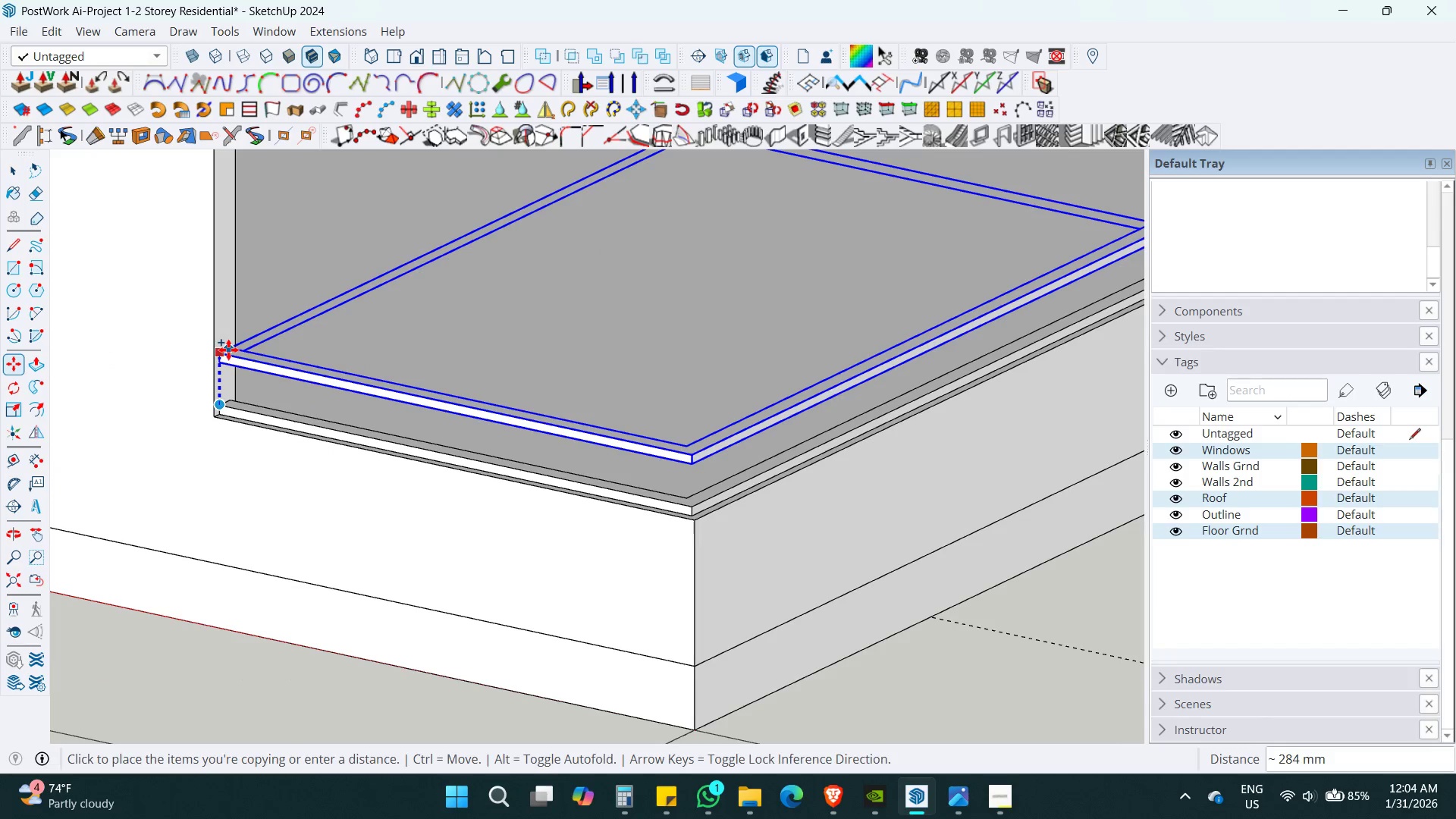 
key(Shift+ShiftLeft)
 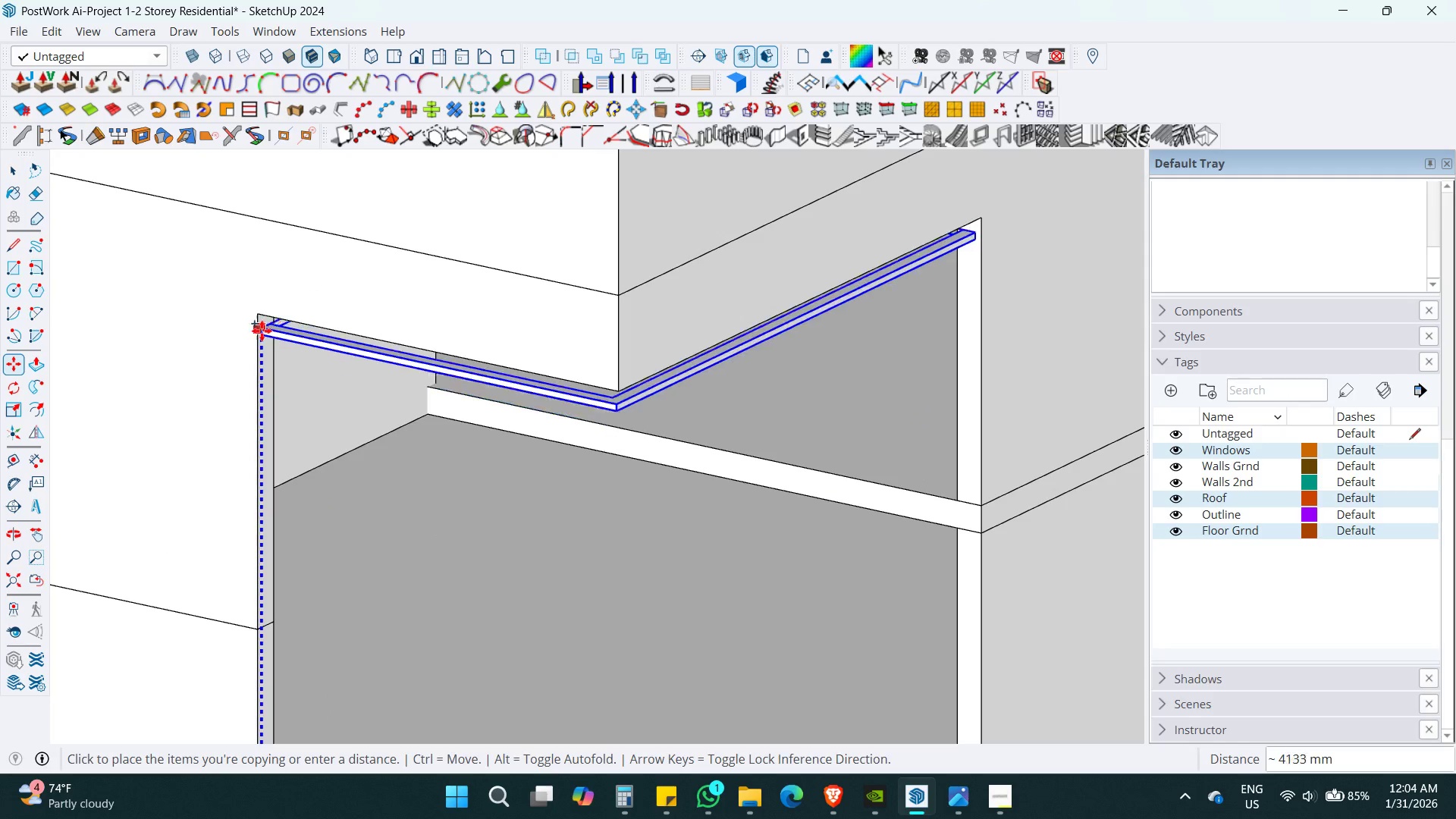 
scroll: coordinate [322, 518], scroll_direction: down, amount: 3.0
 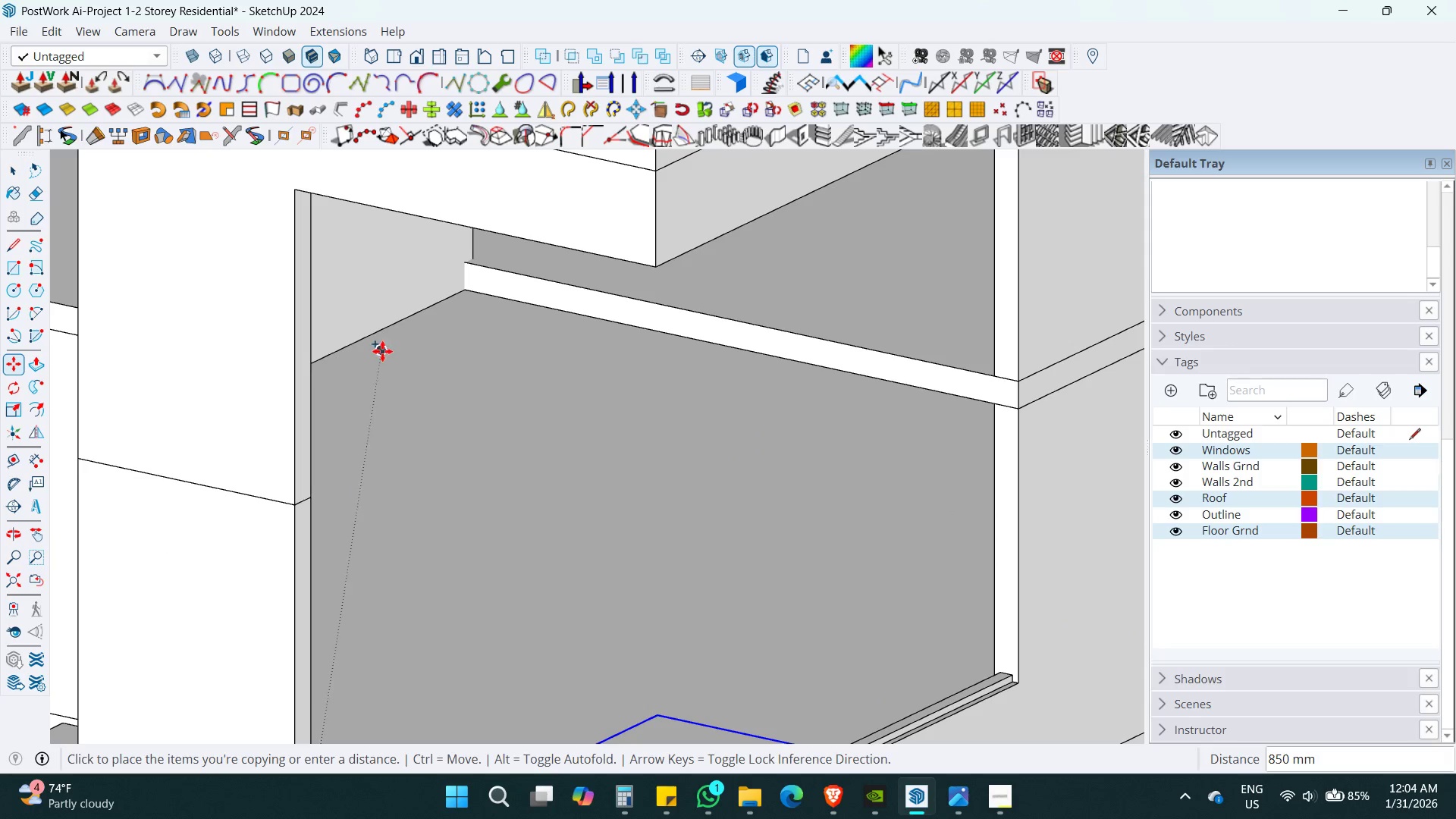 
left_click([258, 318])
 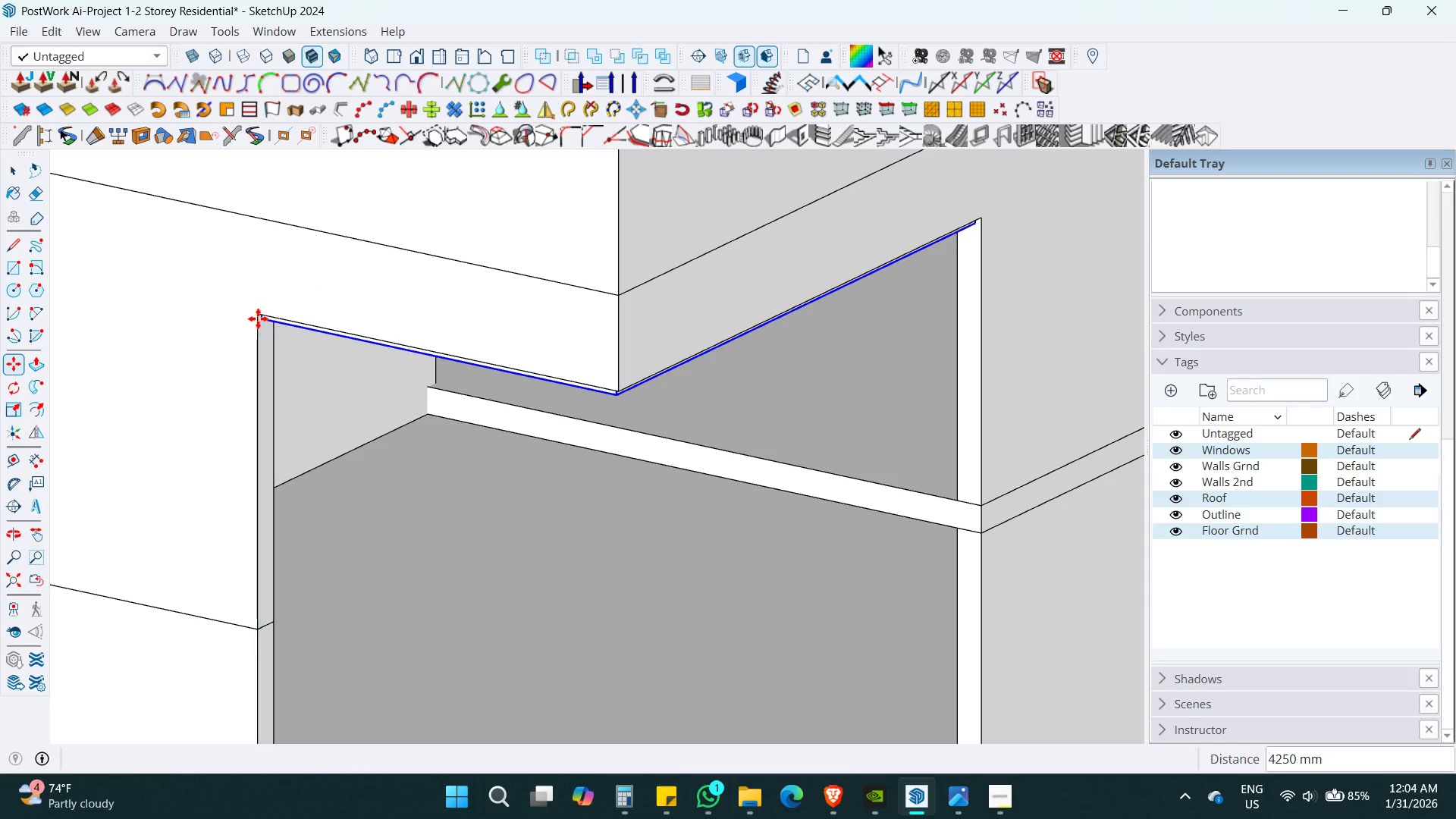 
key(Space)
 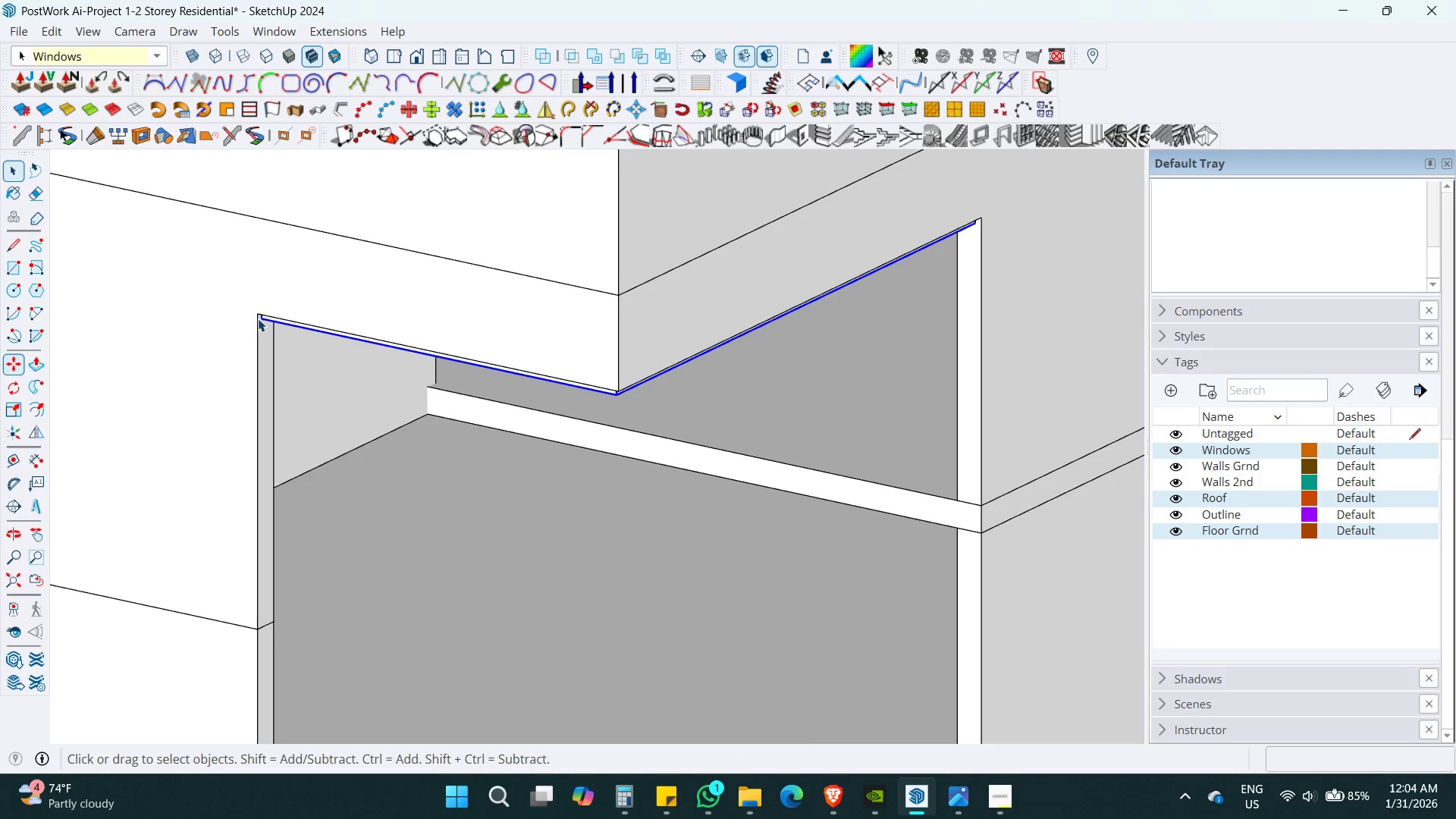 
key(Shift+ShiftLeft)
 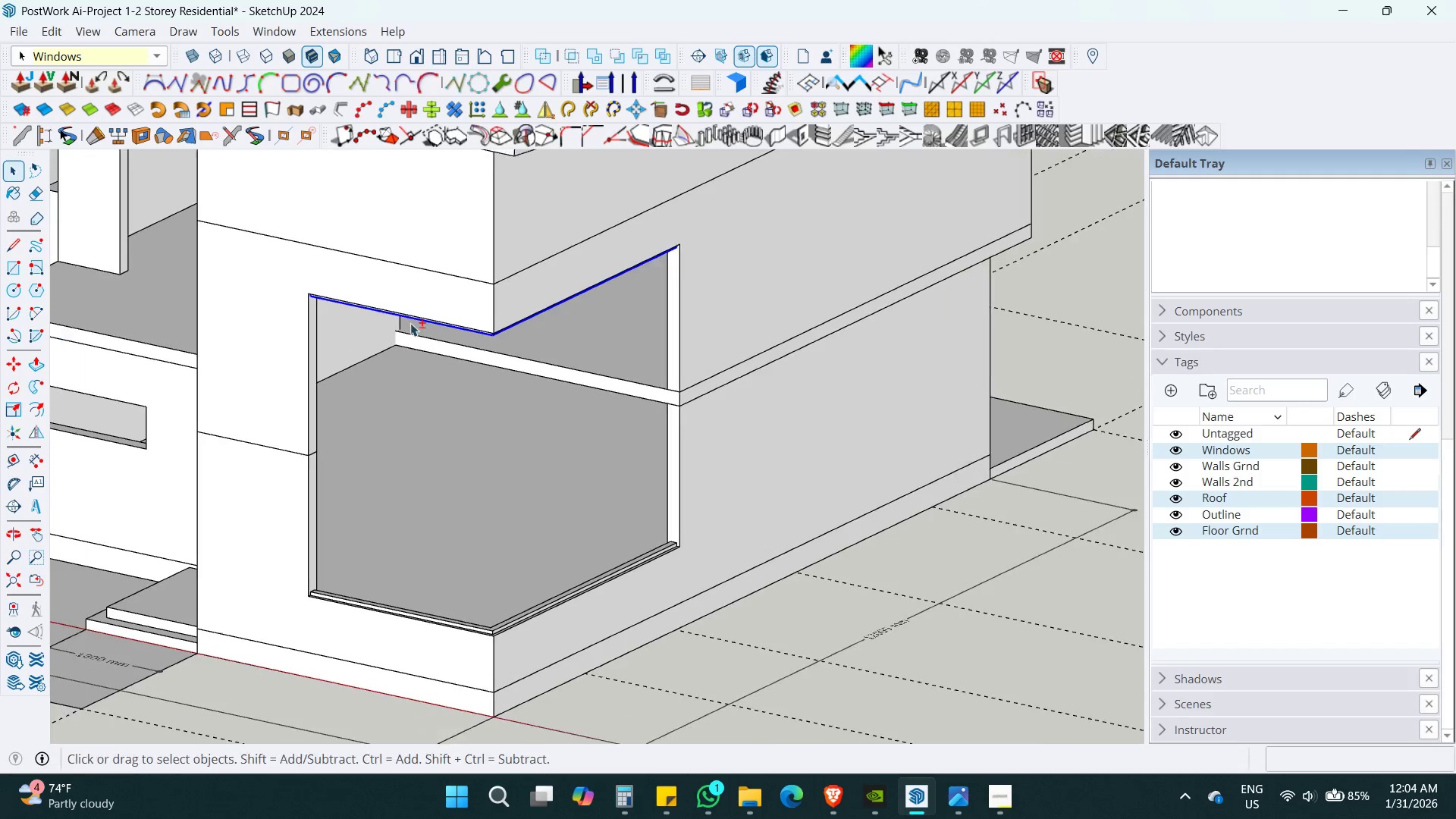 
scroll: coordinate [278, 331], scroll_direction: down, amount: 7.0
 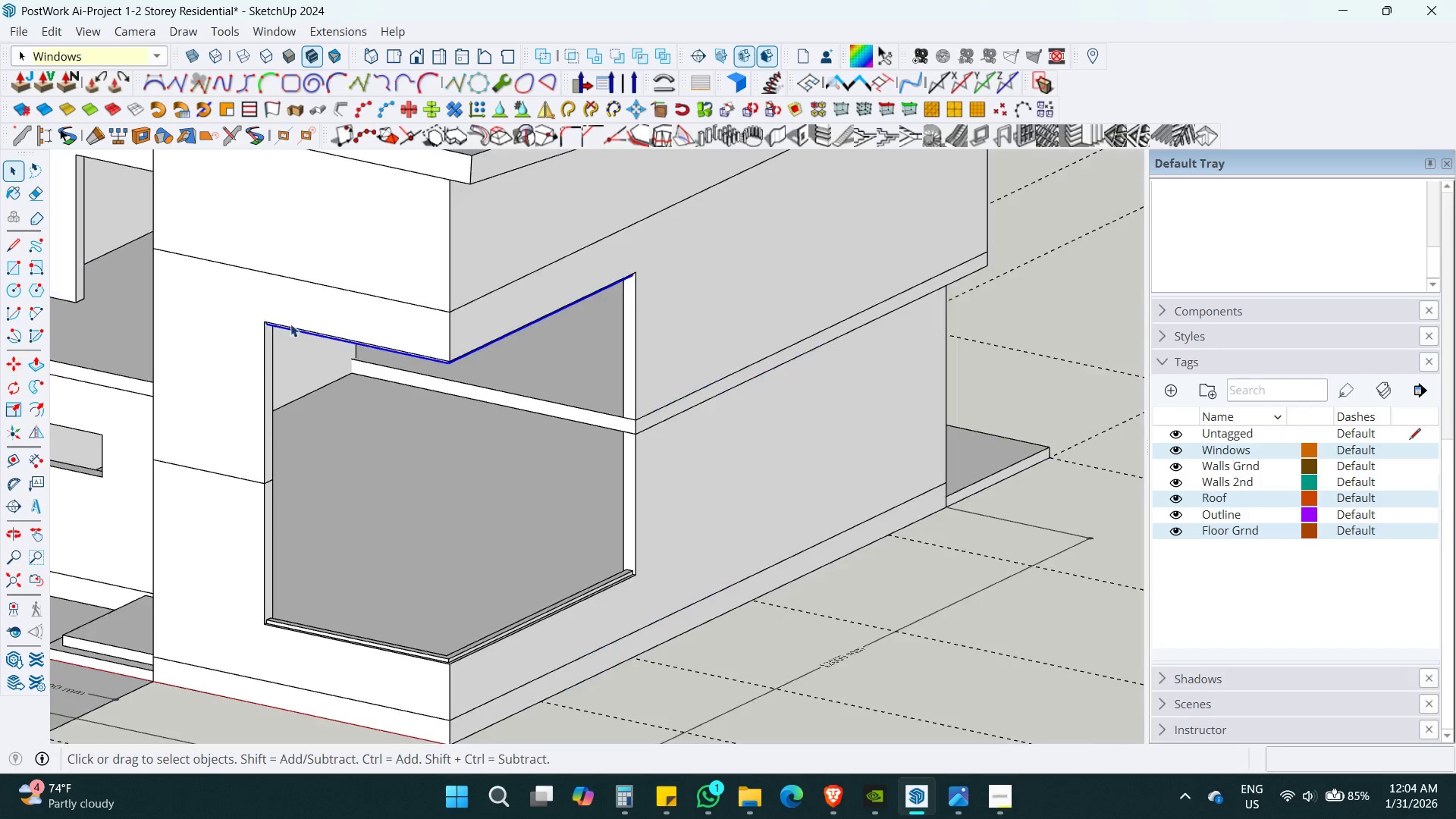 
key(Shift+ShiftLeft)
 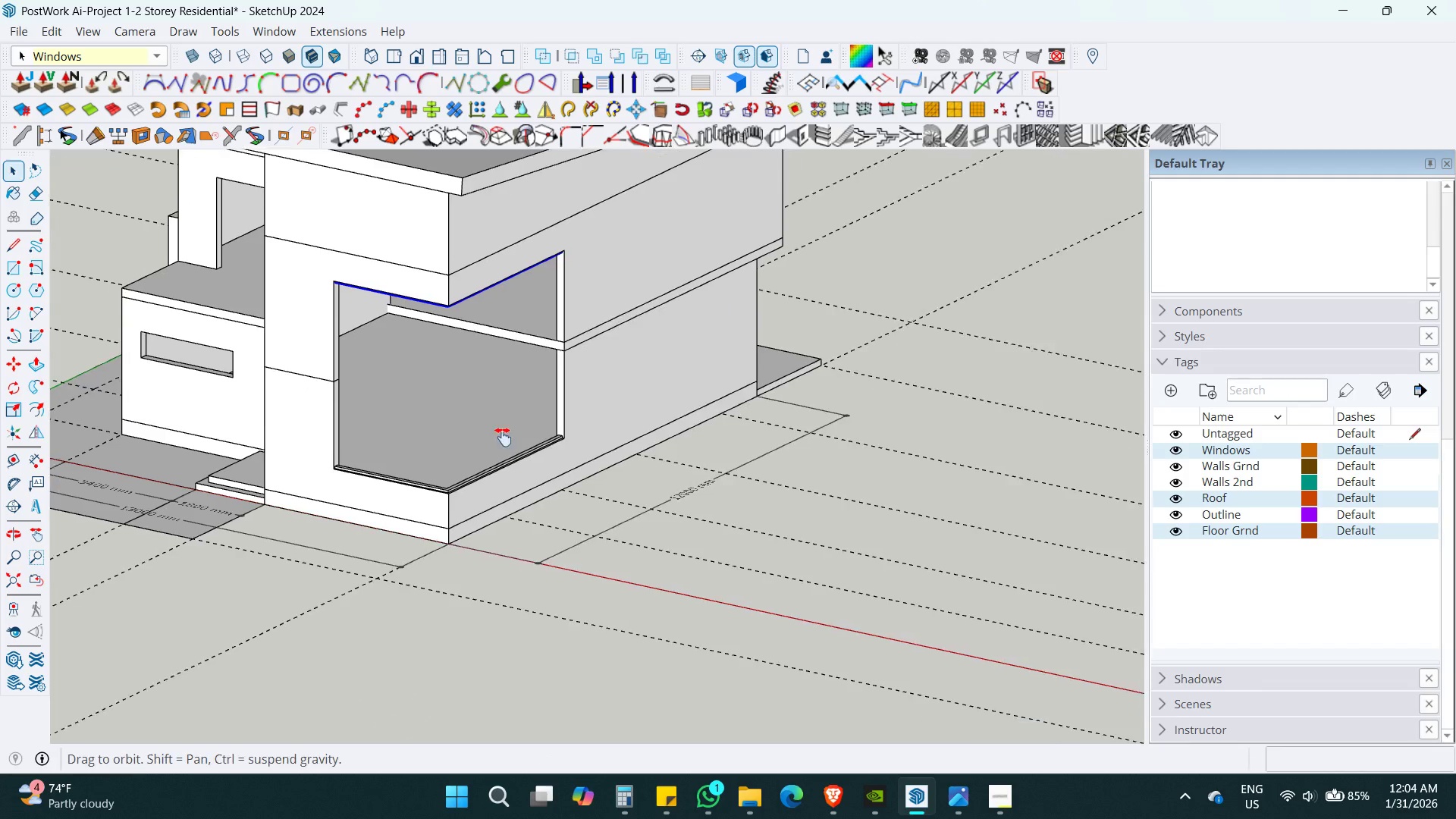 
key(Space)
 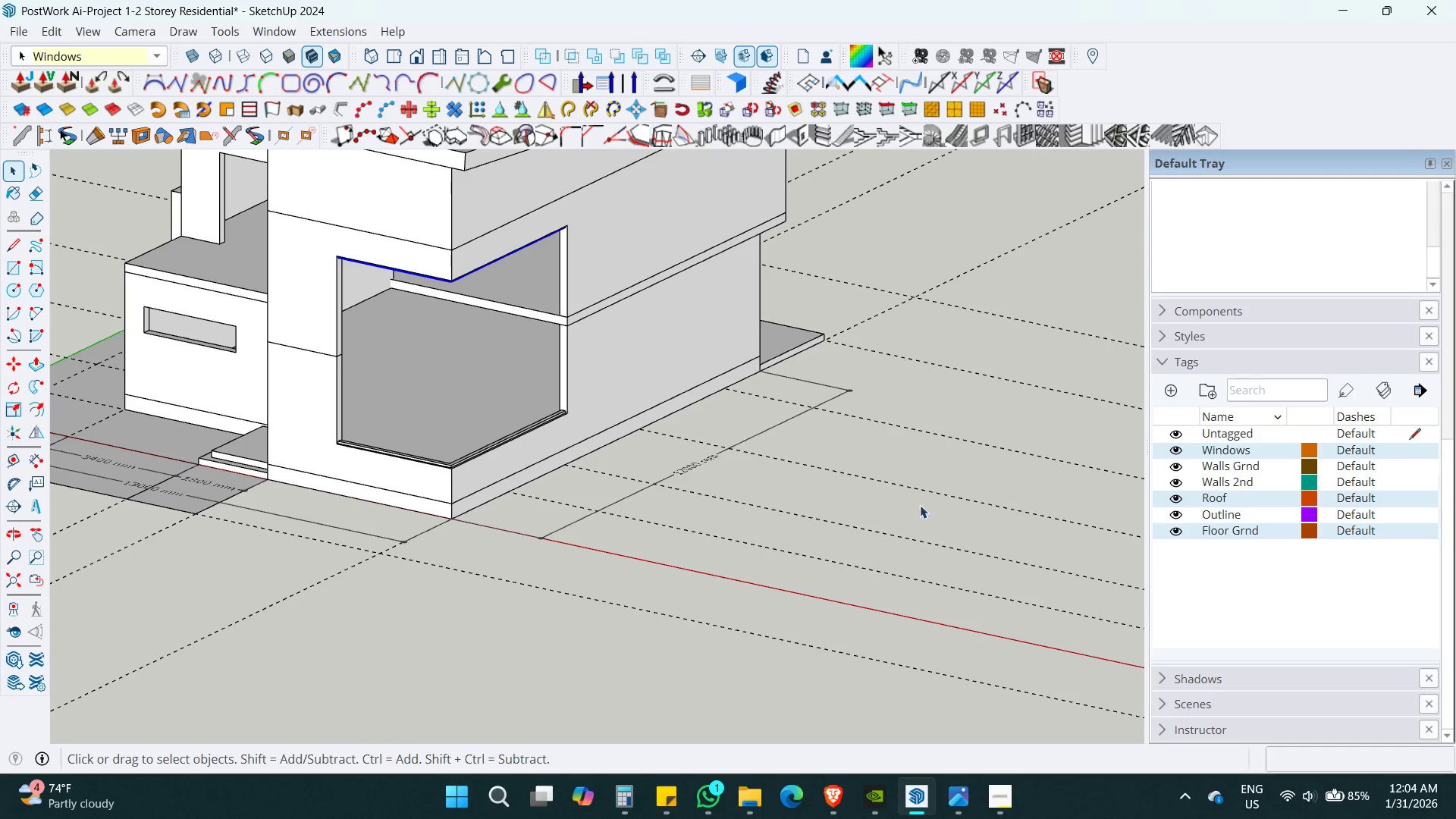 
scroll: coordinate [415, 320], scroll_direction: down, amount: 5.0
 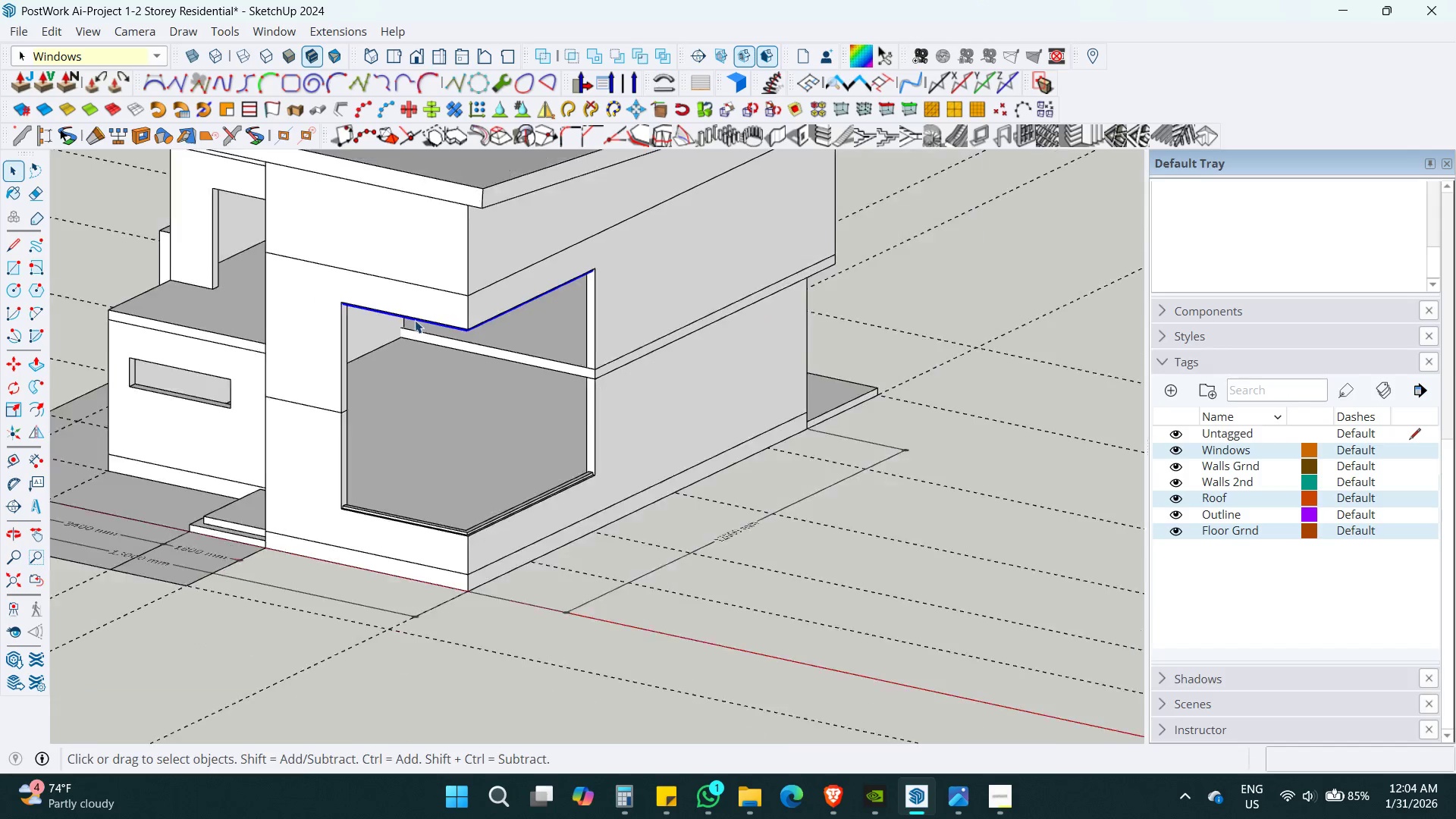 
key(Control+S)
 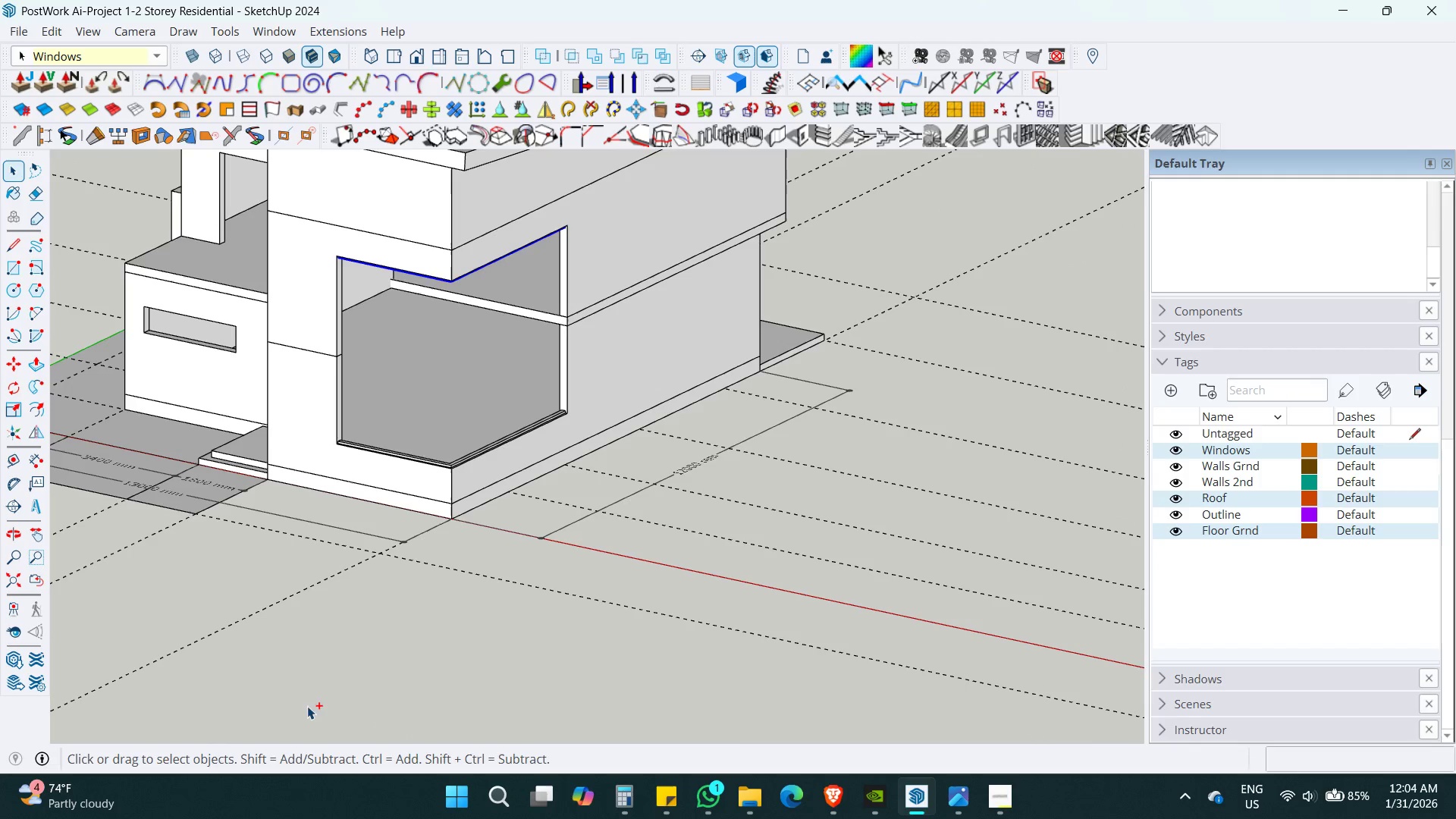 
key(Space)
 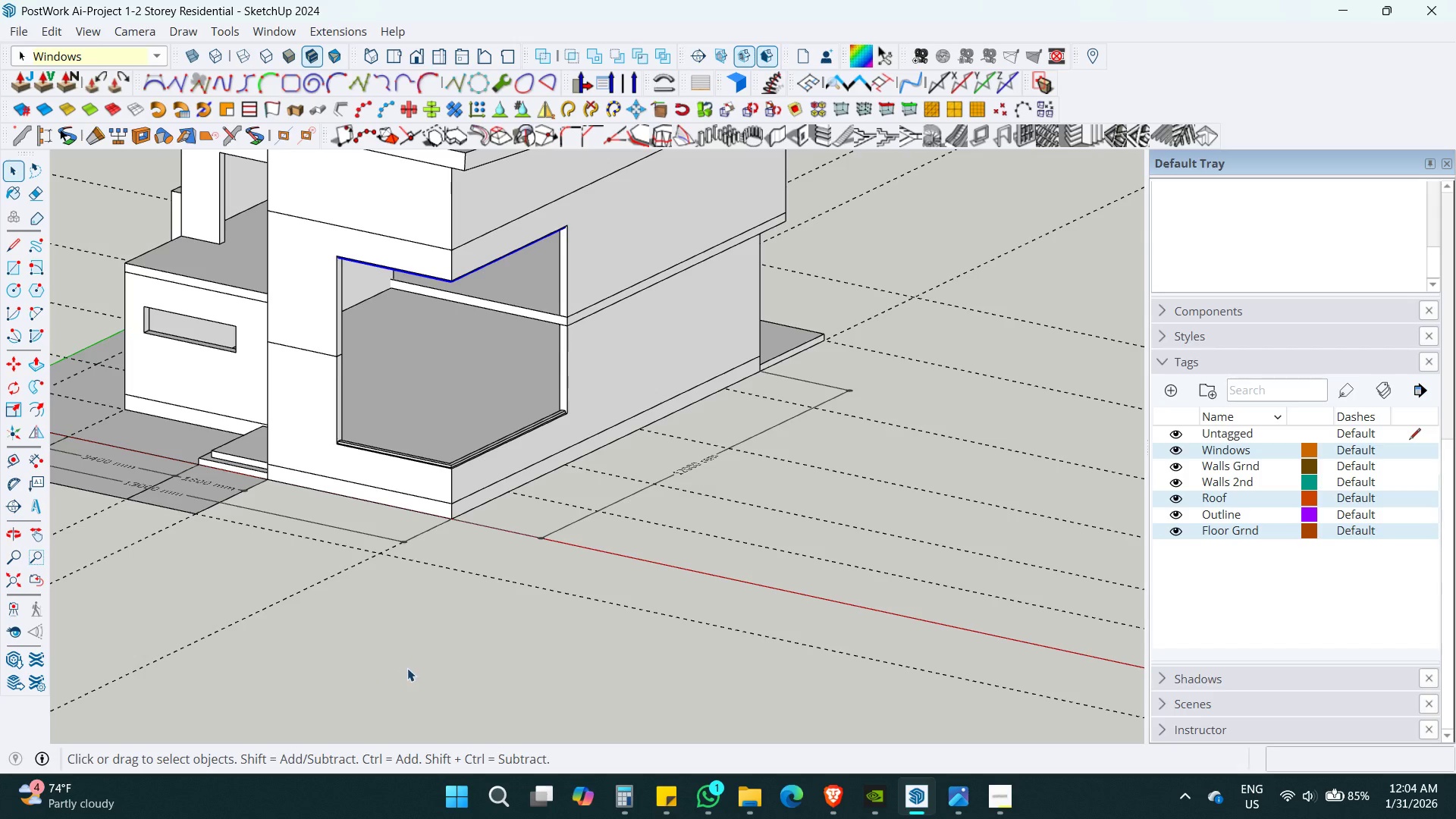 
left_click([434, 673])
 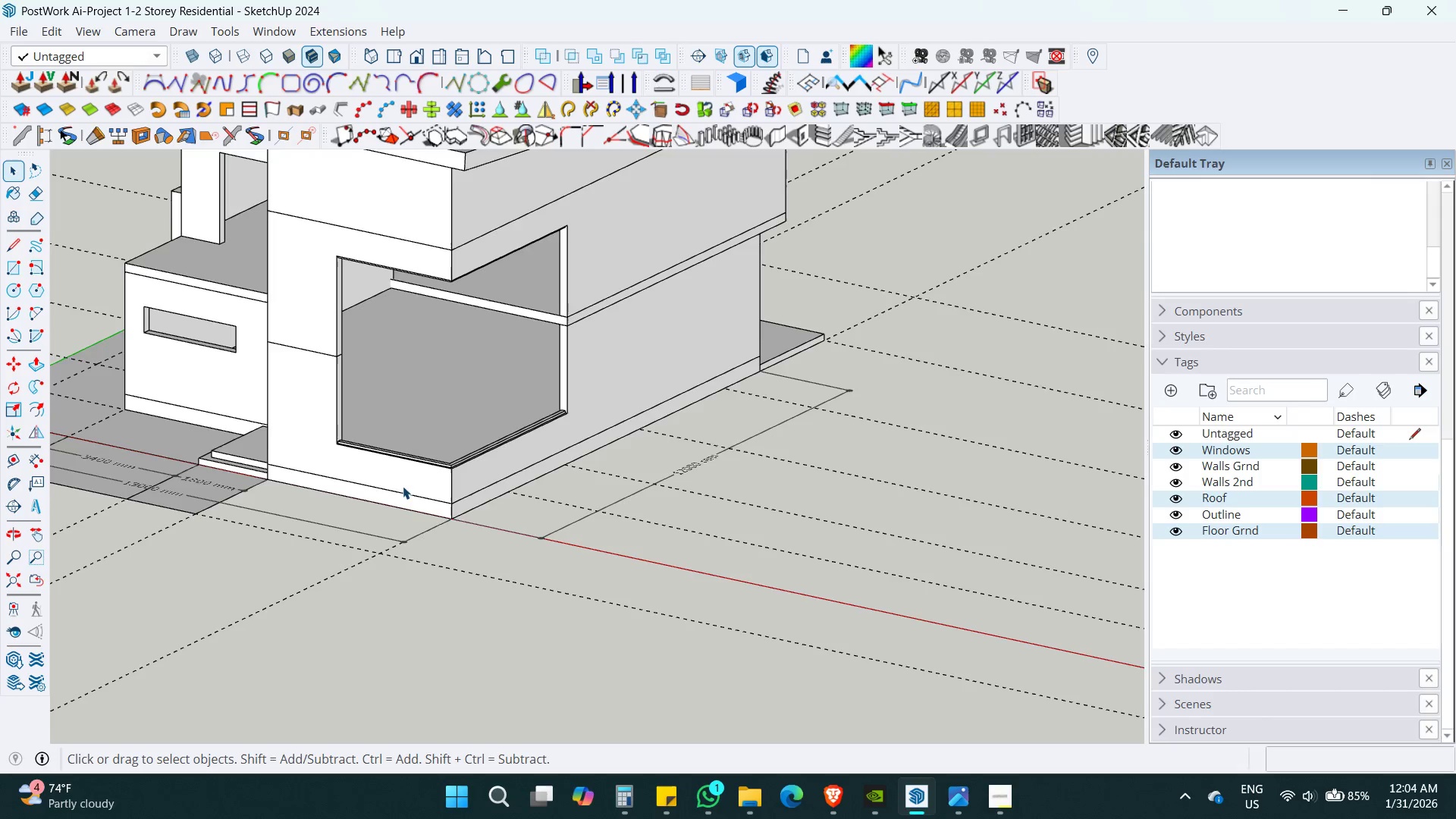 
key(Shift+ShiftLeft)
 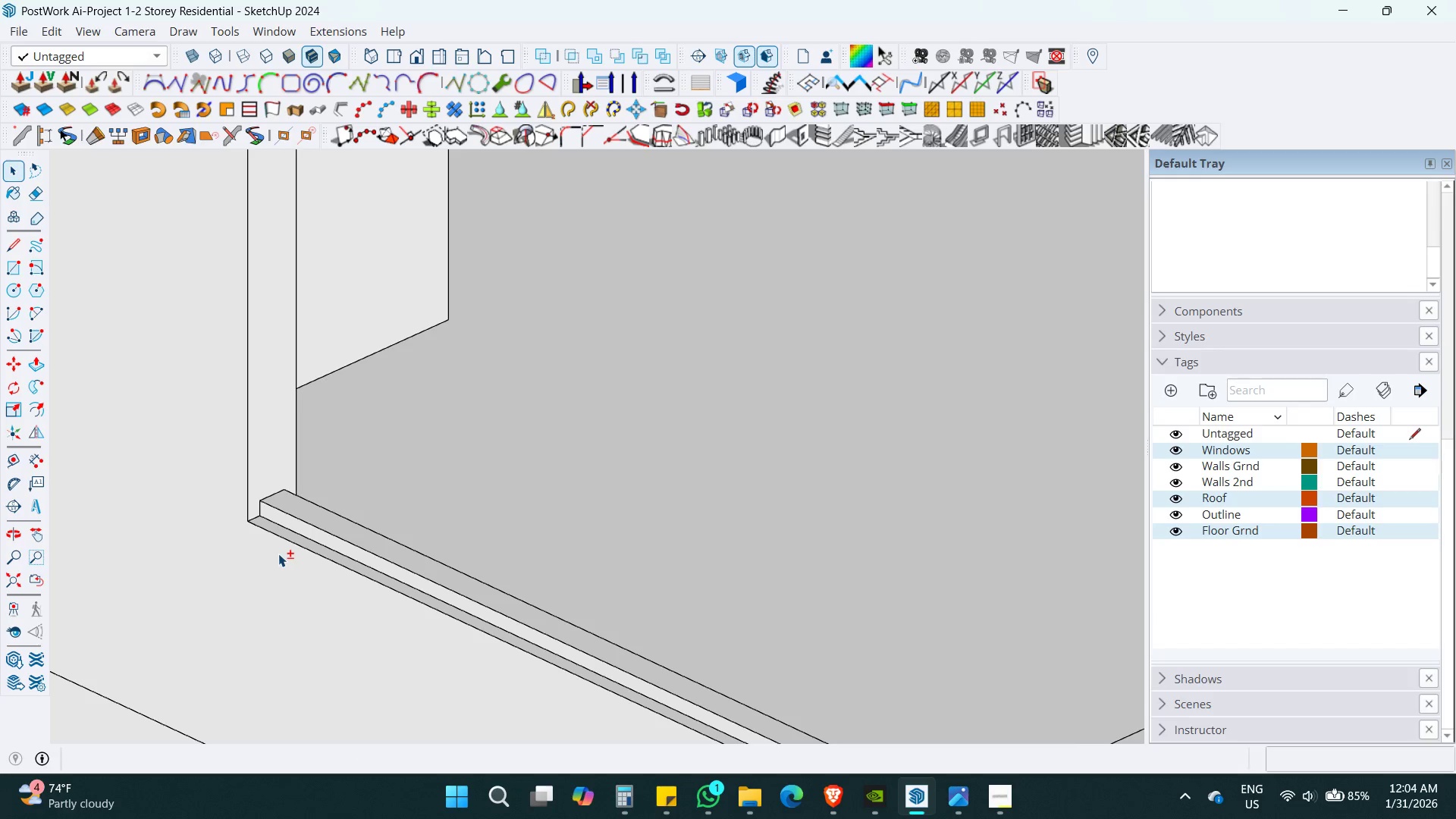 
scroll: coordinate [359, 457], scroll_direction: up, amount: 19.0
 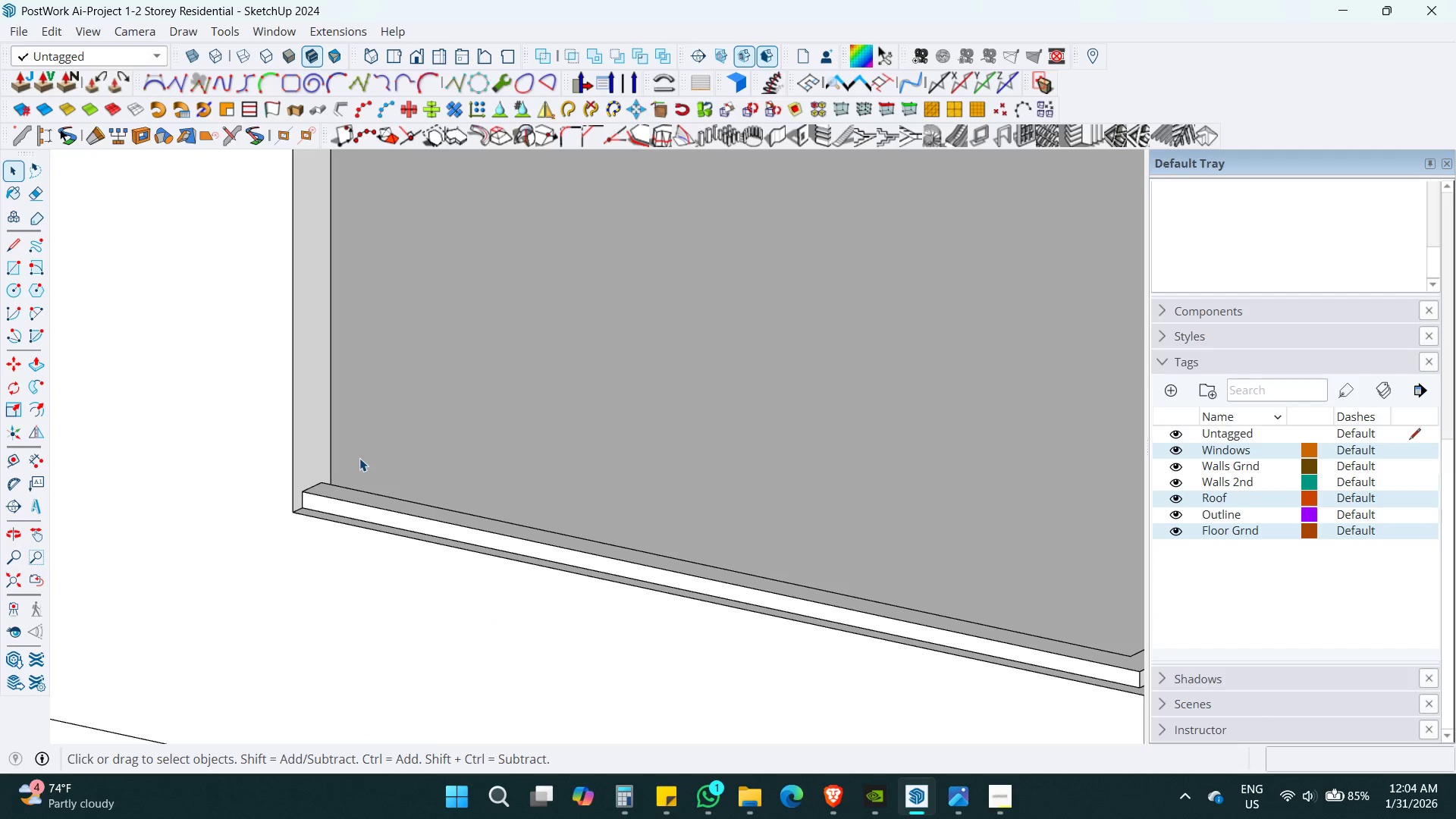 
key(R)
 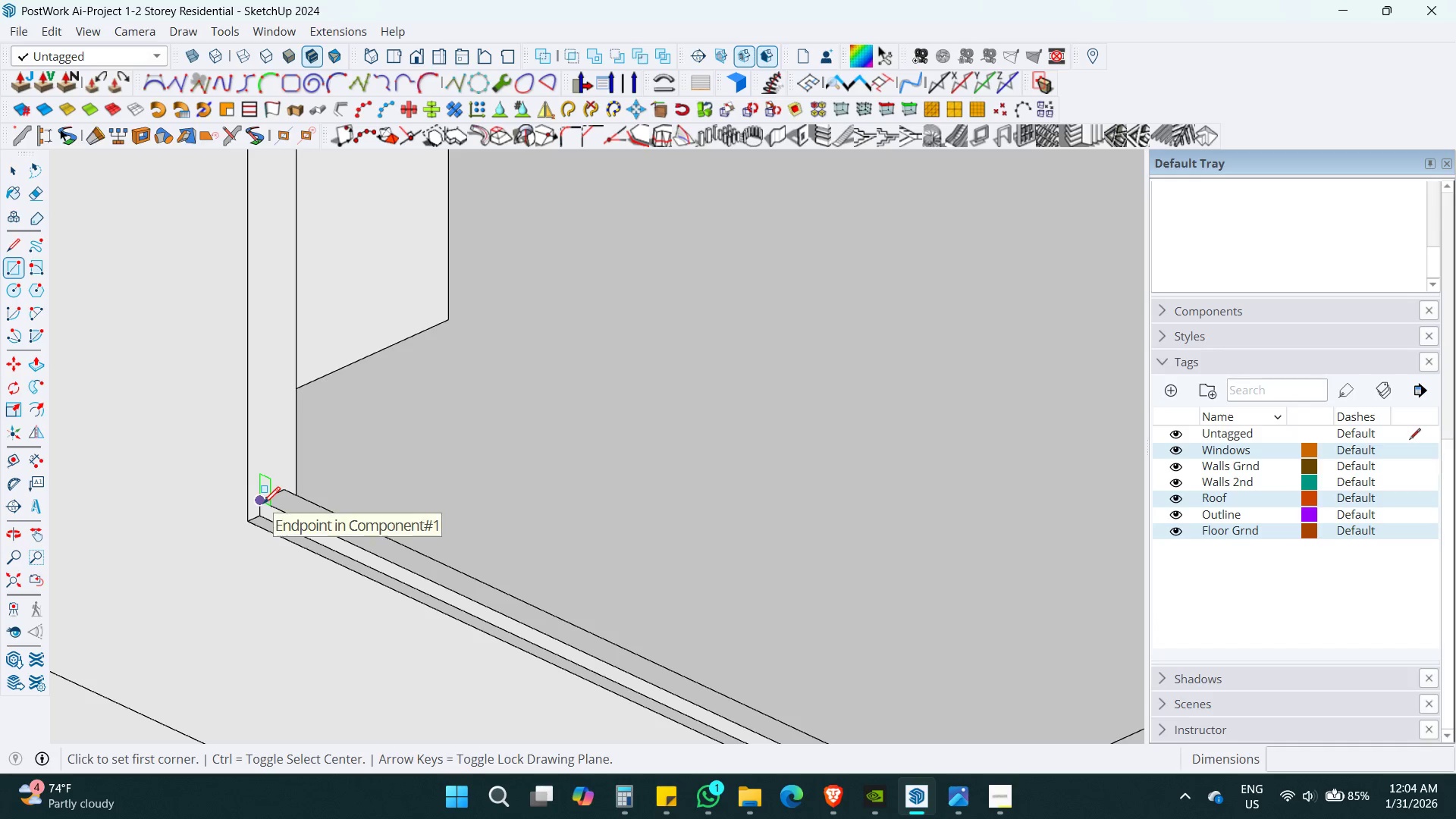 
left_click([263, 504])
 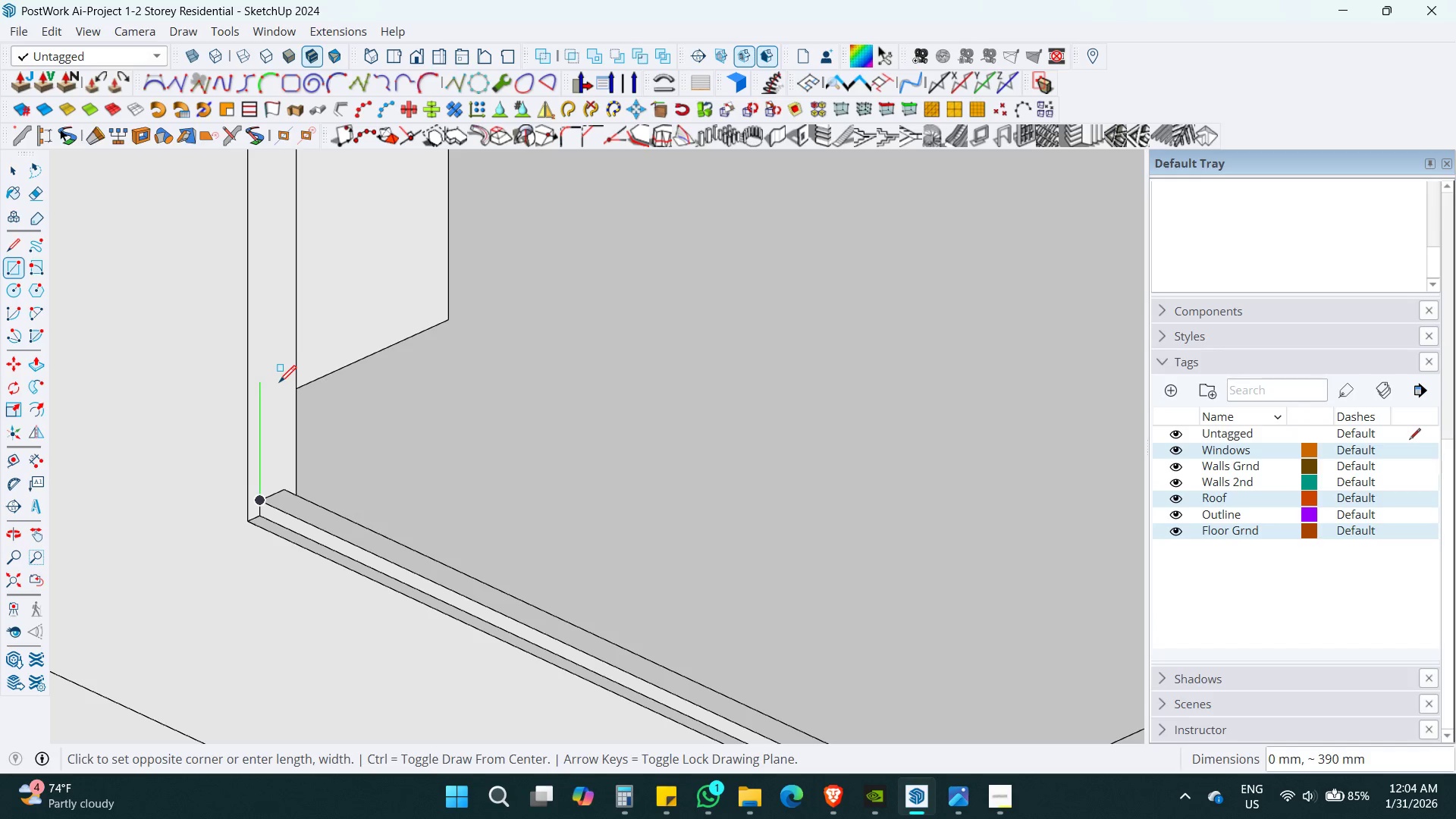 
hold_key(key=ShiftLeft, duration=1.44)
 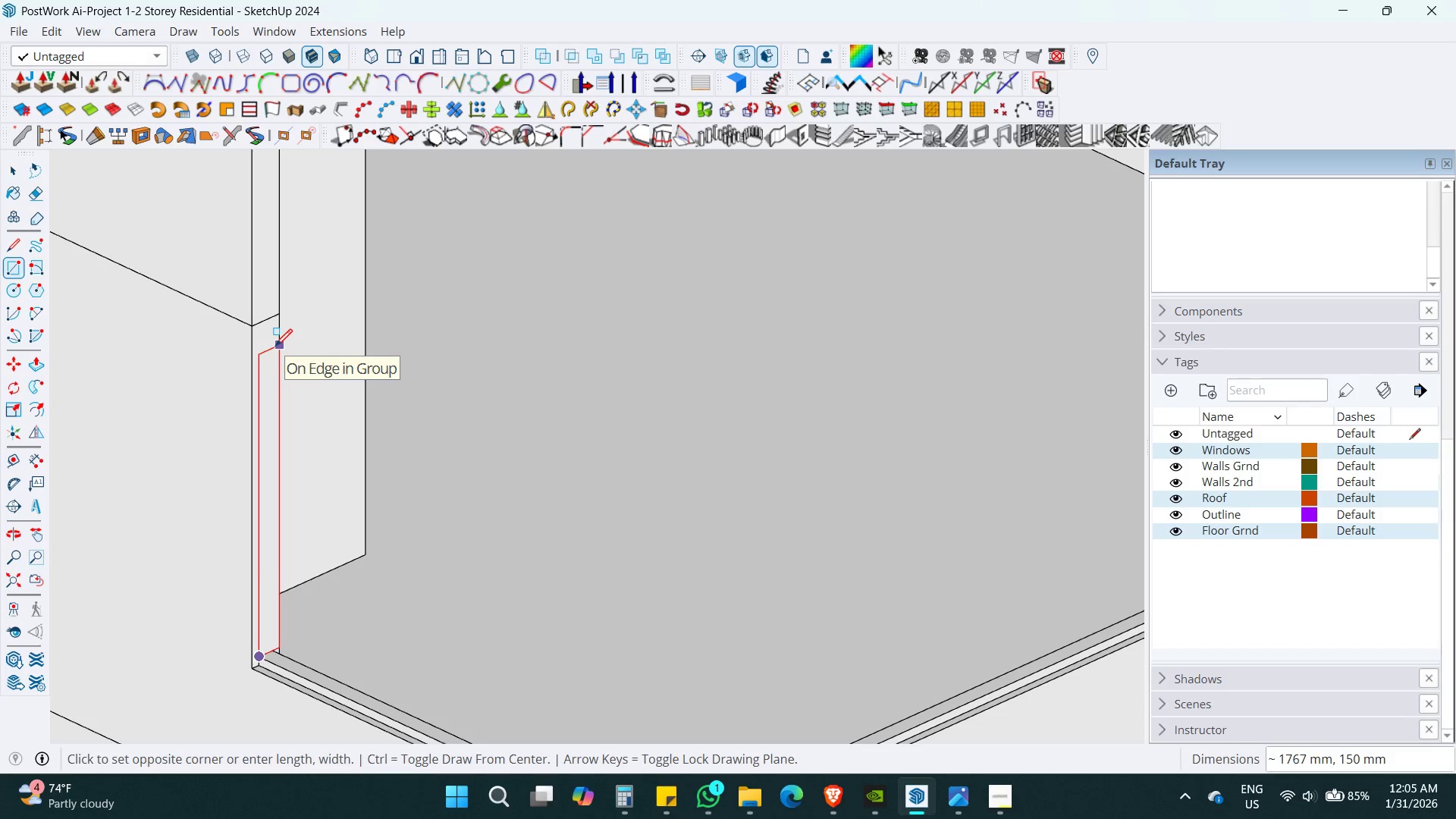 
scroll: coordinate [289, 422], scroll_direction: down, amount: 6.0
 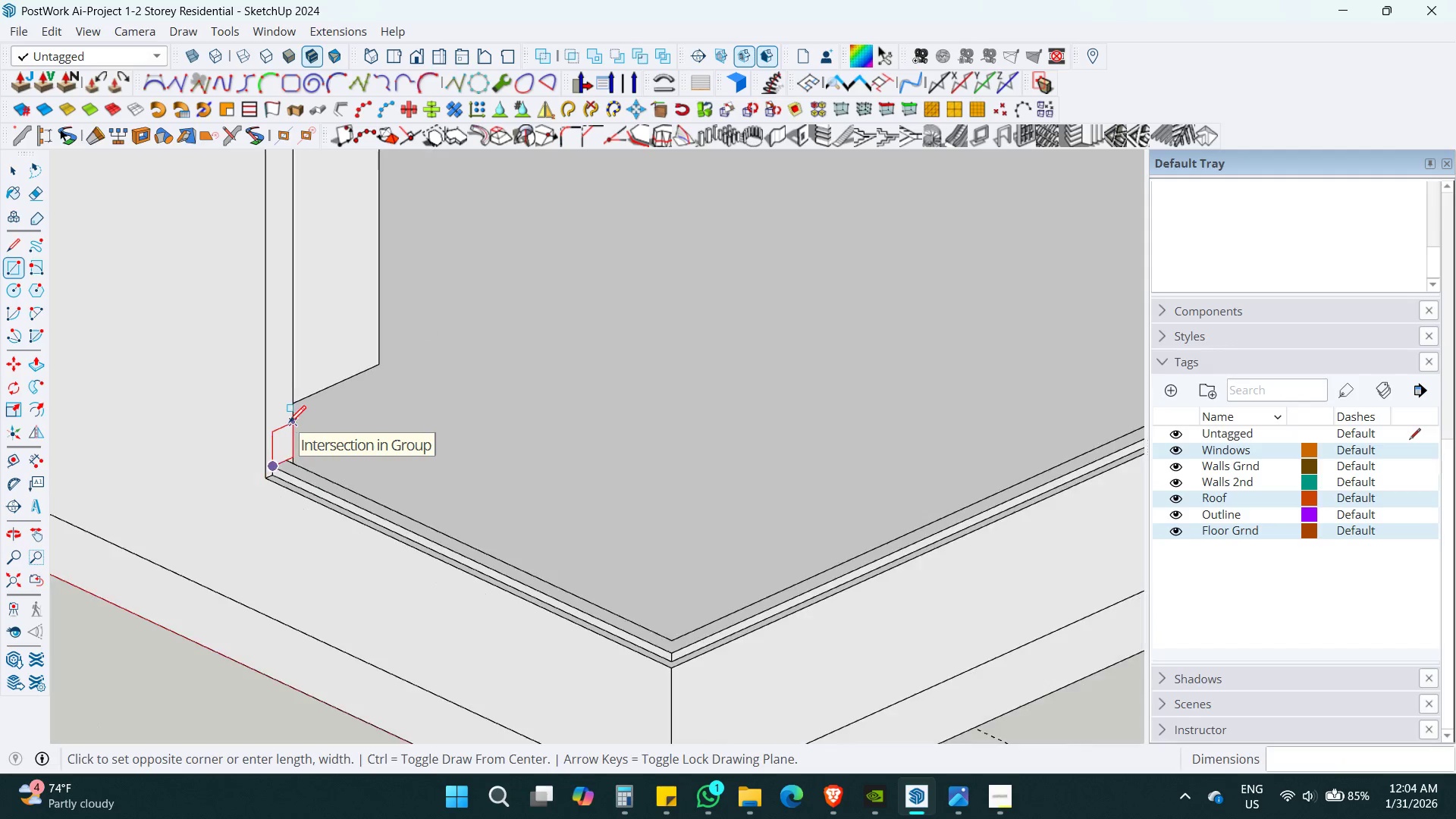 
key(Numpad5)
 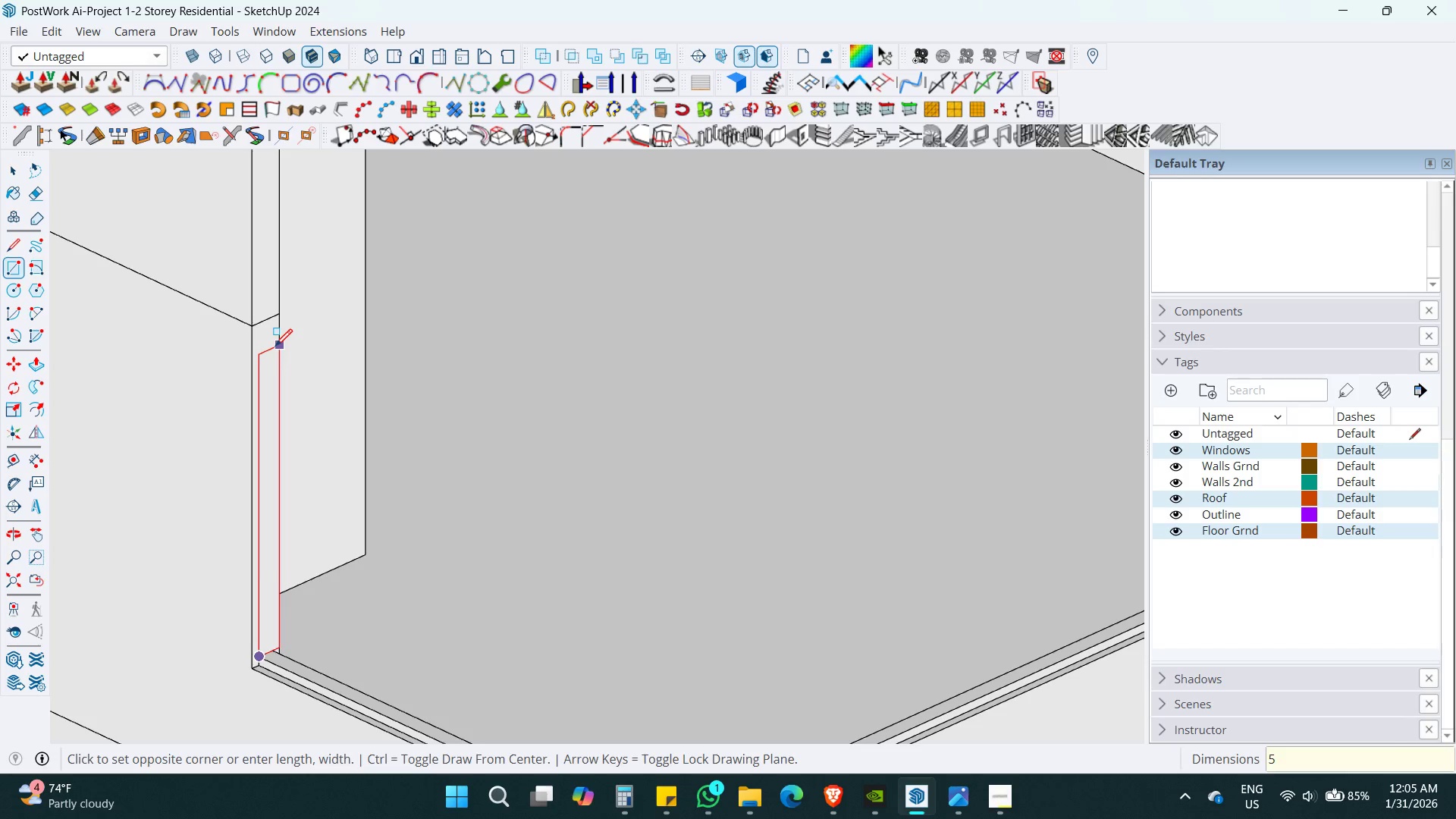 
key(Numpad0)
 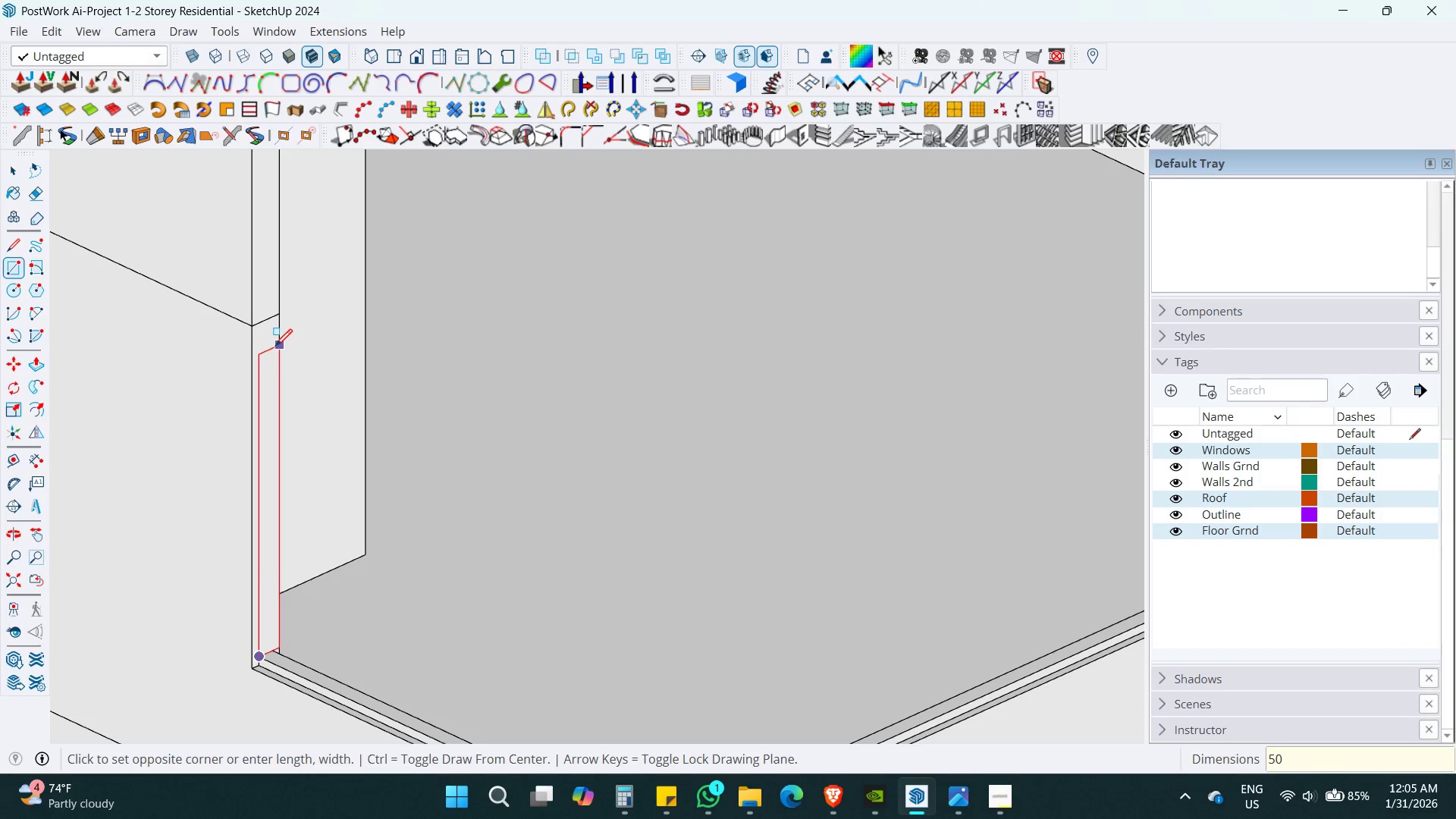 
key(Comma)
 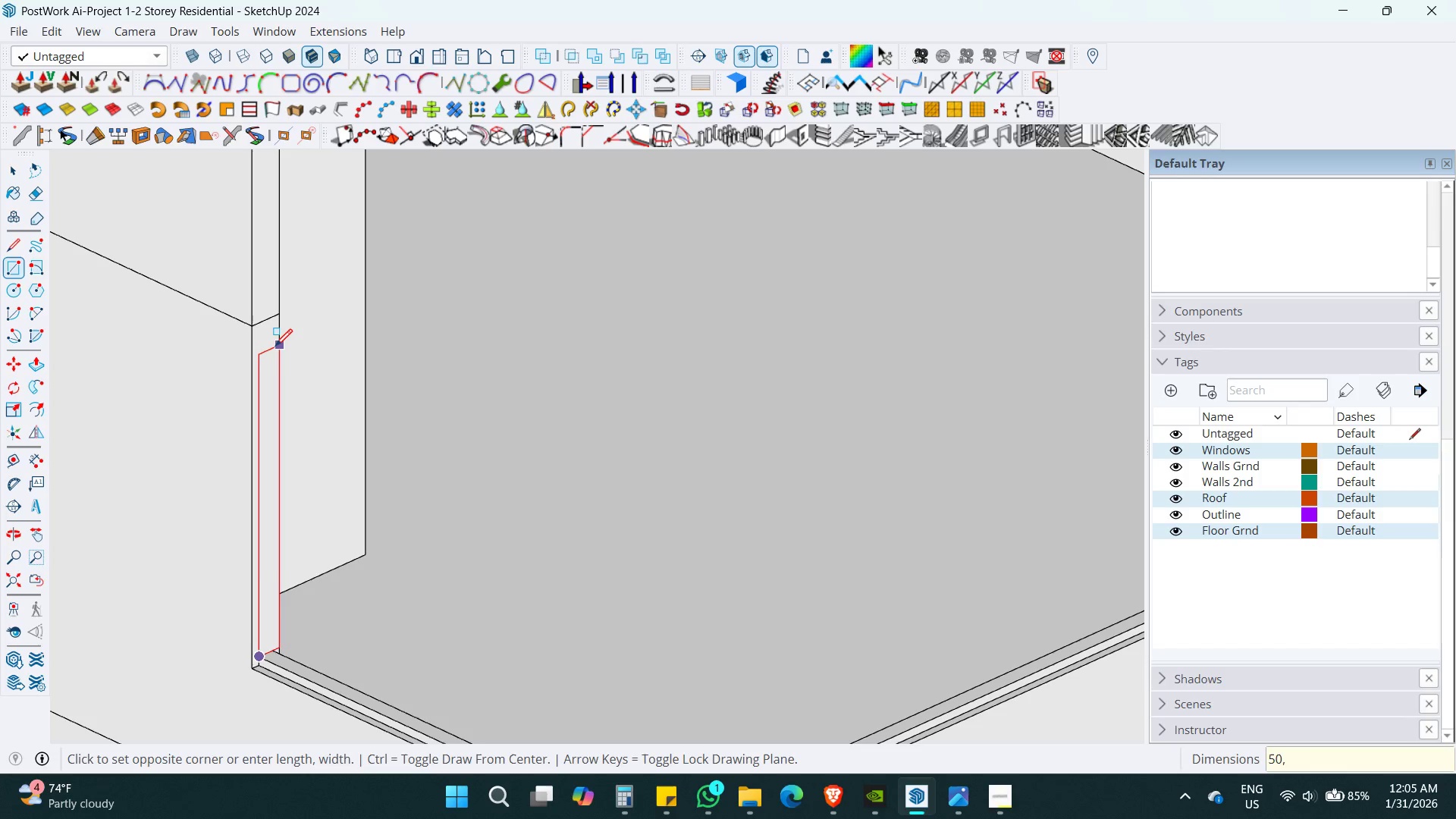 
key(Numpad1)
 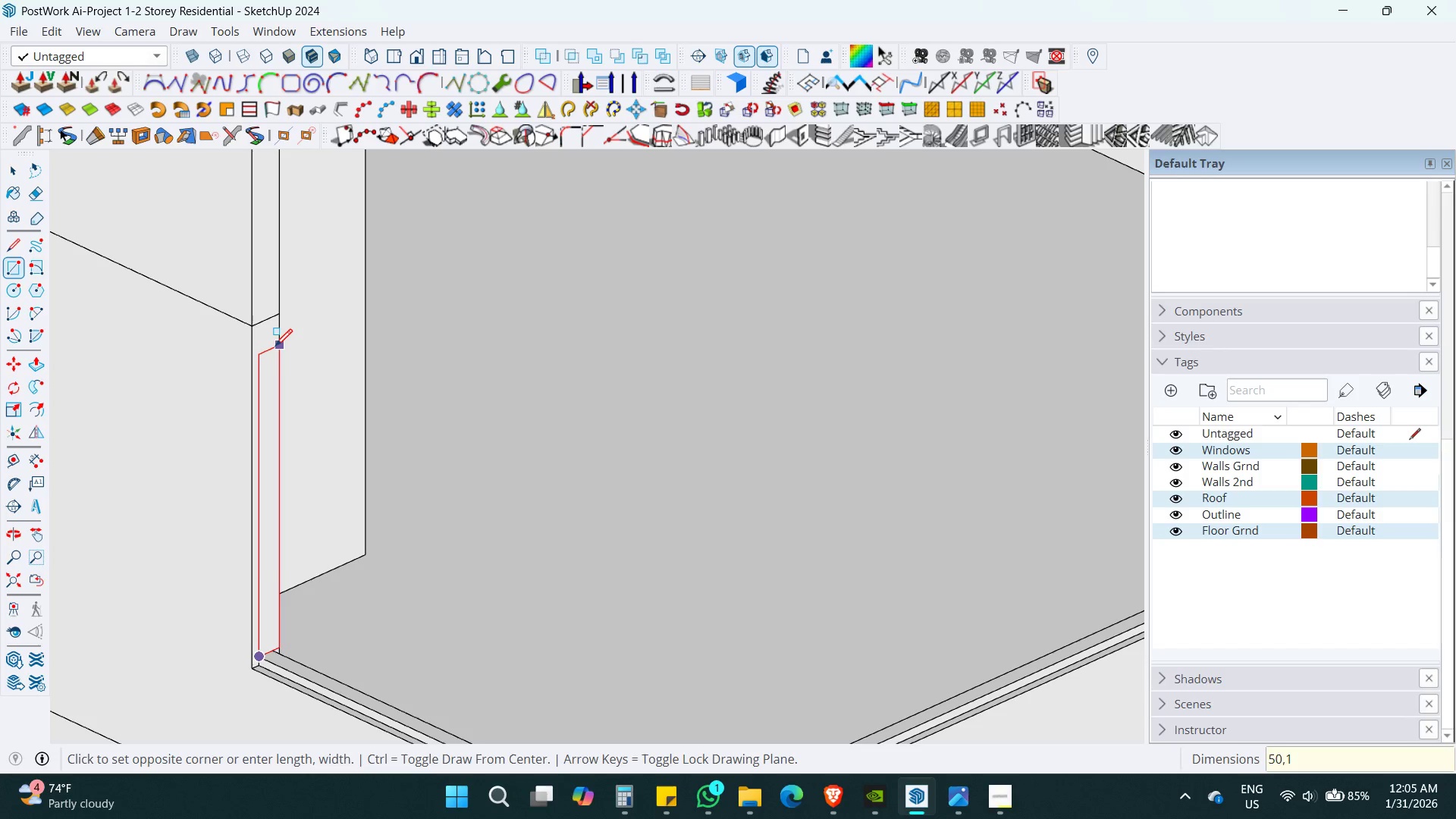 
key(Numpad0)
 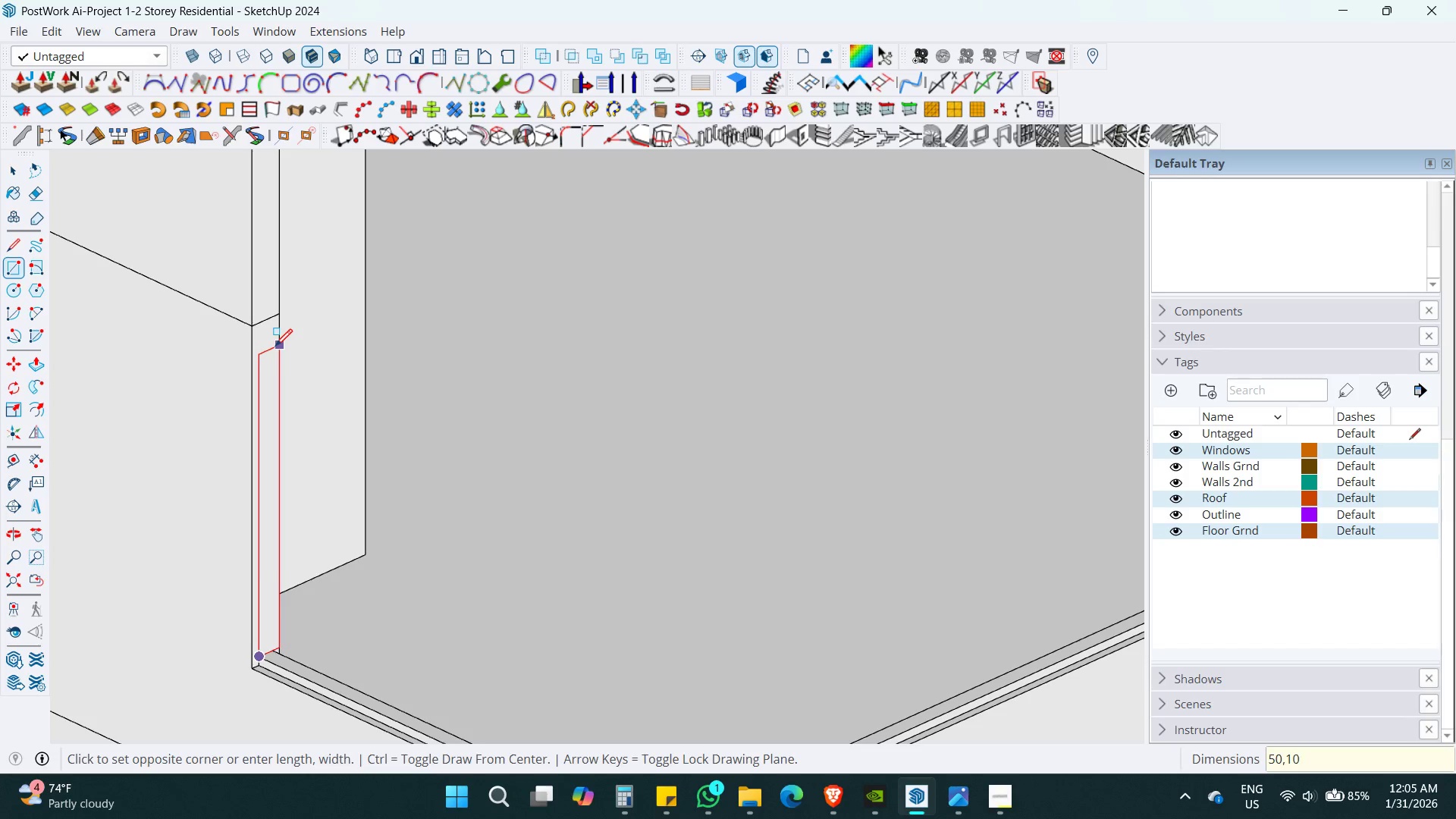 
key(Numpad0)
 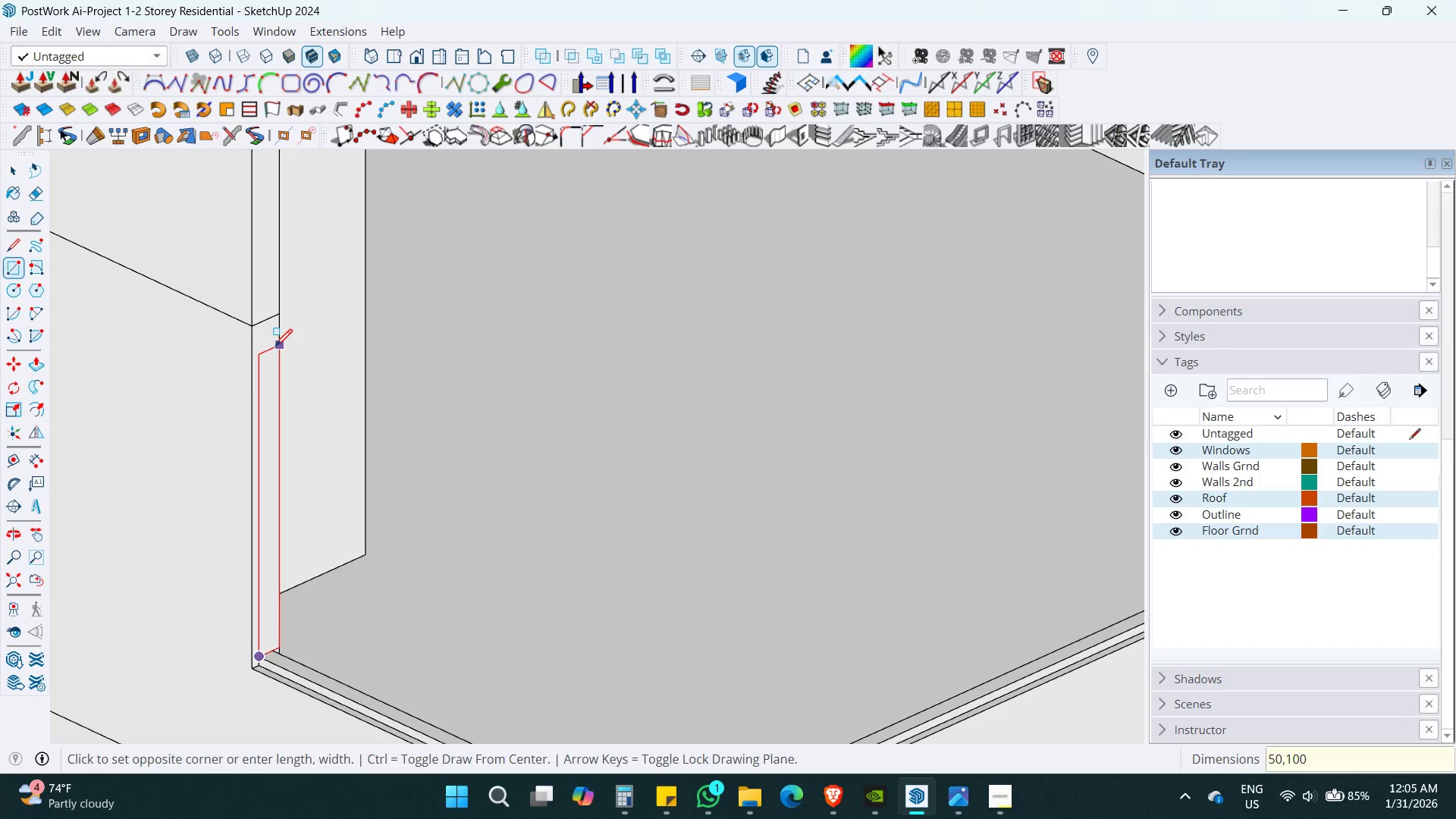 
key(Enter)
 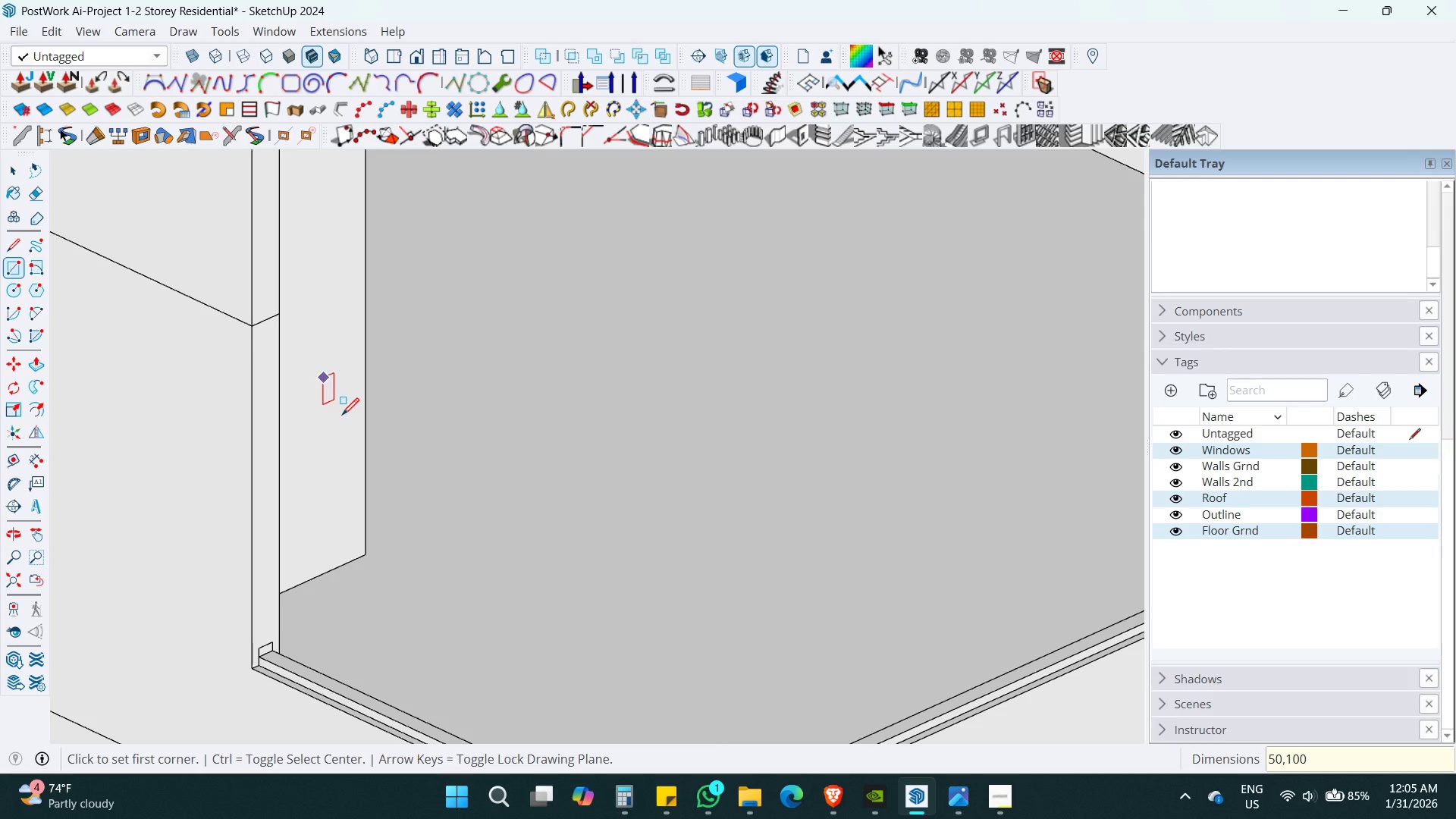 
scroll: coordinate [294, 671], scroll_direction: up, amount: 8.0
 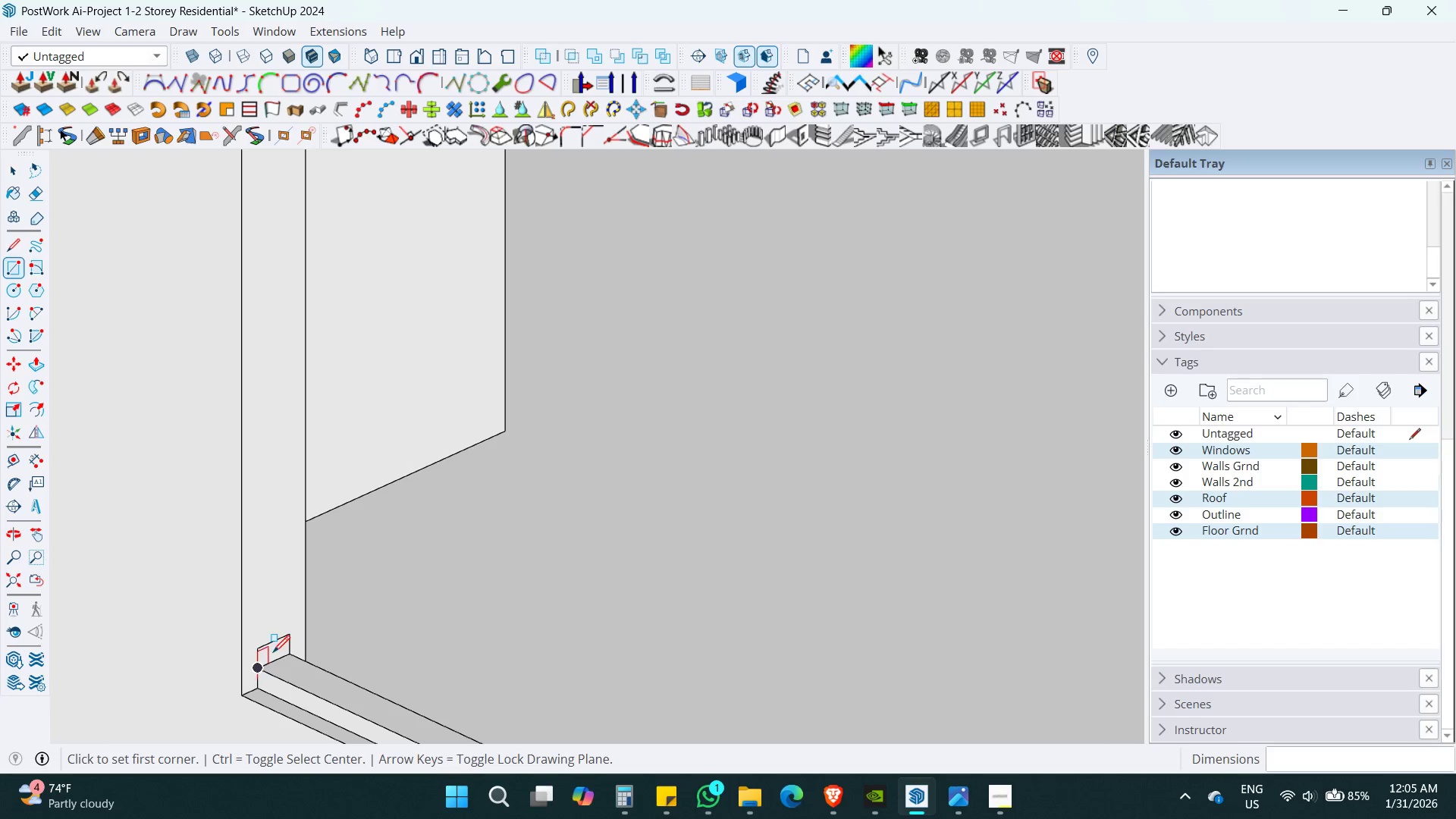 
key(Space)
 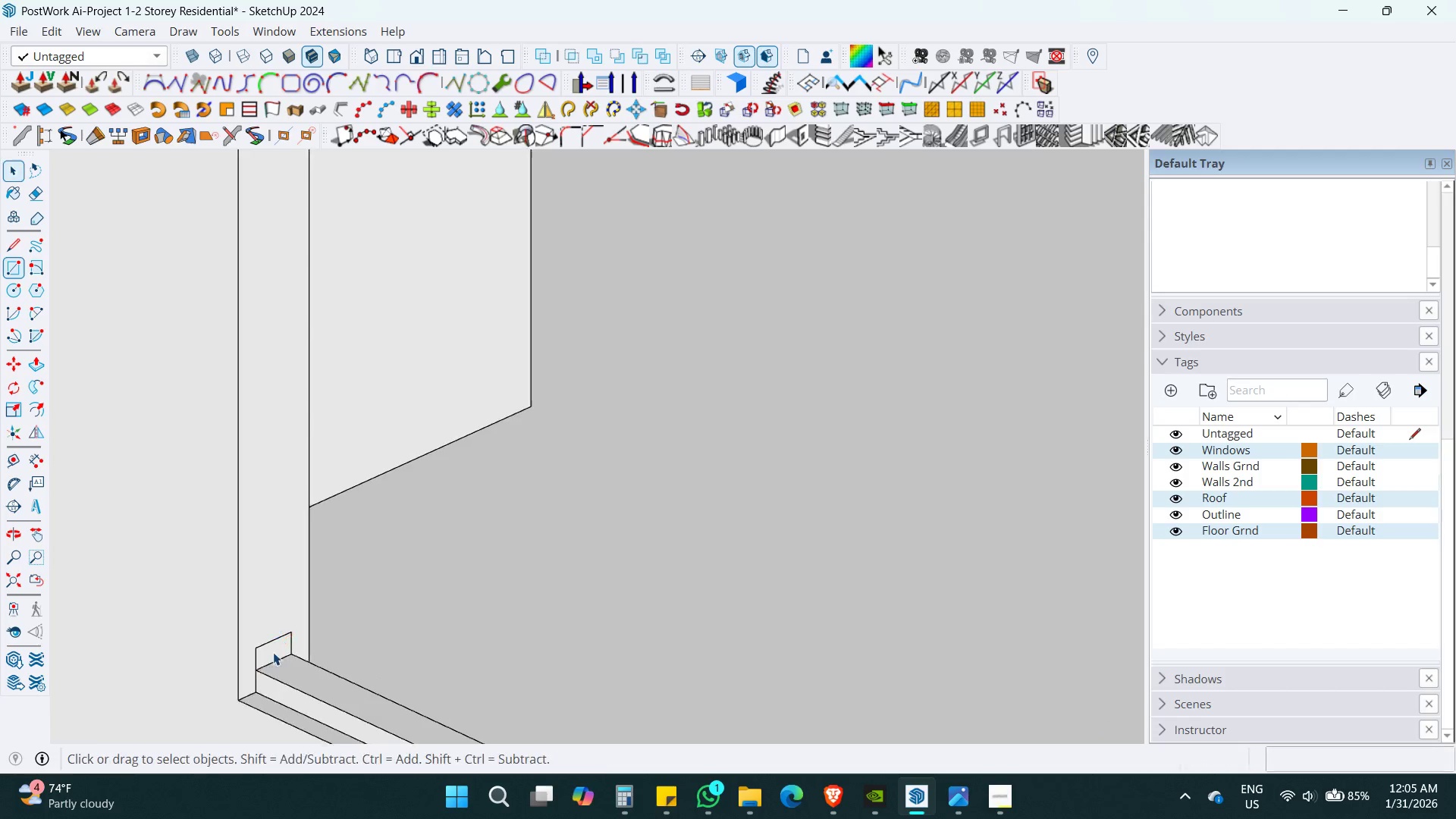 
scroll: coordinate [273, 652], scroll_direction: up, amount: 4.0
 